 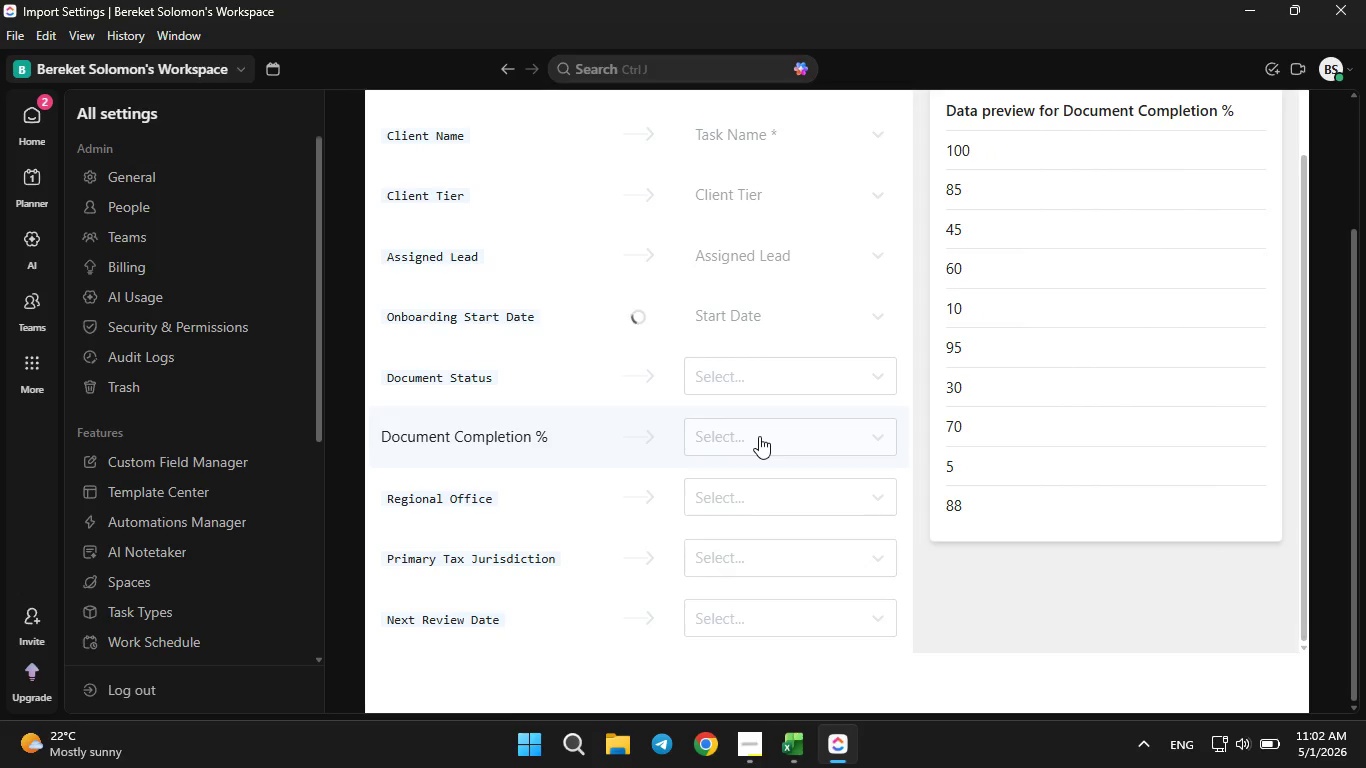 
mouse_move([785, 363])
 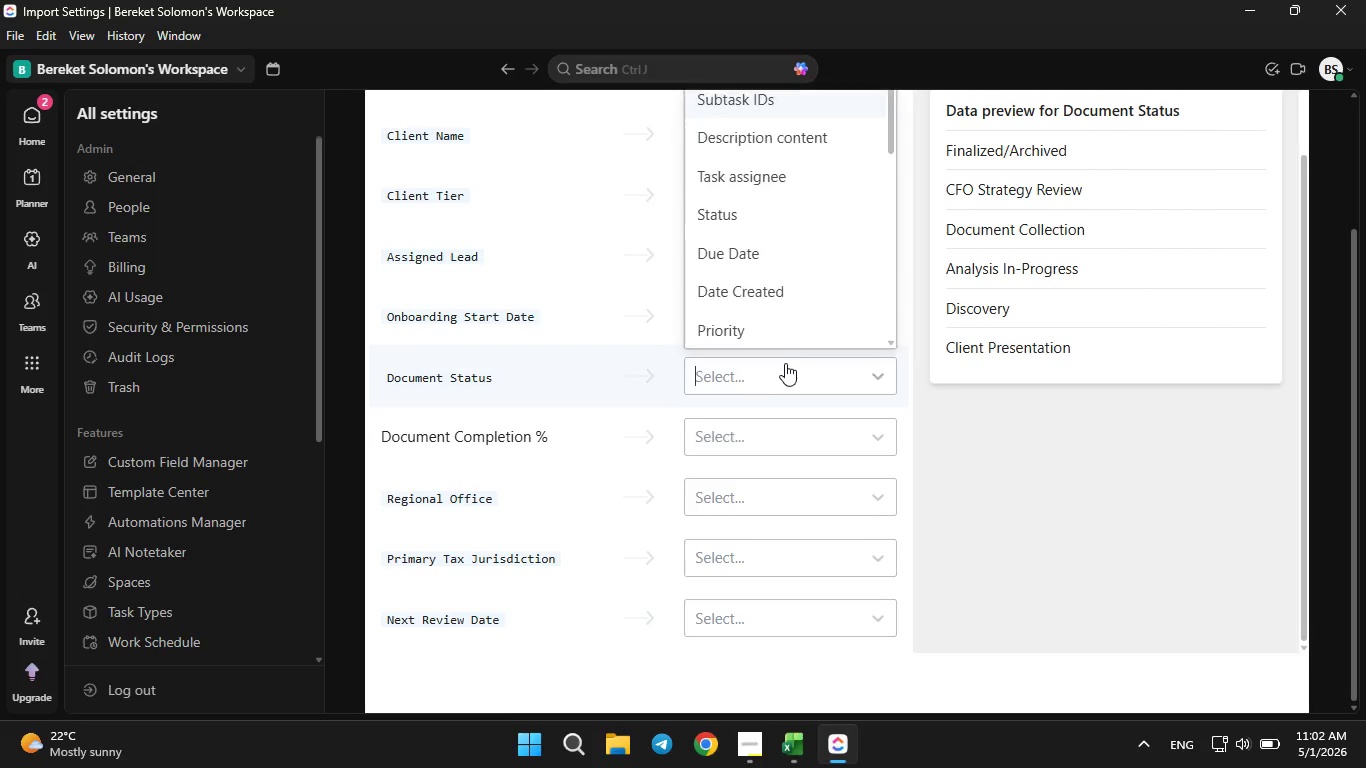 
left_click([785, 361])
 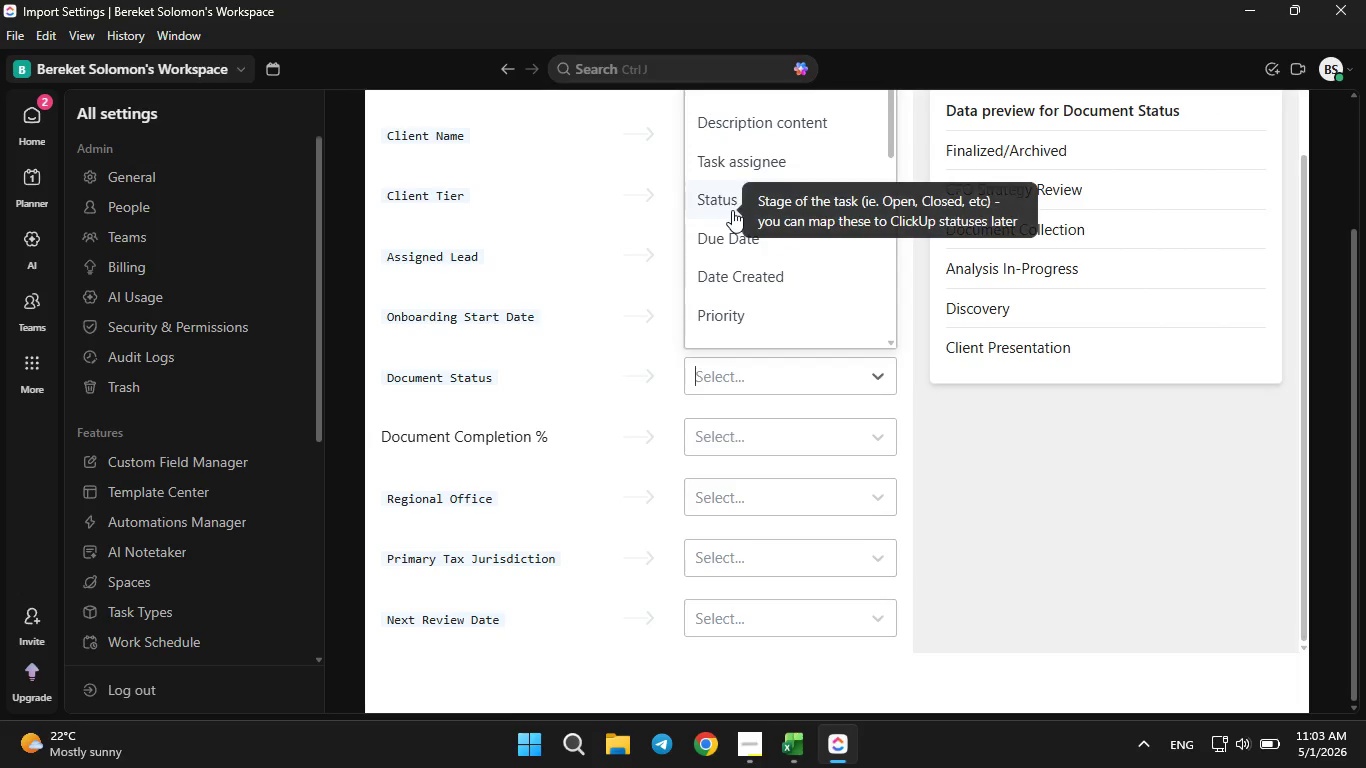 
wait(5.83)
 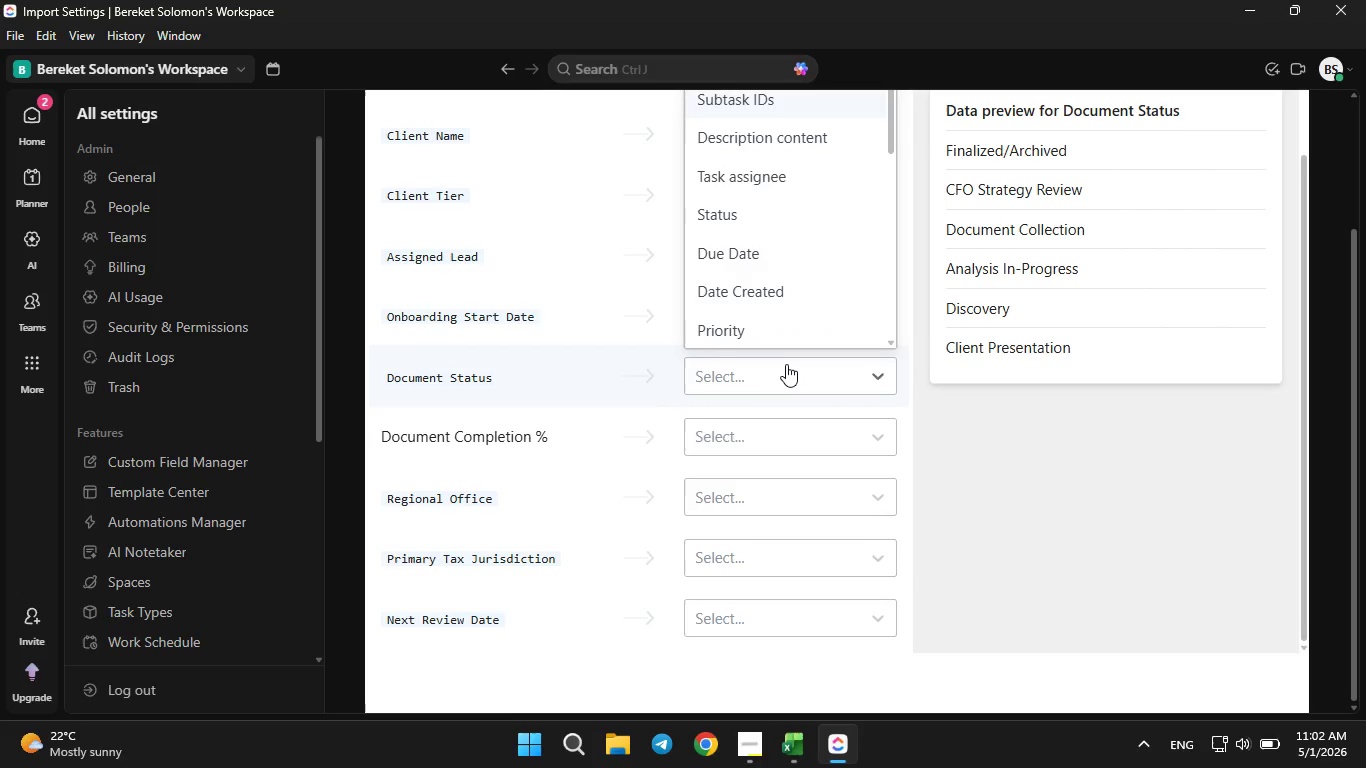 
scroll: coordinate [732, 210], scroll_direction: none, amount: 0.0
 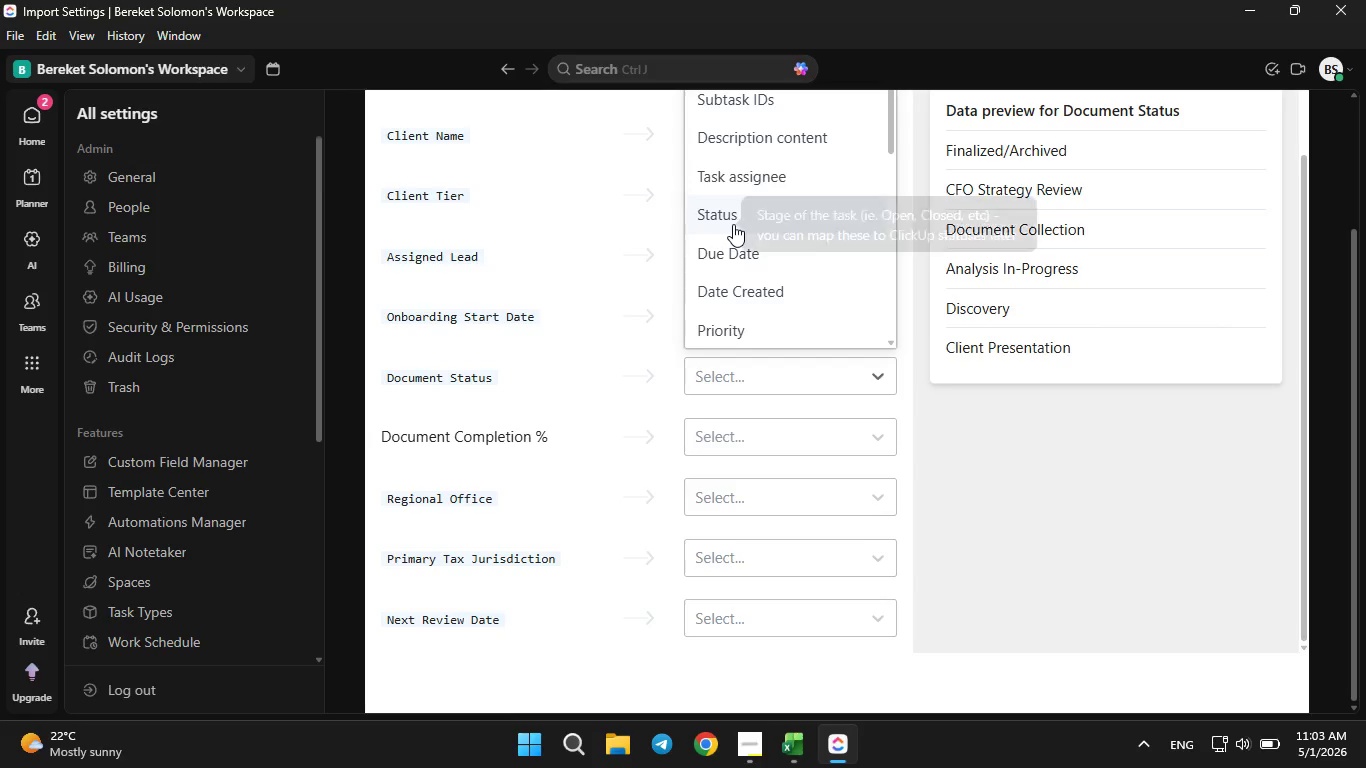 
left_click([733, 218])
 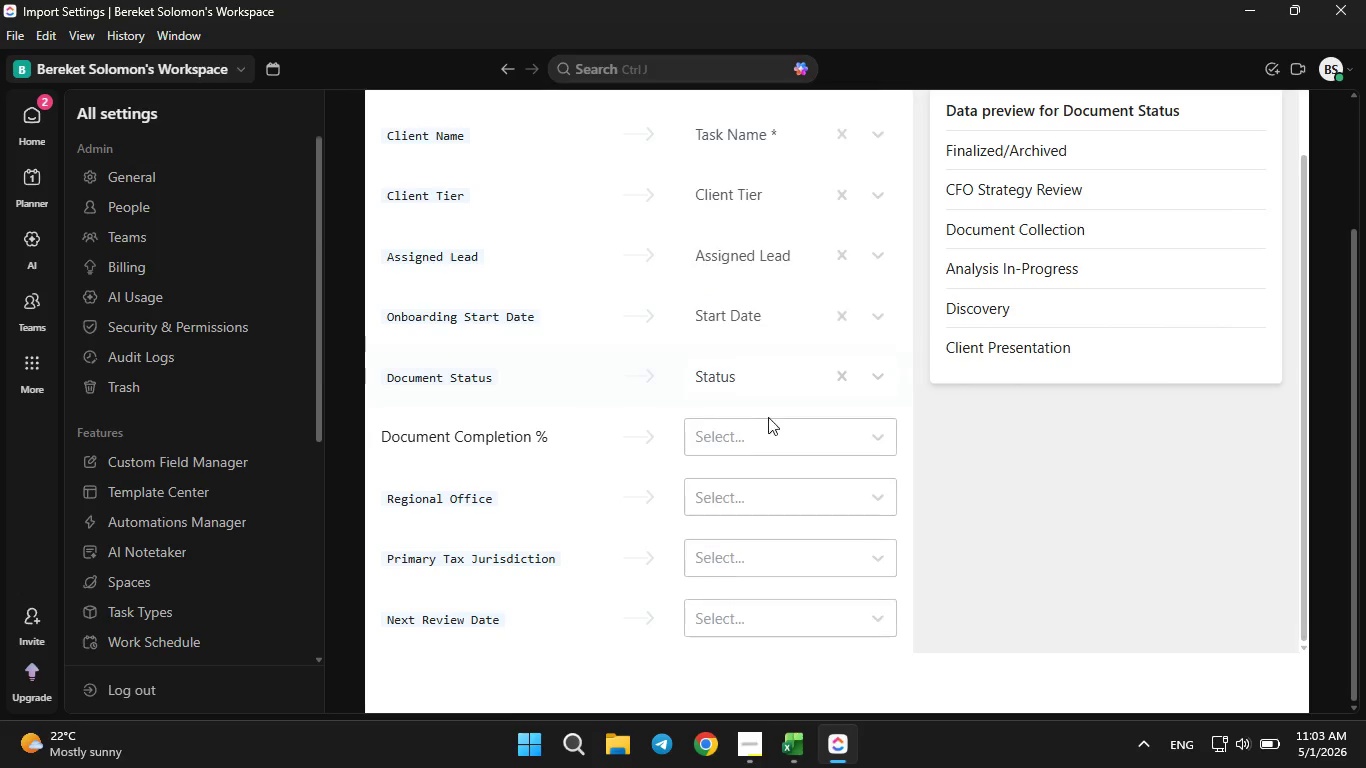 
mouse_move([776, 401])
 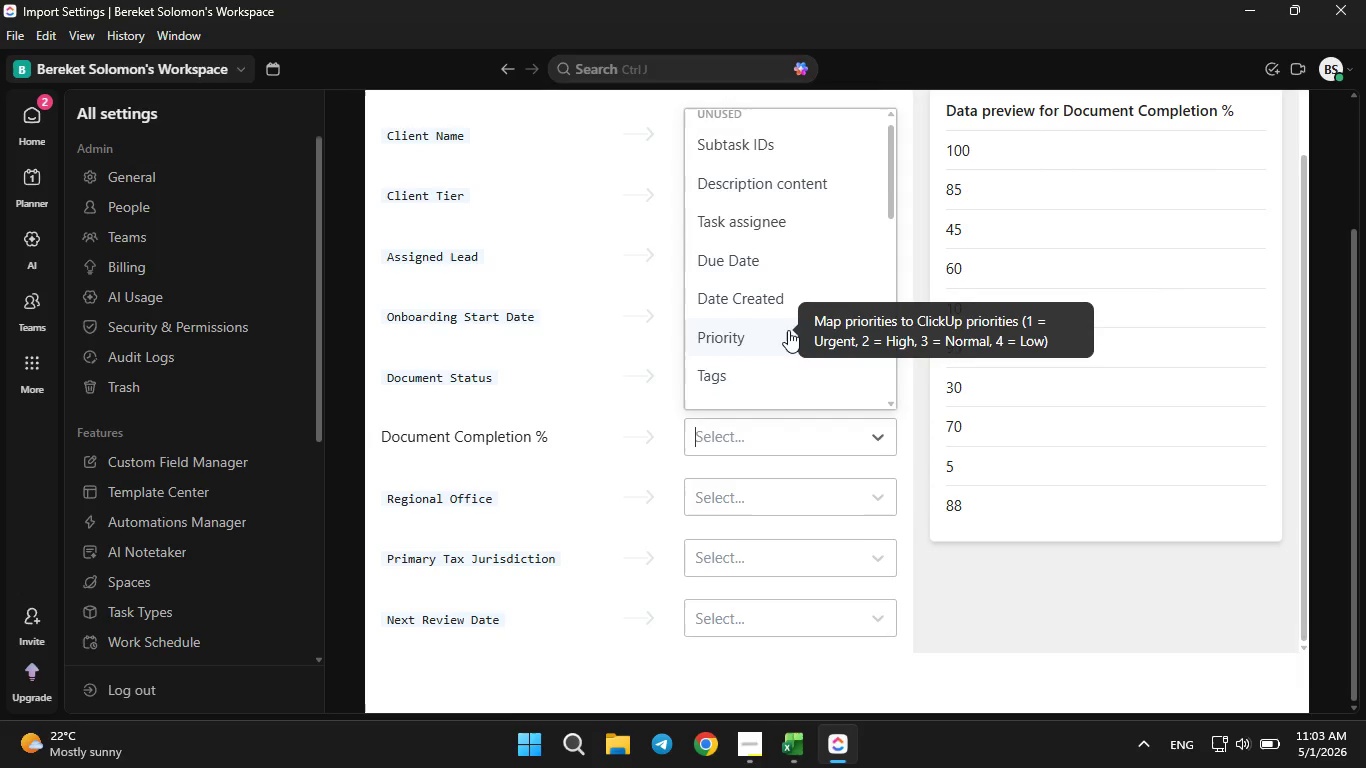 
scroll: coordinate [786, 330], scroll_direction: down, amount: 3.0
 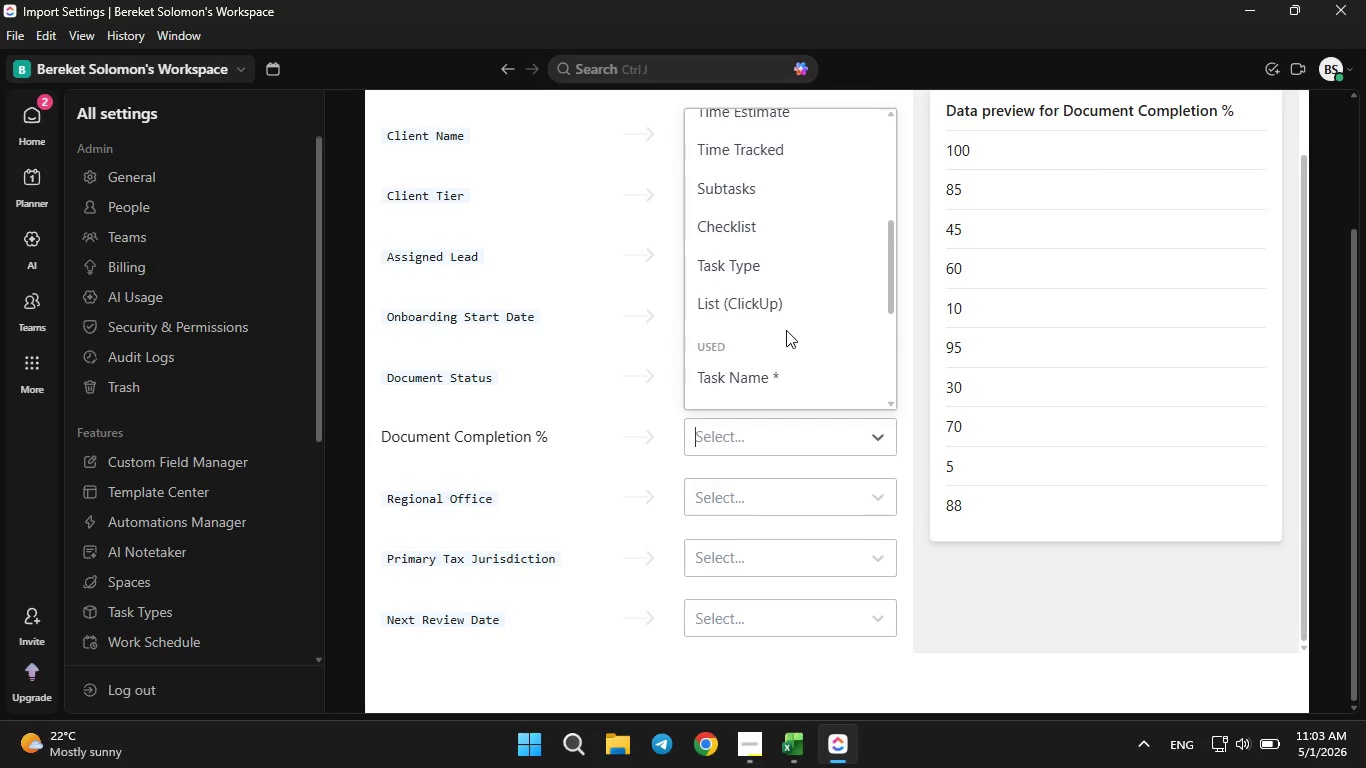 
scroll: coordinate [786, 328], scroll_direction: up, amount: 2.0
 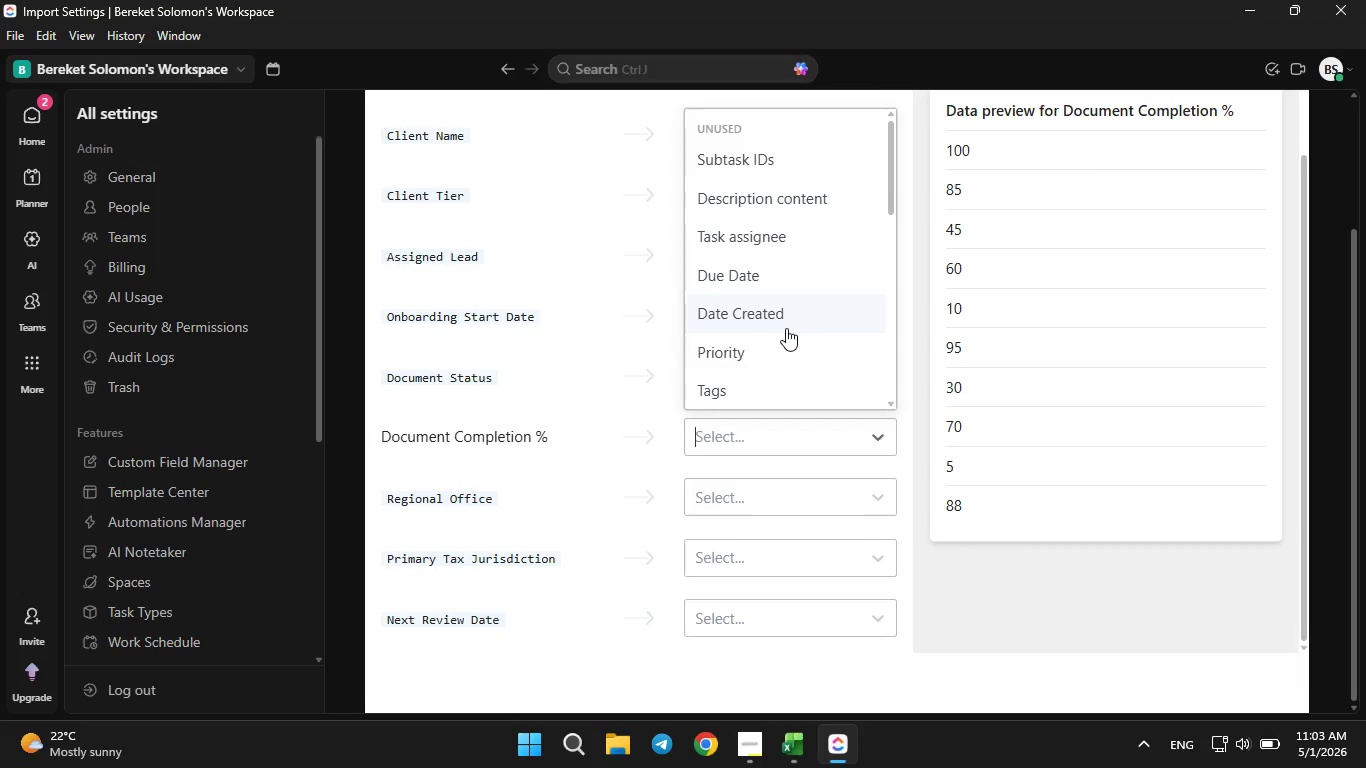 
scroll: coordinate [782, 330], scroll_direction: down, amount: 5.0
 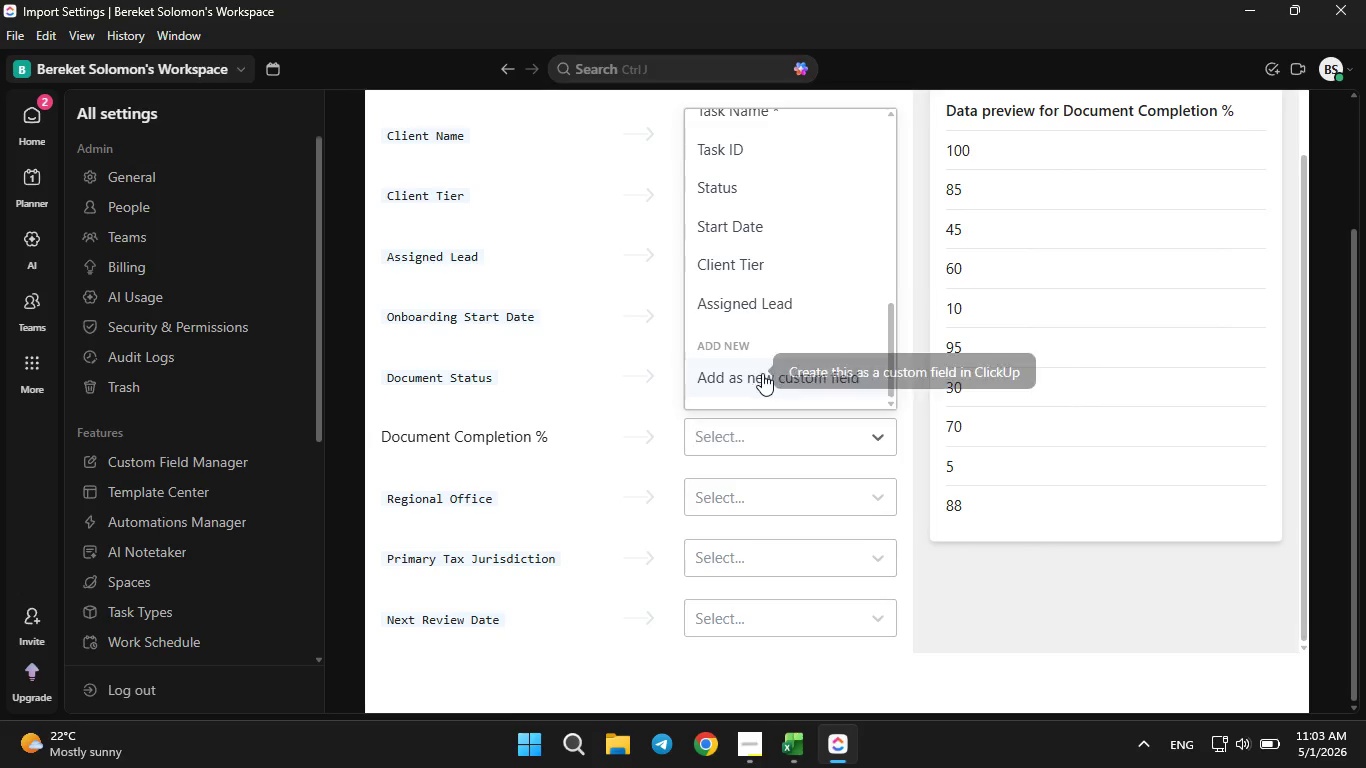 
left_click([762, 372])
 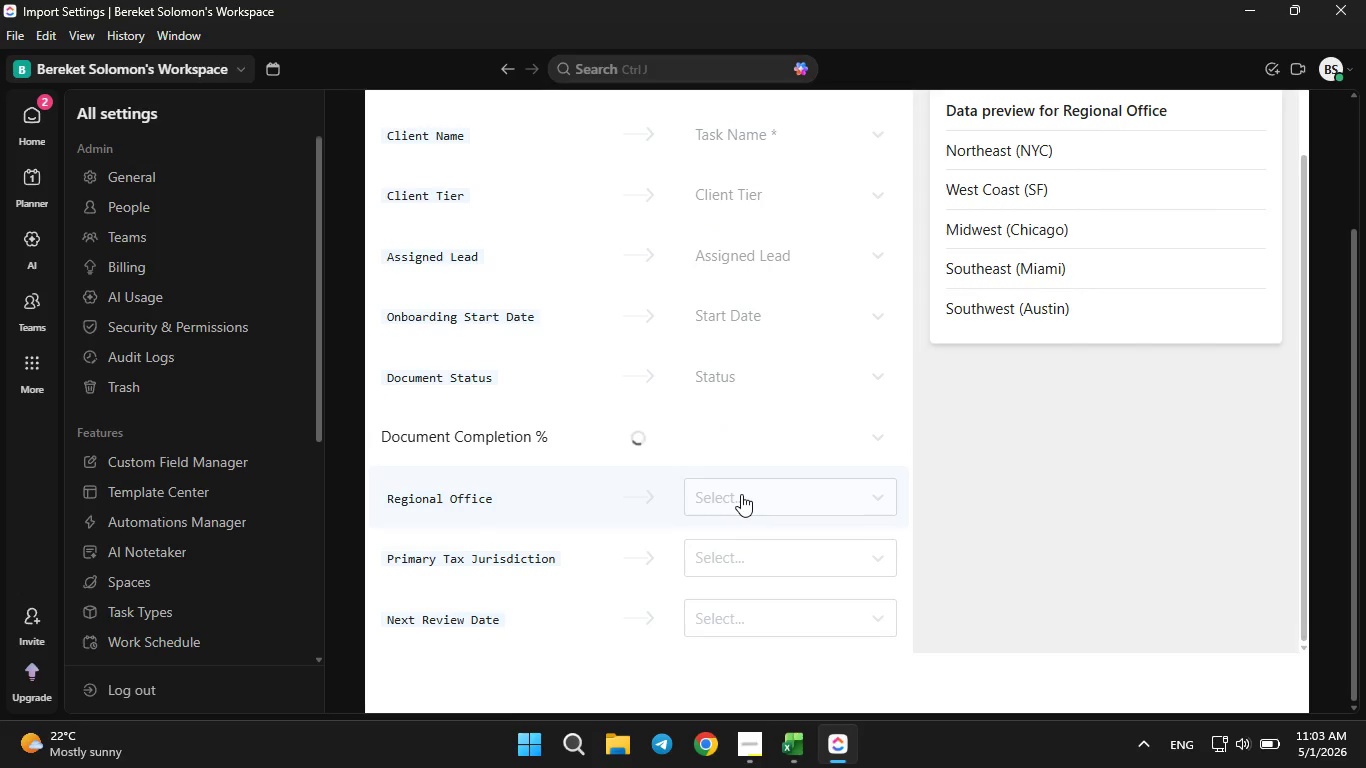 
left_click([741, 492])
 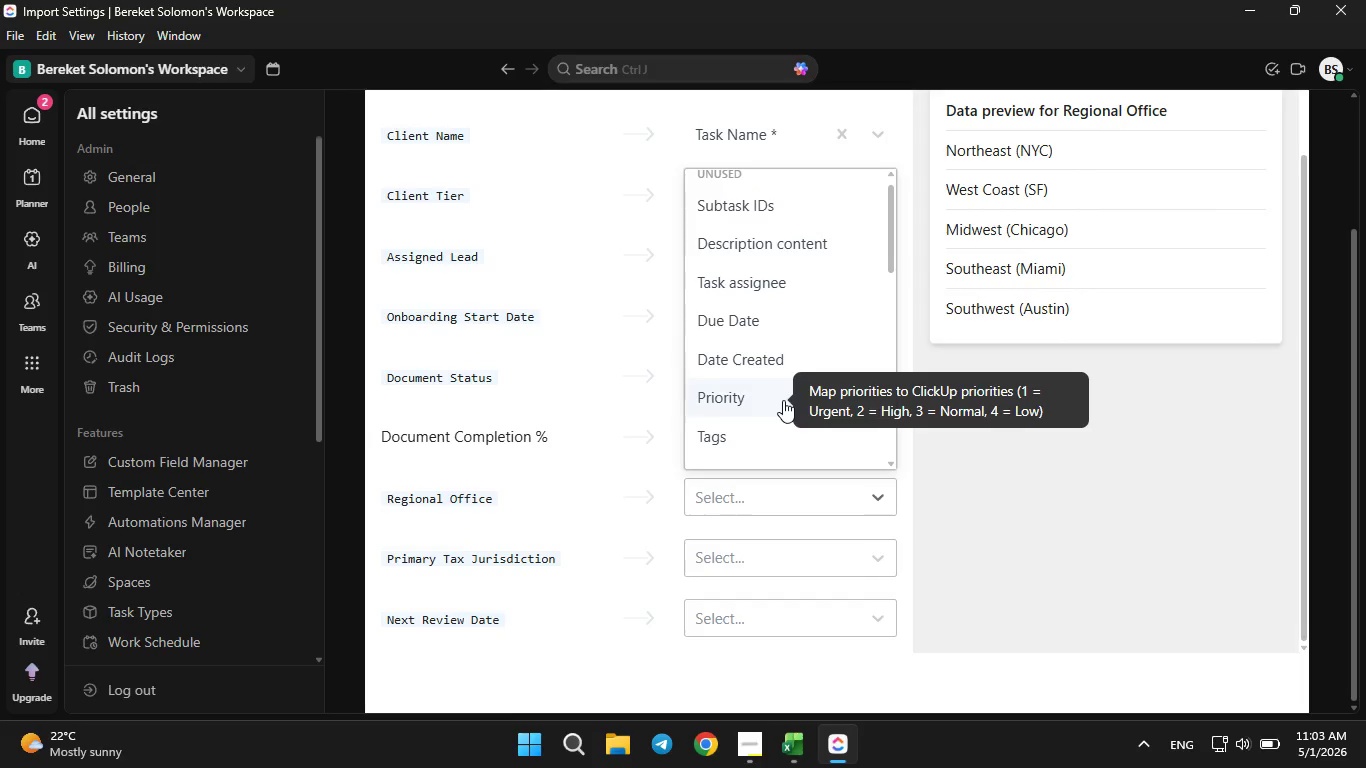 
scroll: coordinate [783, 401], scroll_direction: down, amount: 6.0
 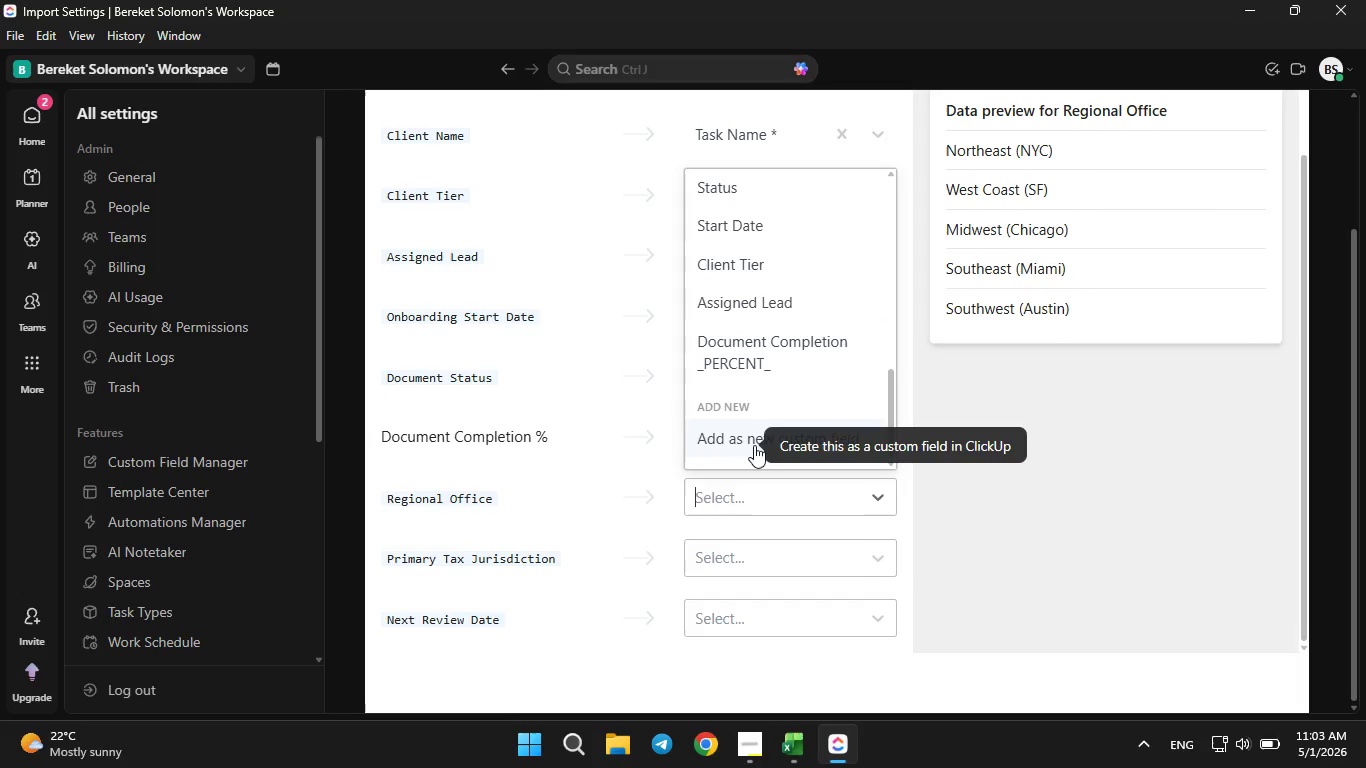 
left_click([754, 443])
 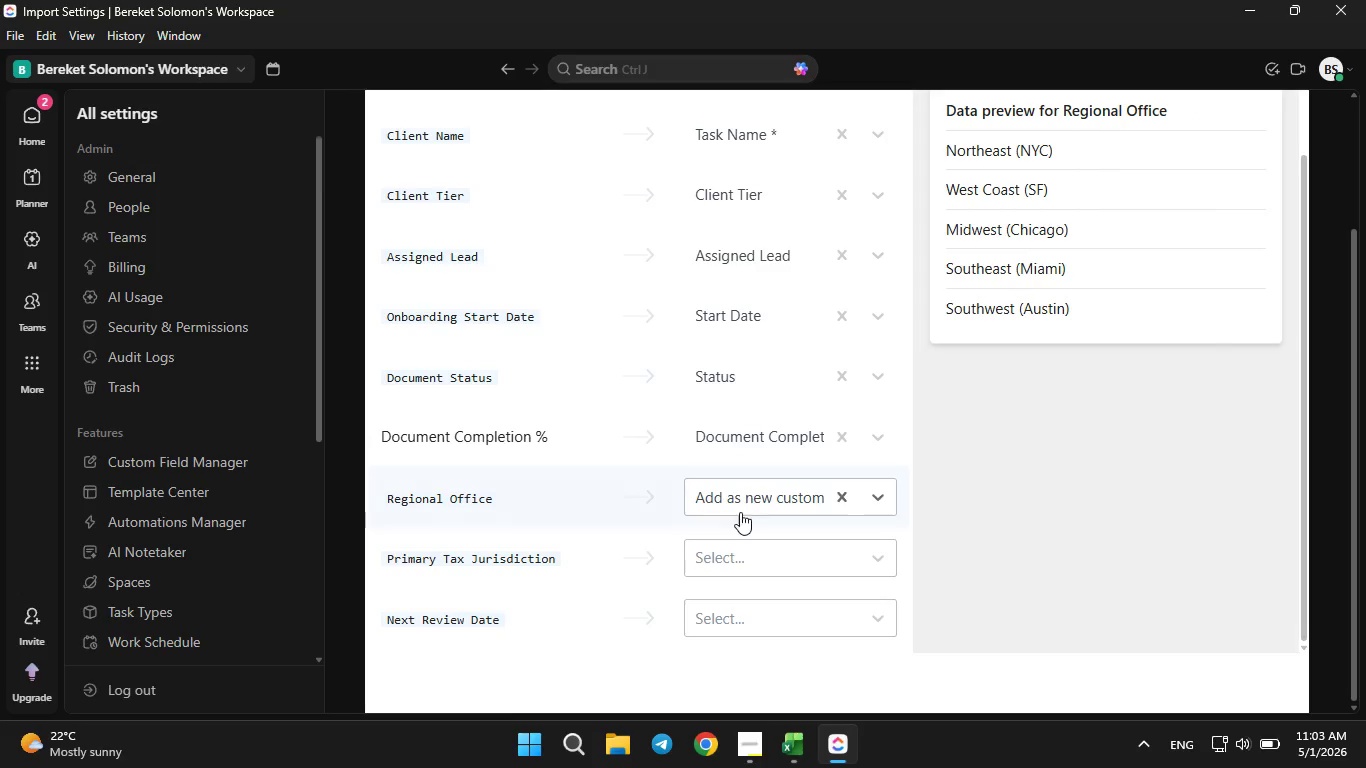 
scroll: coordinate [757, 515], scroll_direction: down, amount: 2.0
 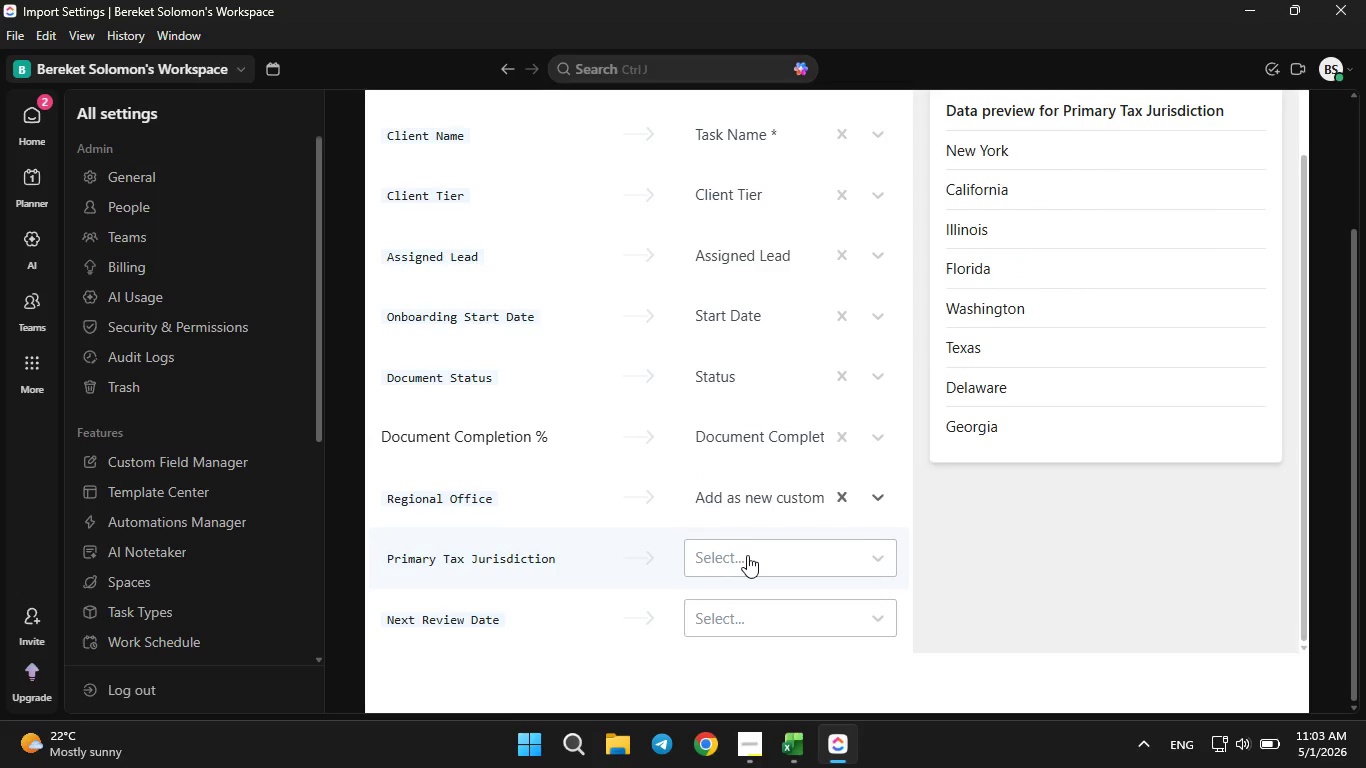 
left_click([747, 555])
 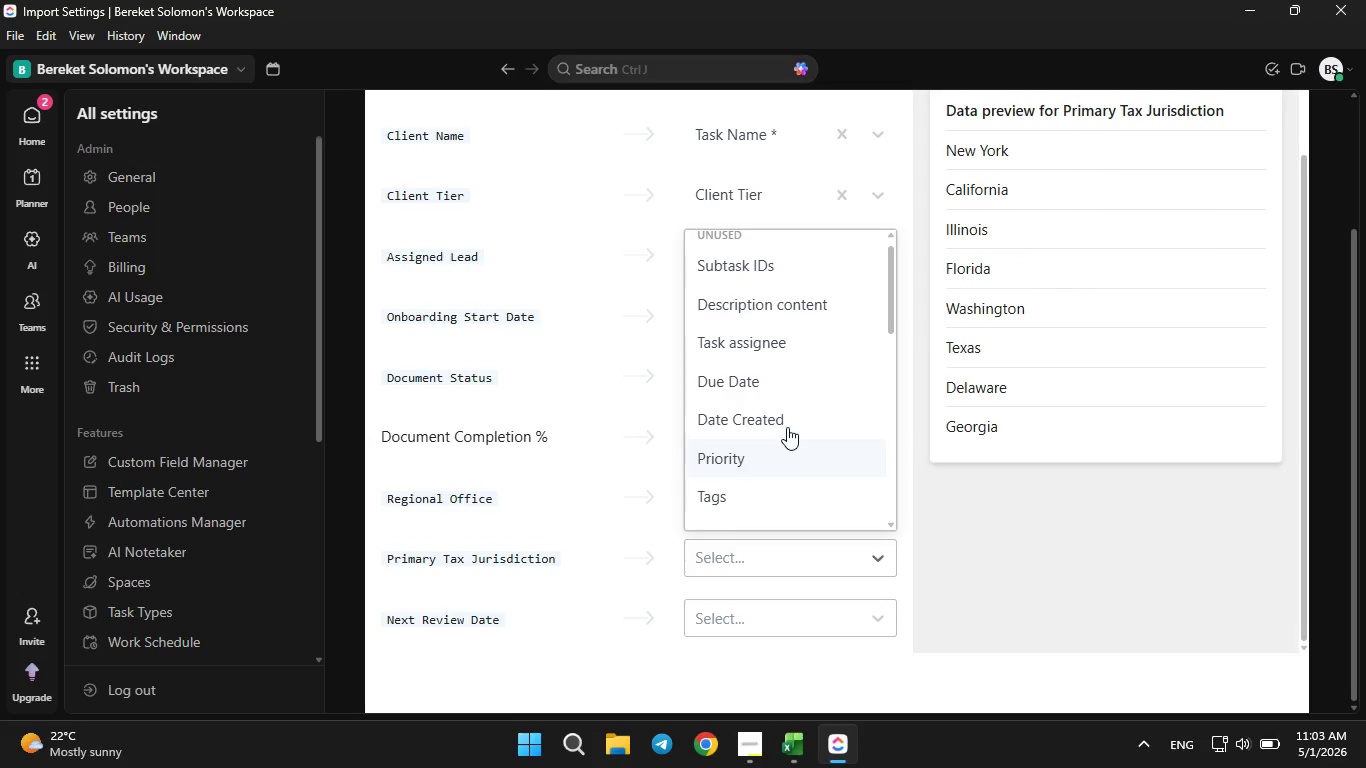 
scroll: coordinate [791, 415], scroll_direction: down, amount: 5.0
 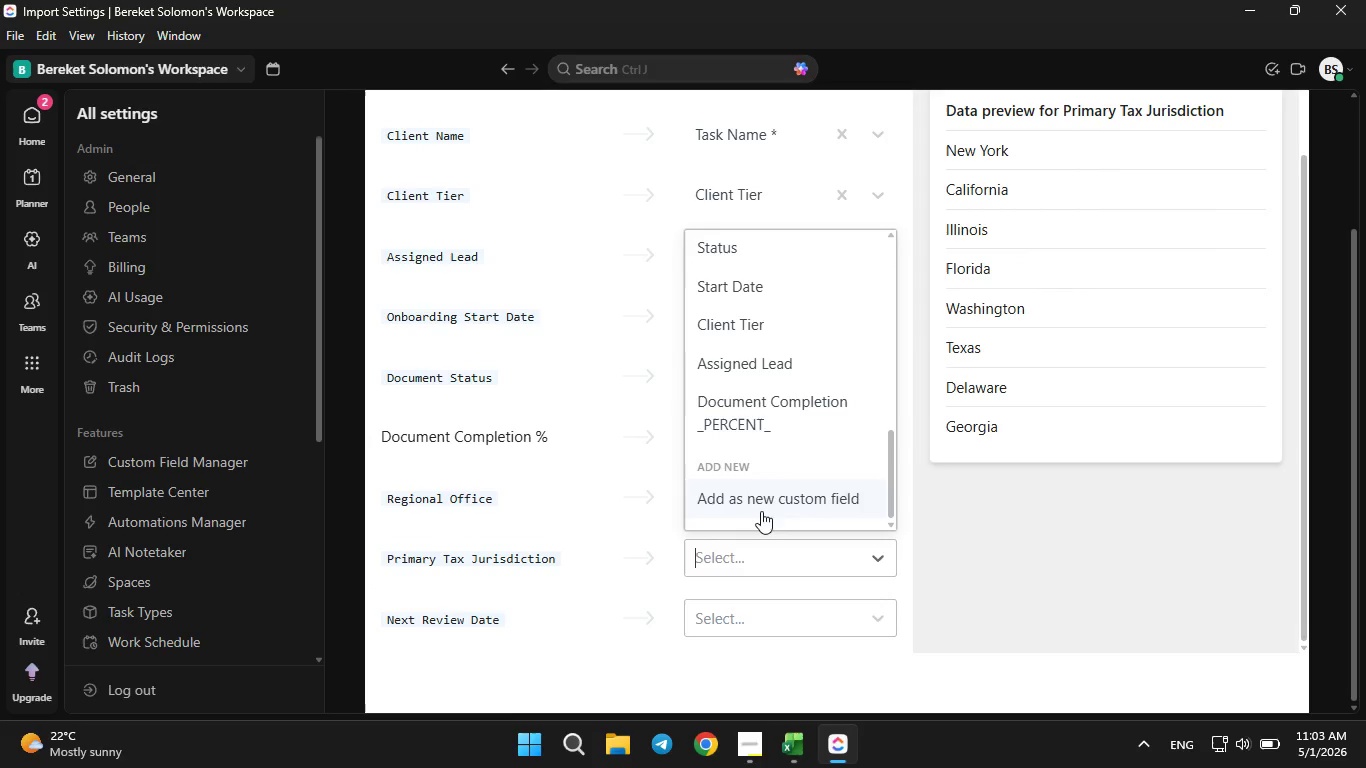 
left_click([761, 509])
 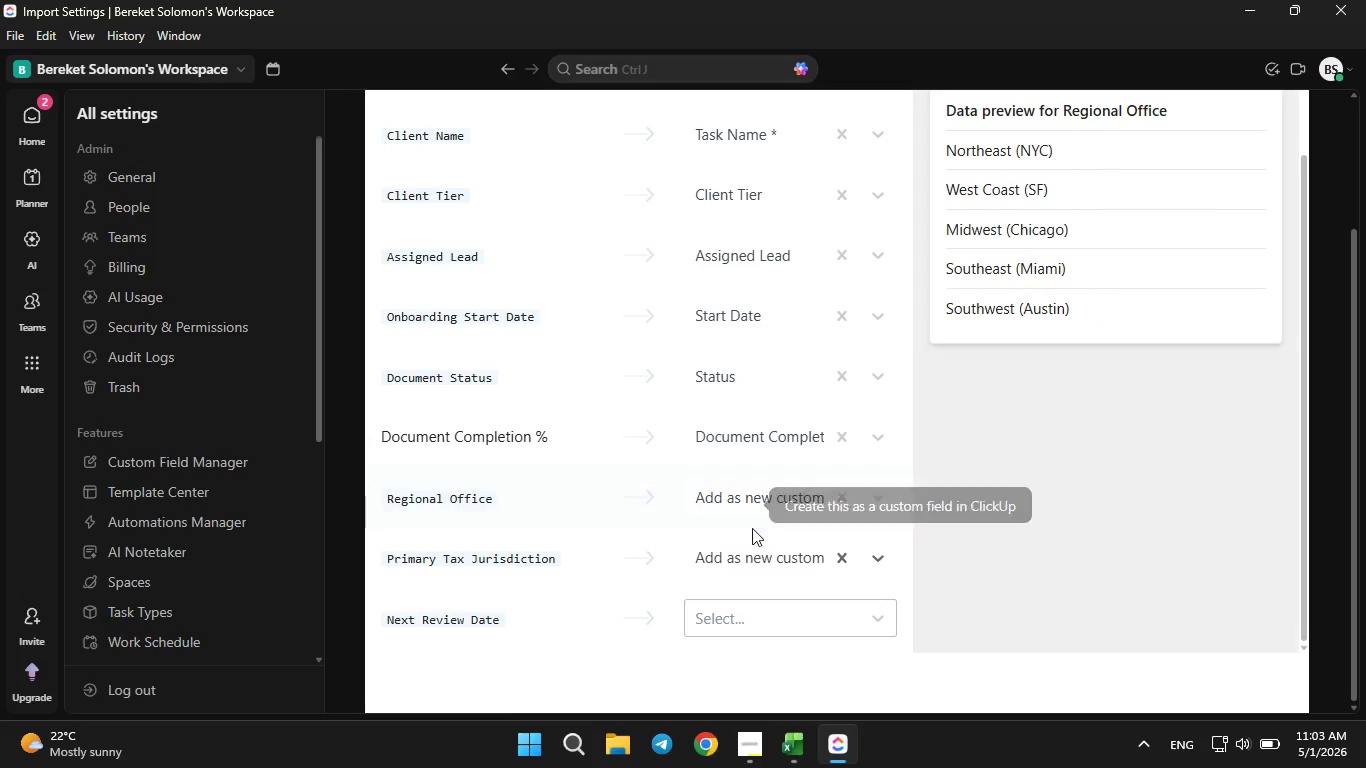 
left_click([756, 494])
 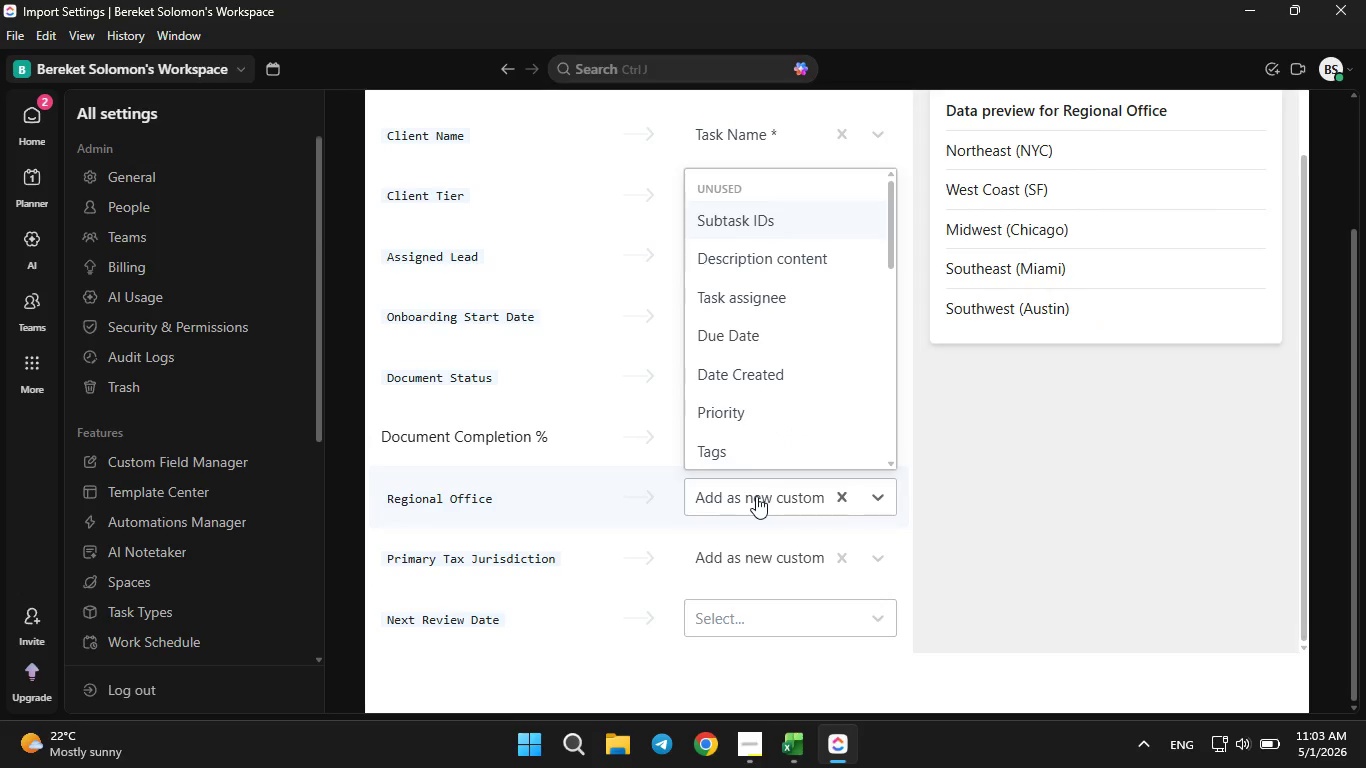 
left_click([756, 494])
 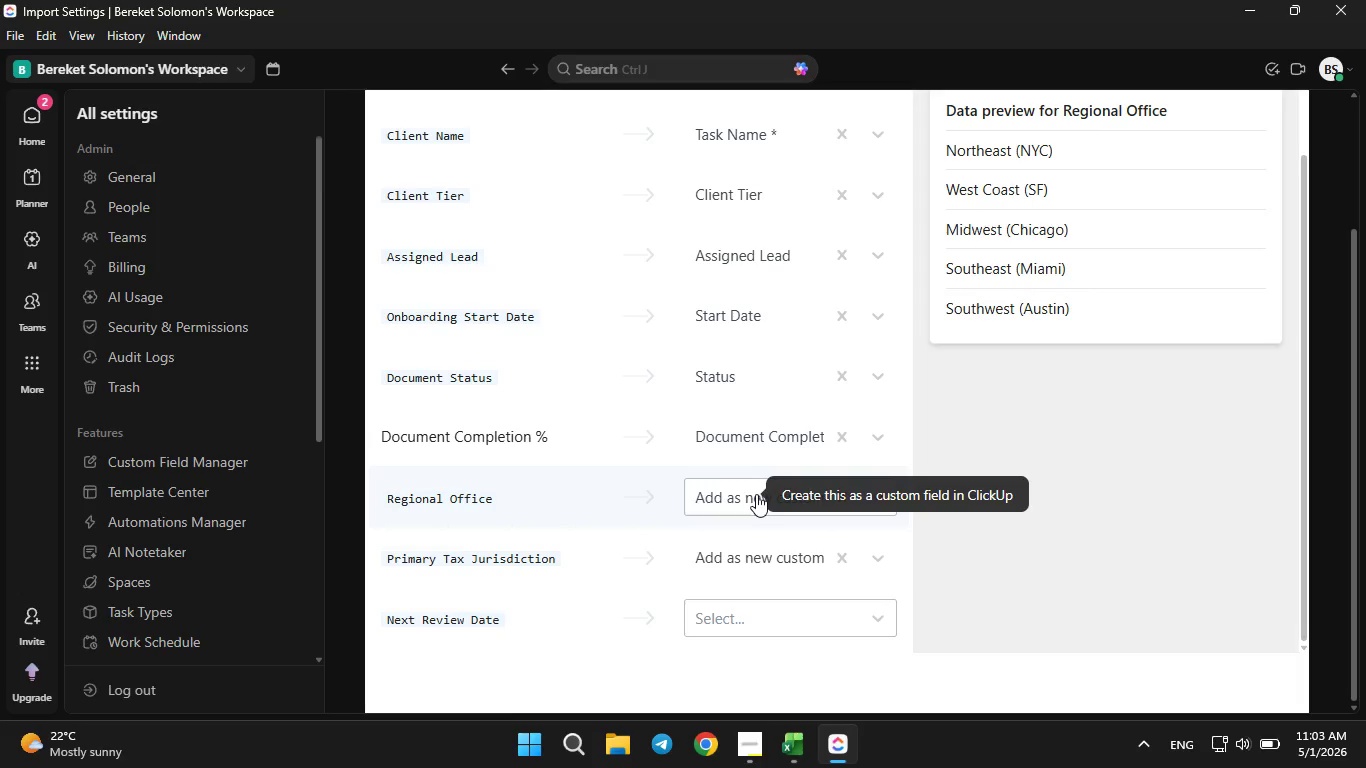 
left_click([756, 494])
 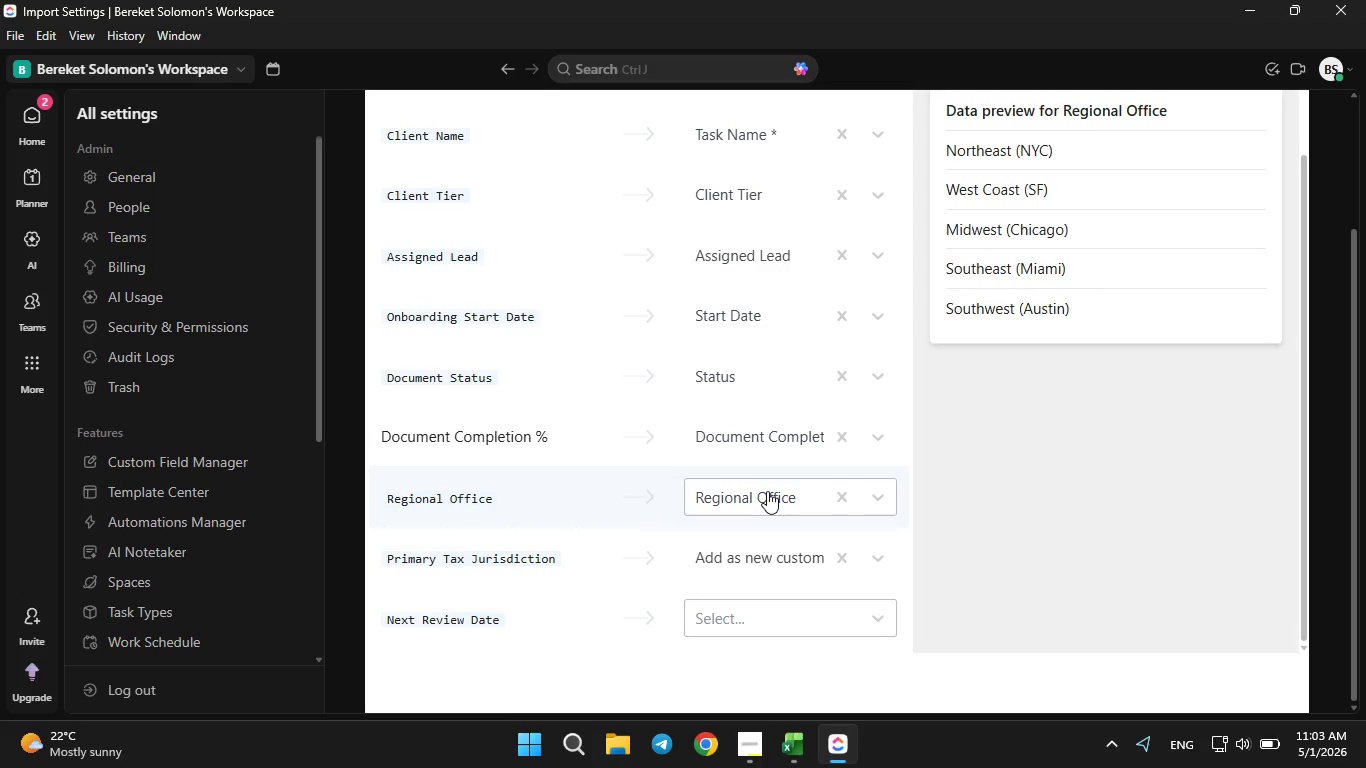 
scroll: coordinate [767, 491], scroll_direction: down, amount: 2.0
 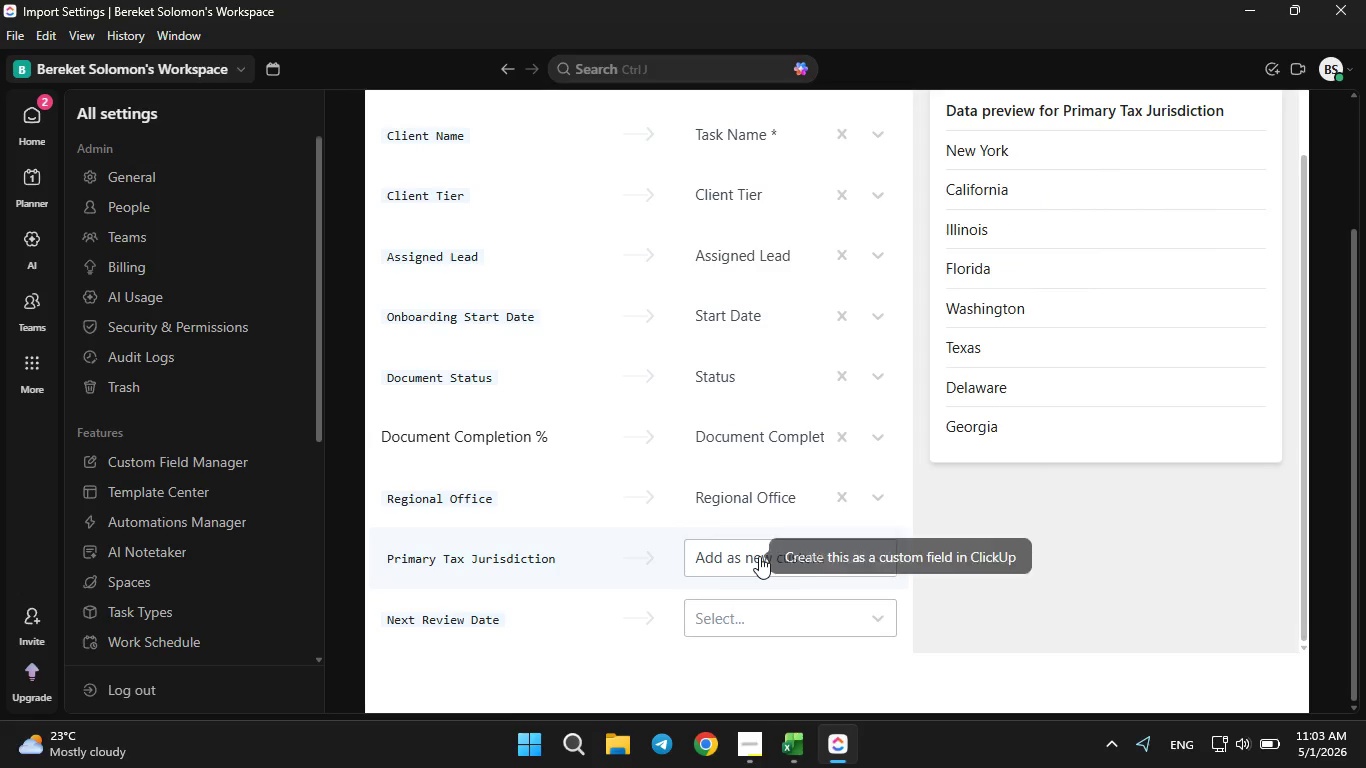 
left_click([756, 553])
 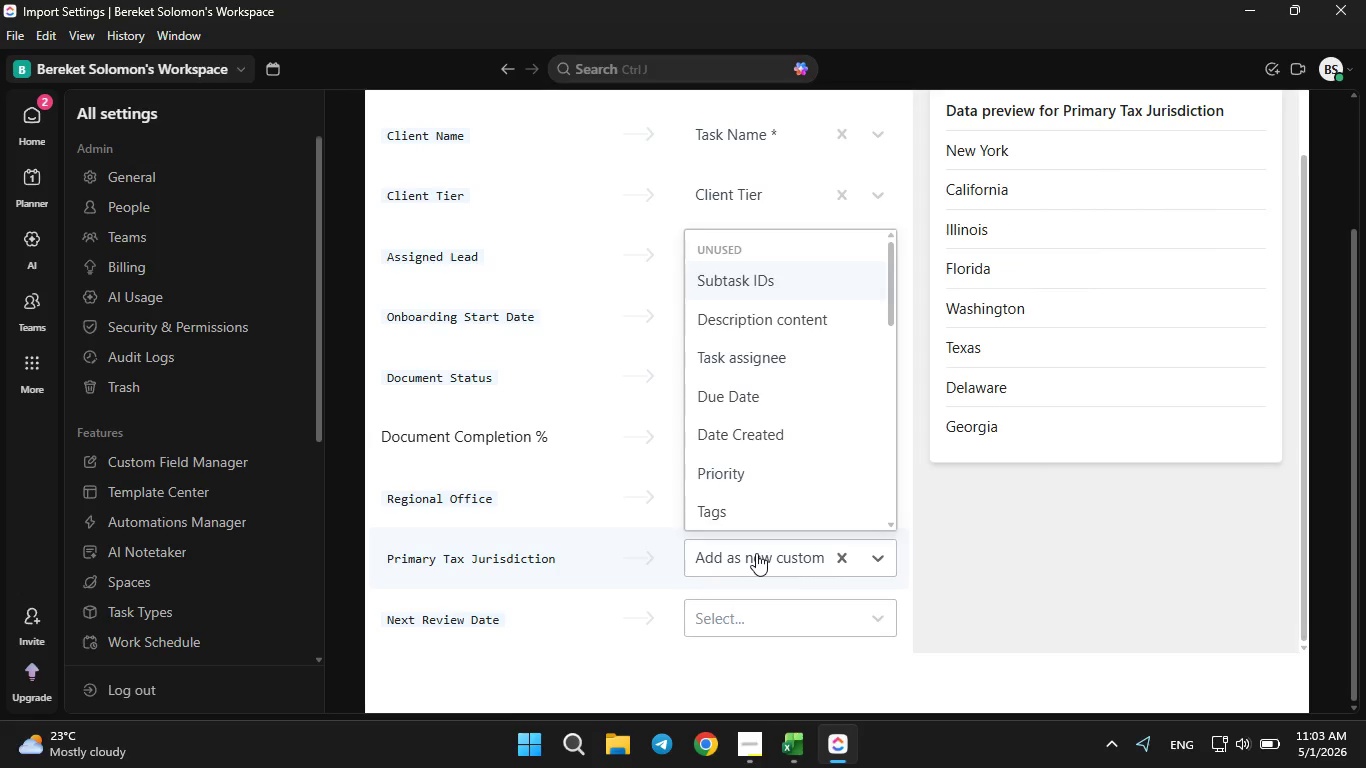 
left_click([756, 553])
 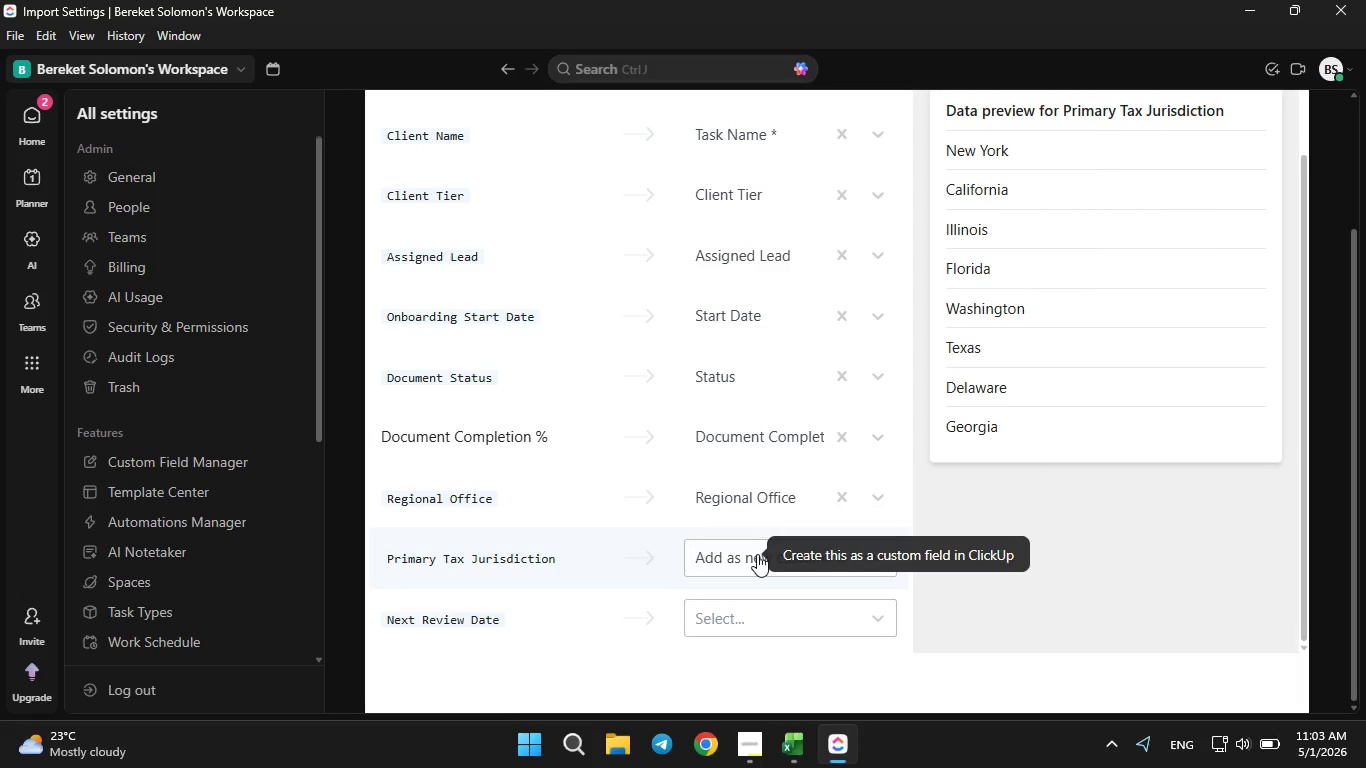 
scroll: coordinate [757, 554], scroll_direction: down, amount: 2.0
 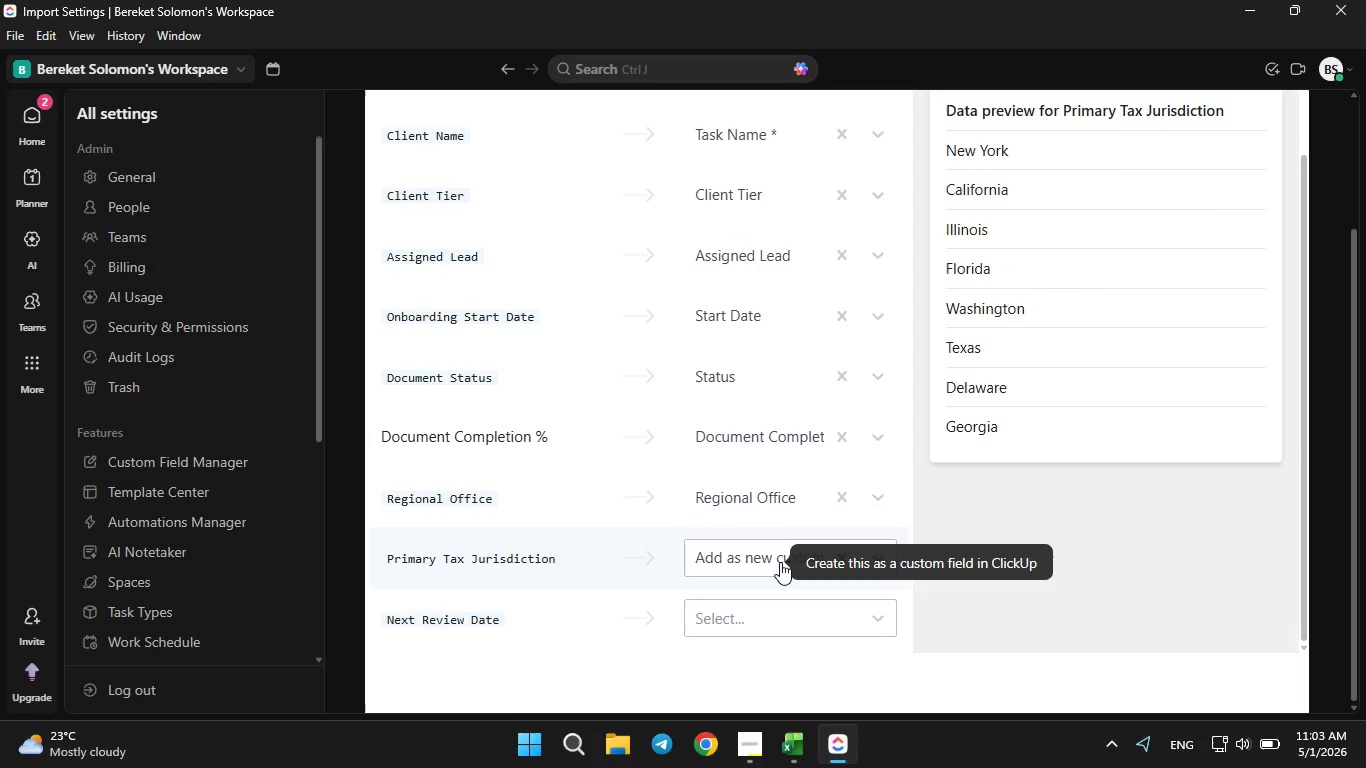 
mouse_move([773, 578])
 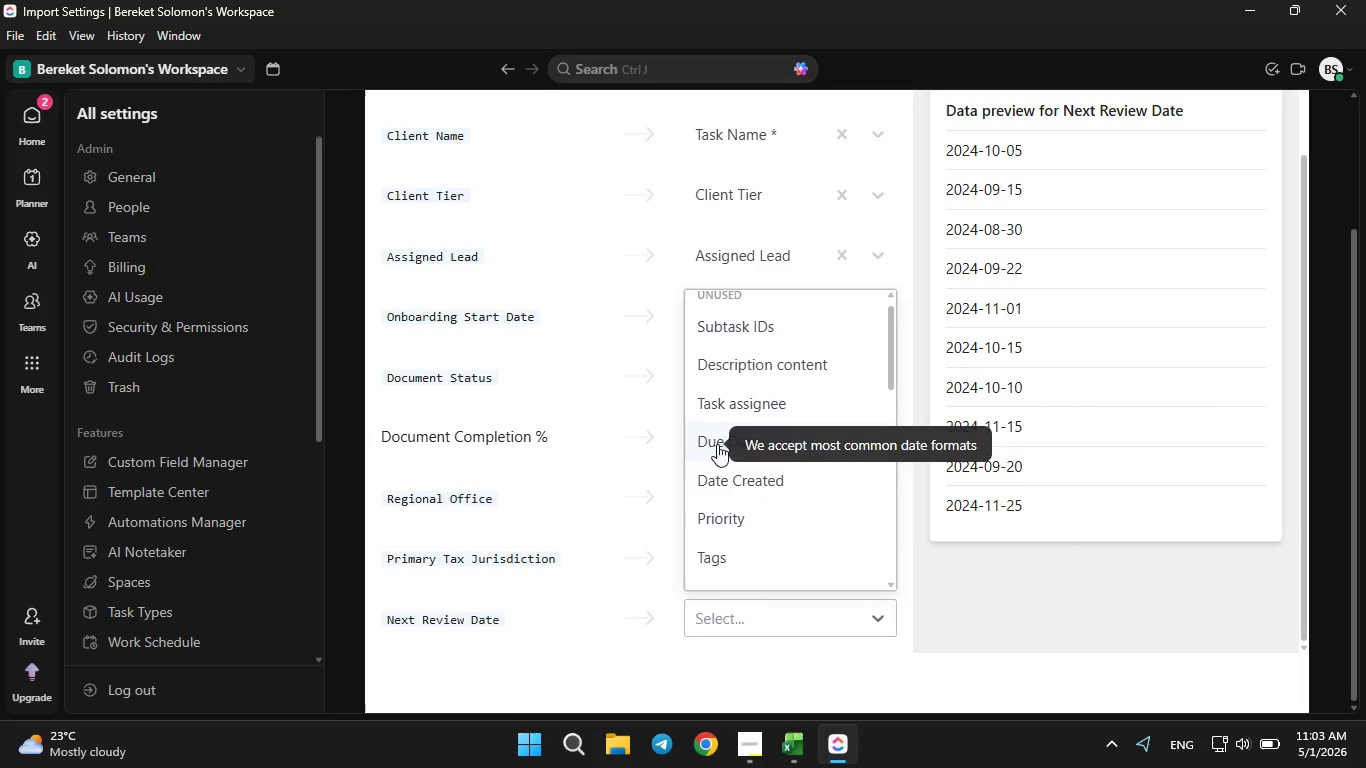 
left_click([716, 441])
 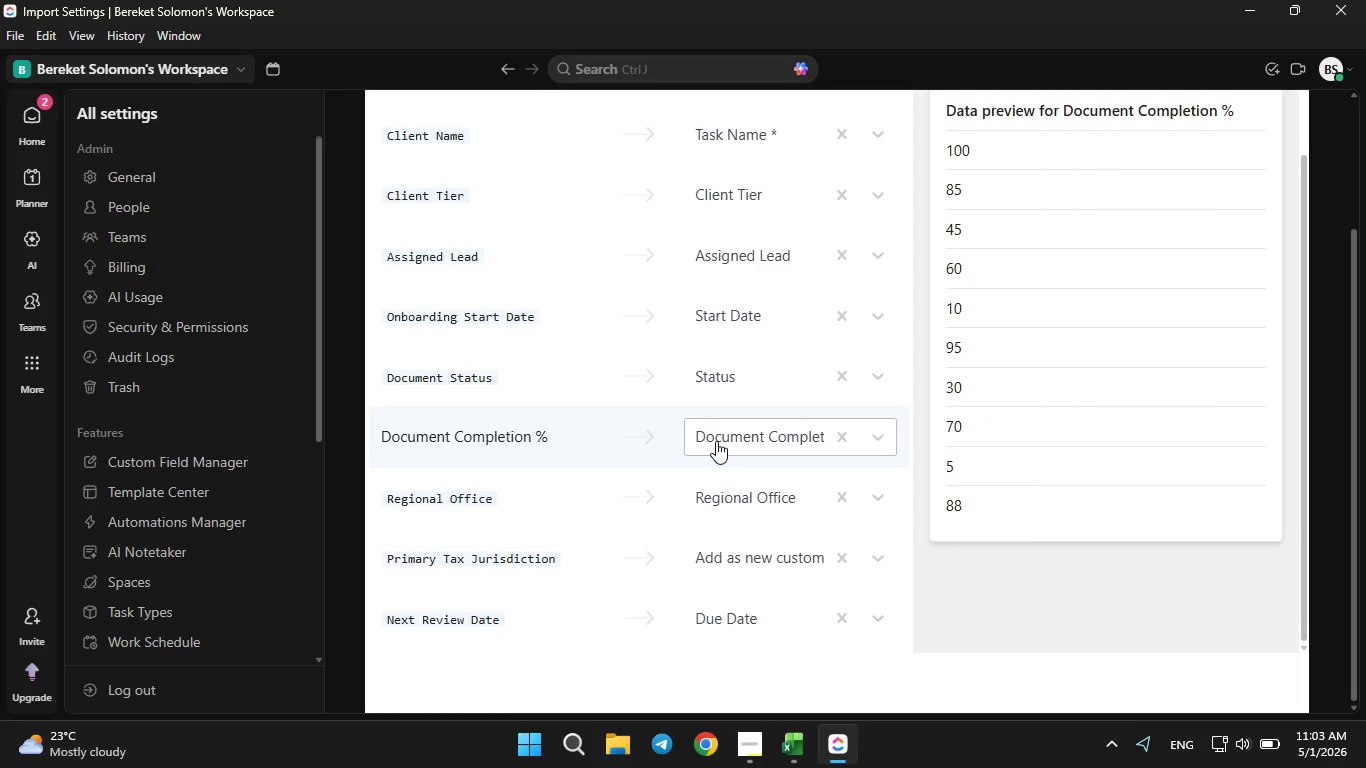 
scroll: coordinate [716, 443], scroll_direction: down, amount: 1.0
 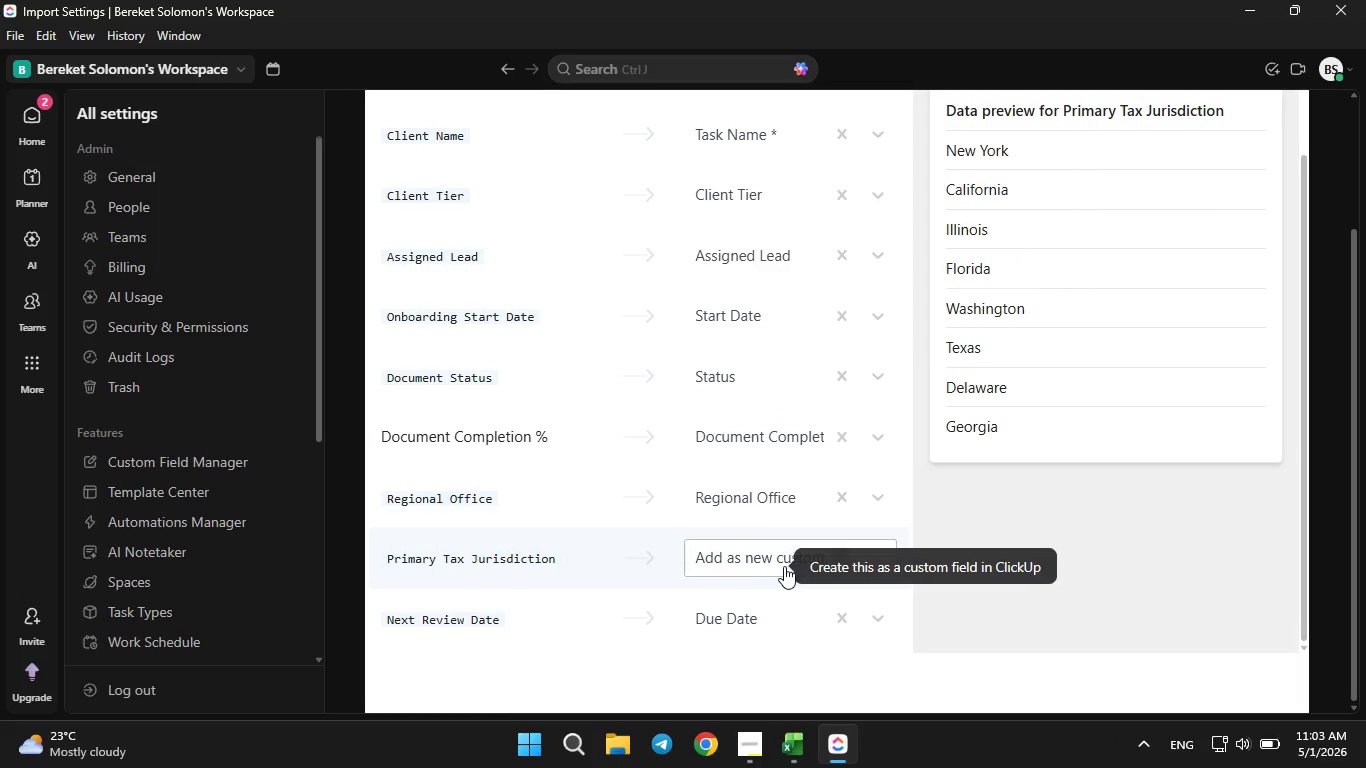 
left_click([784, 563])
 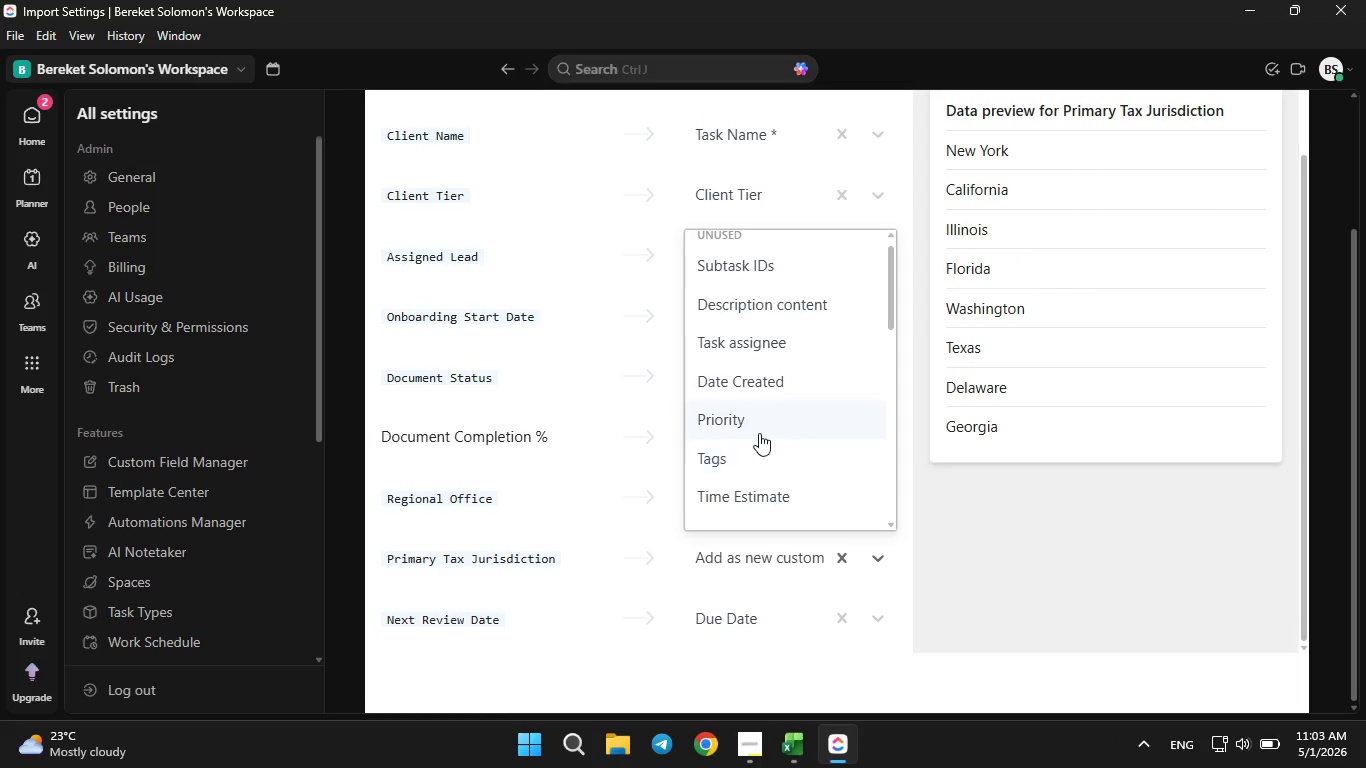 
scroll: coordinate [759, 430], scroll_direction: down, amount: 9.0
 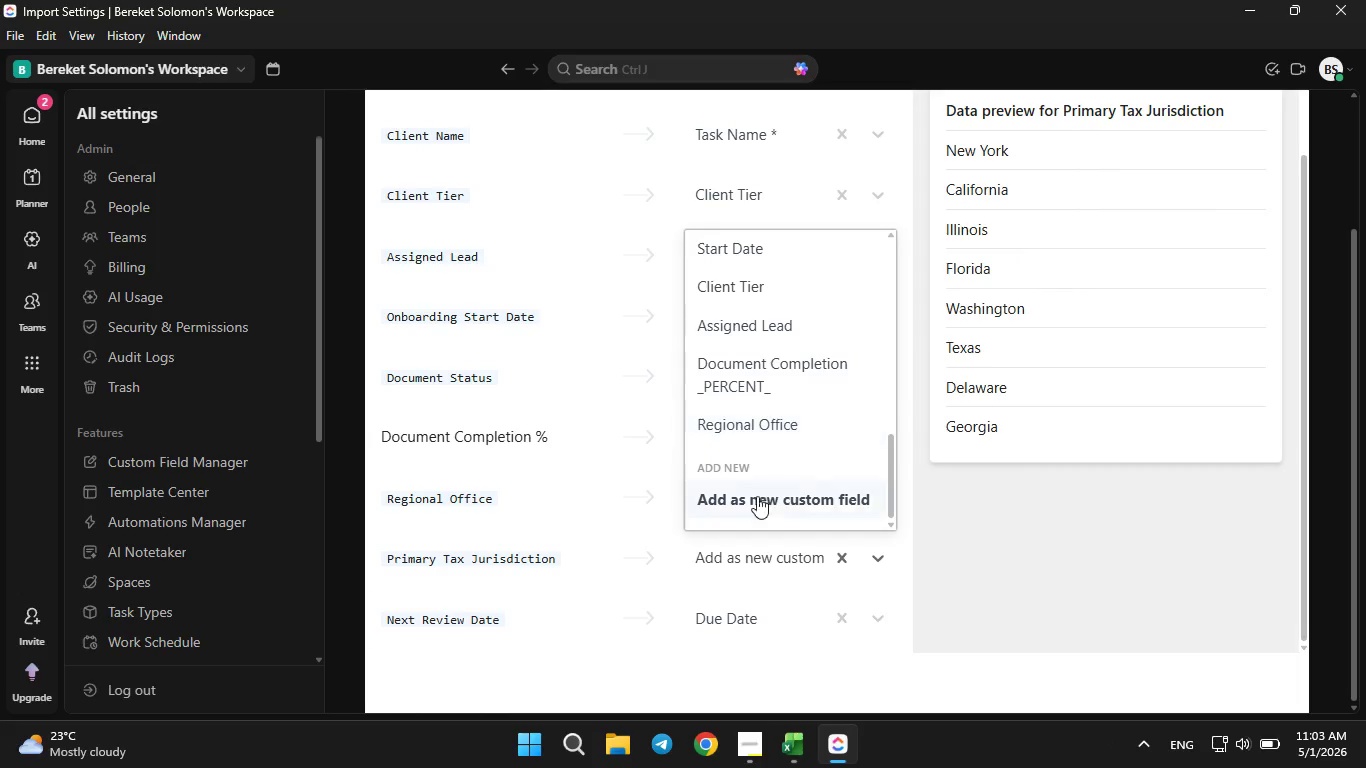 
mouse_move([773, 478])
 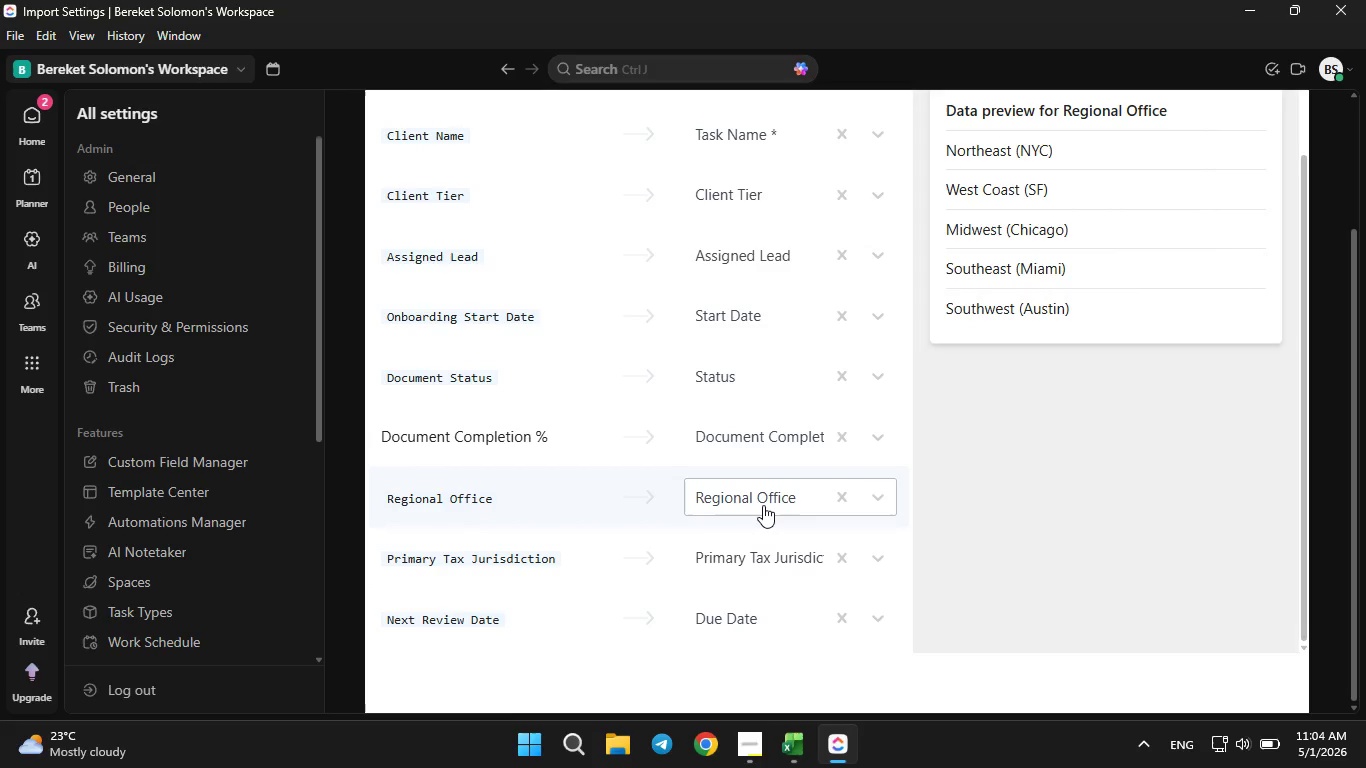 
scroll: coordinate [824, 459], scroll_direction: up, amount: 8.0
 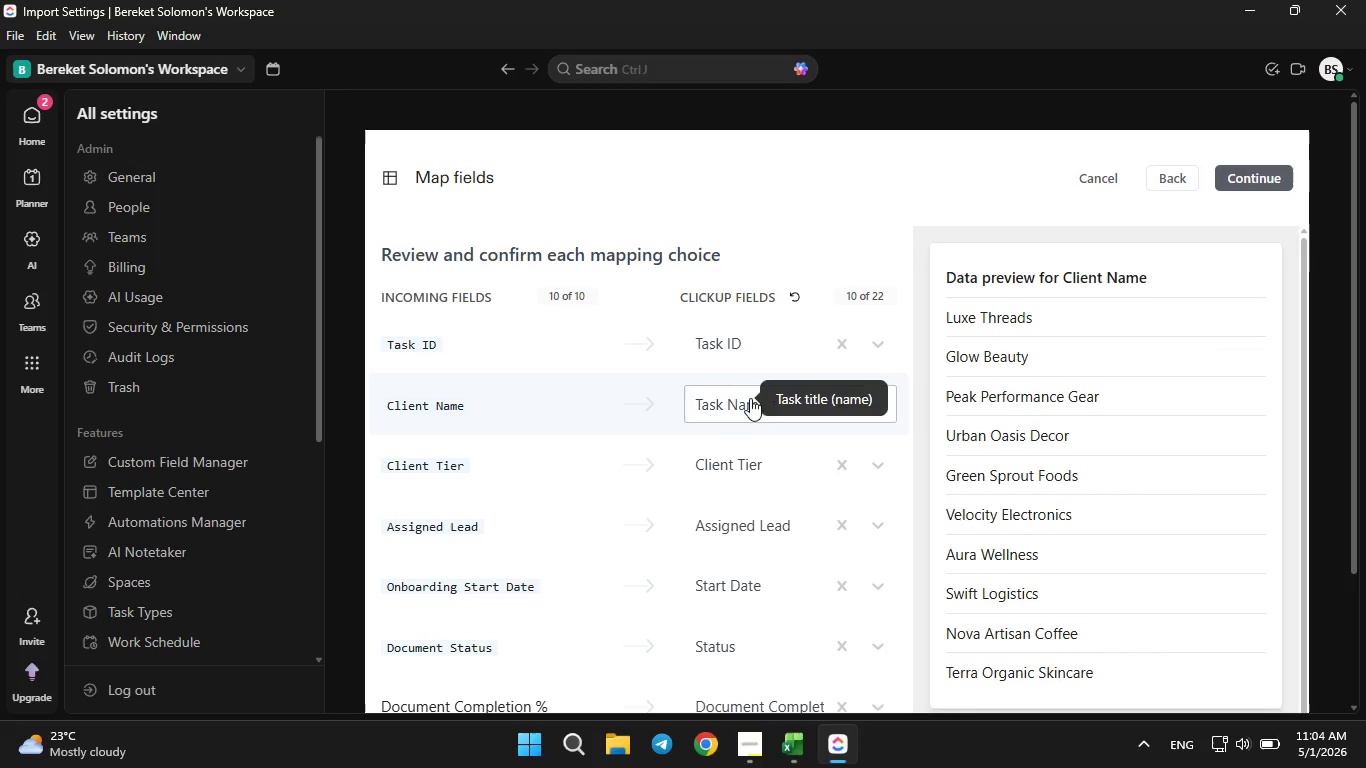 
scroll: coordinate [739, 450], scroll_direction: none, amount: 0.0
 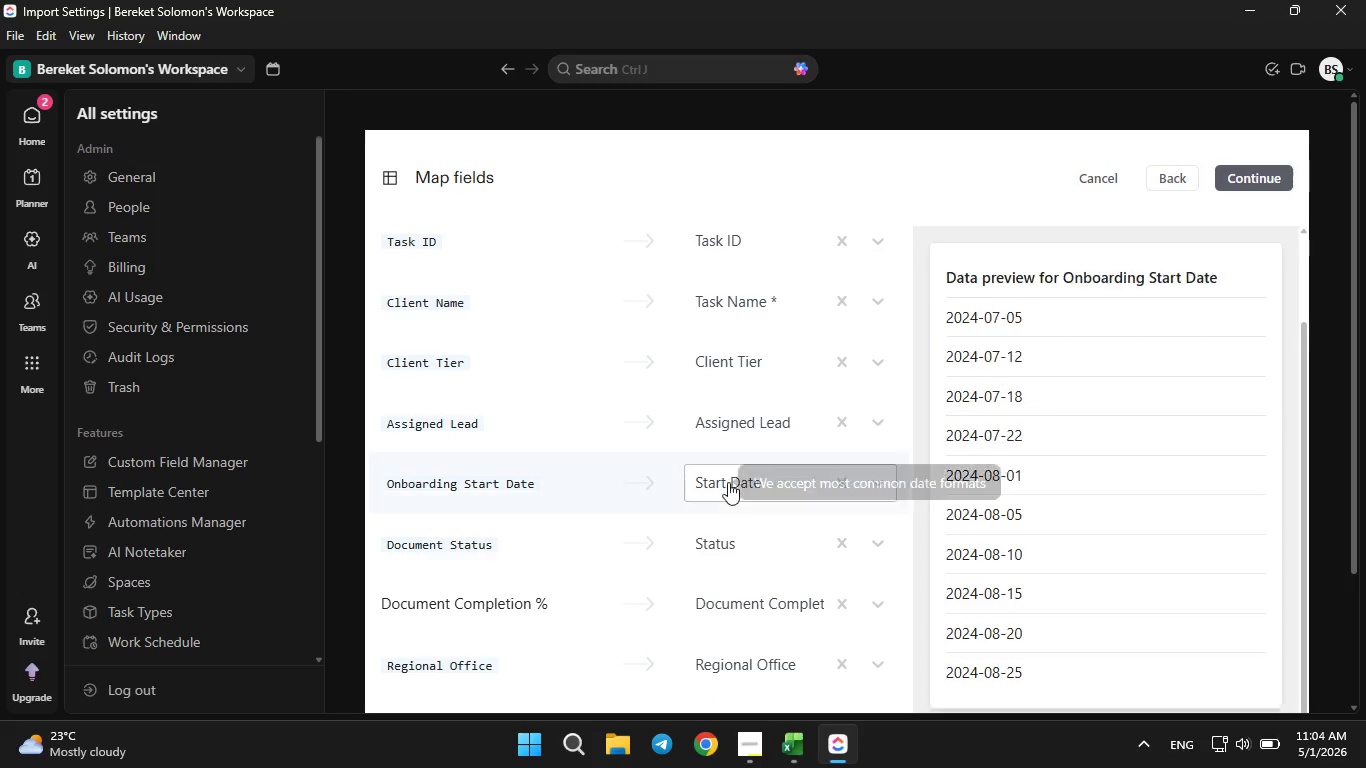 
scroll: coordinate [728, 482], scroll_direction: down, amount: 2.0
 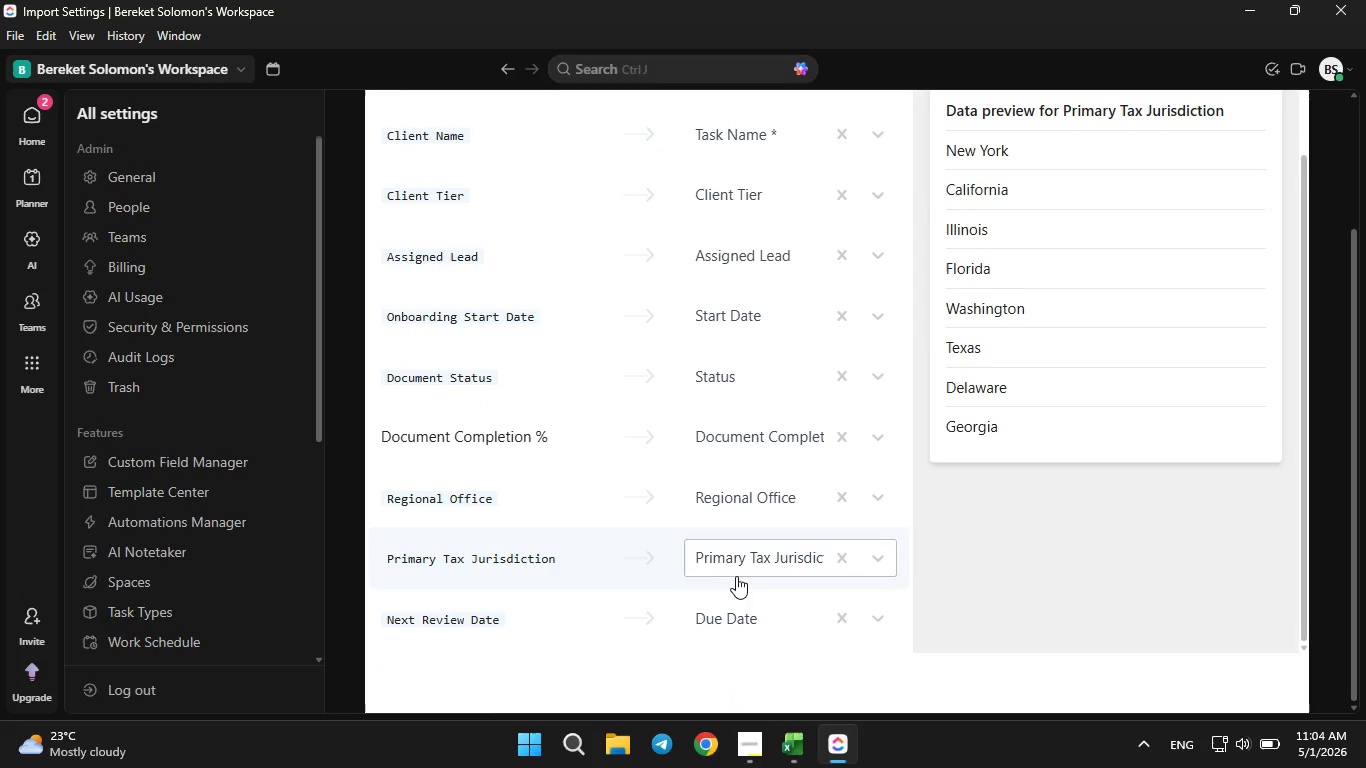 
scroll: coordinate [750, 537], scroll_direction: up, amount: 6.0
 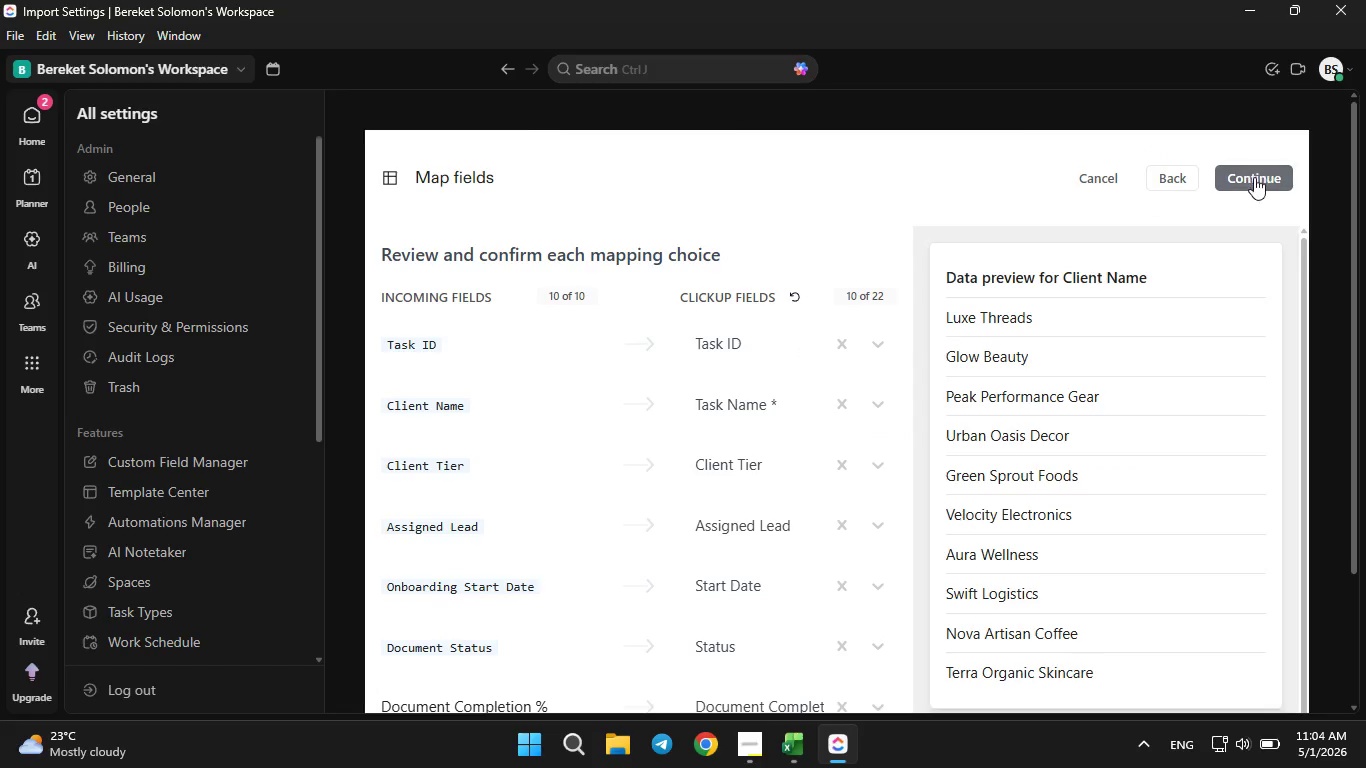 
left_click([1254, 172])
 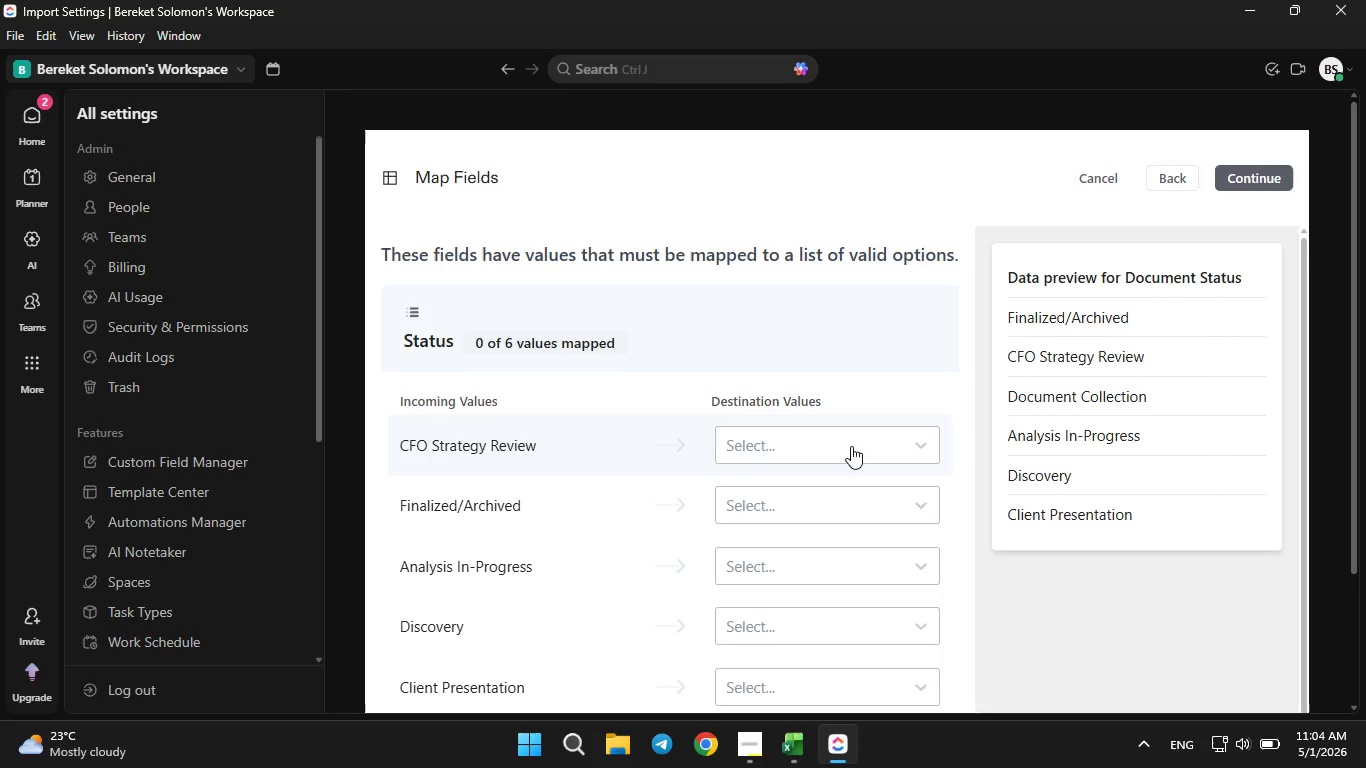 
wait(7.12)
 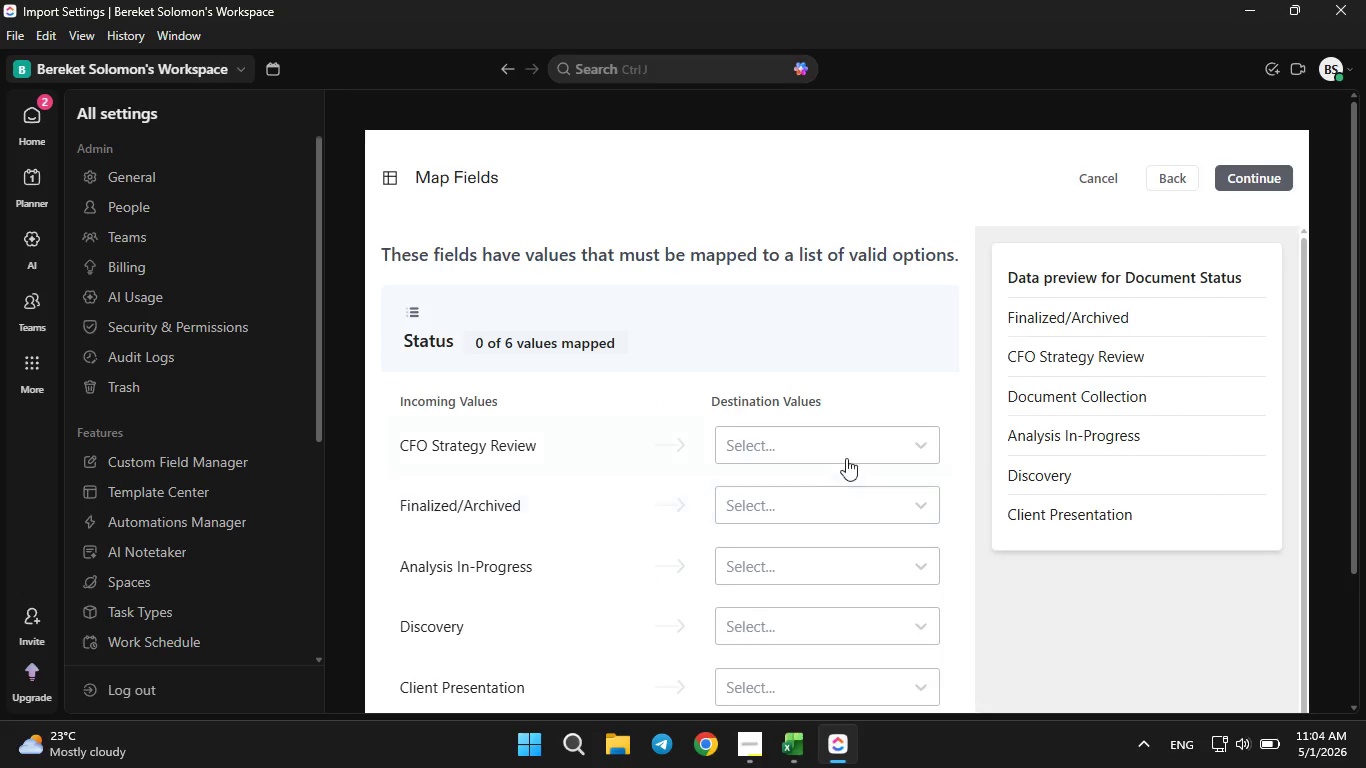 
left_click([851, 444])
 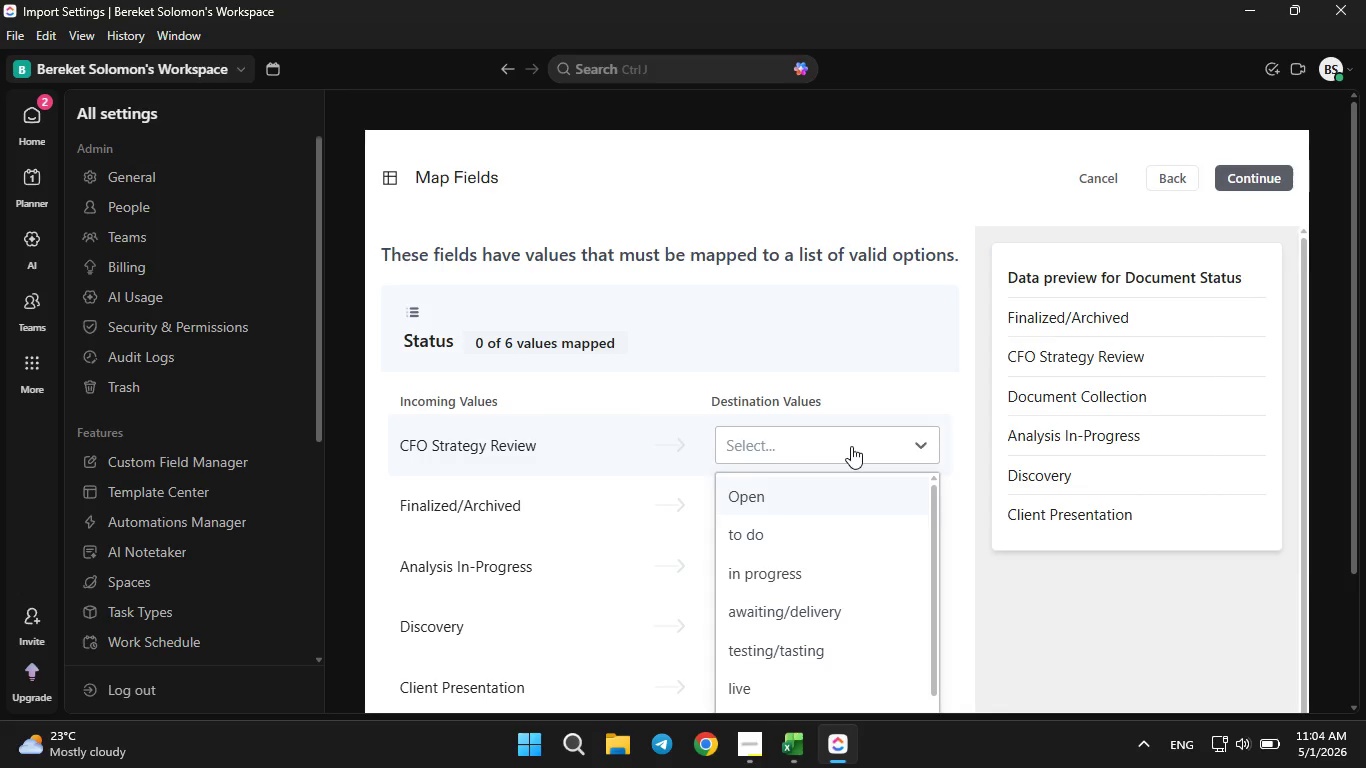 
wait(6.64)
 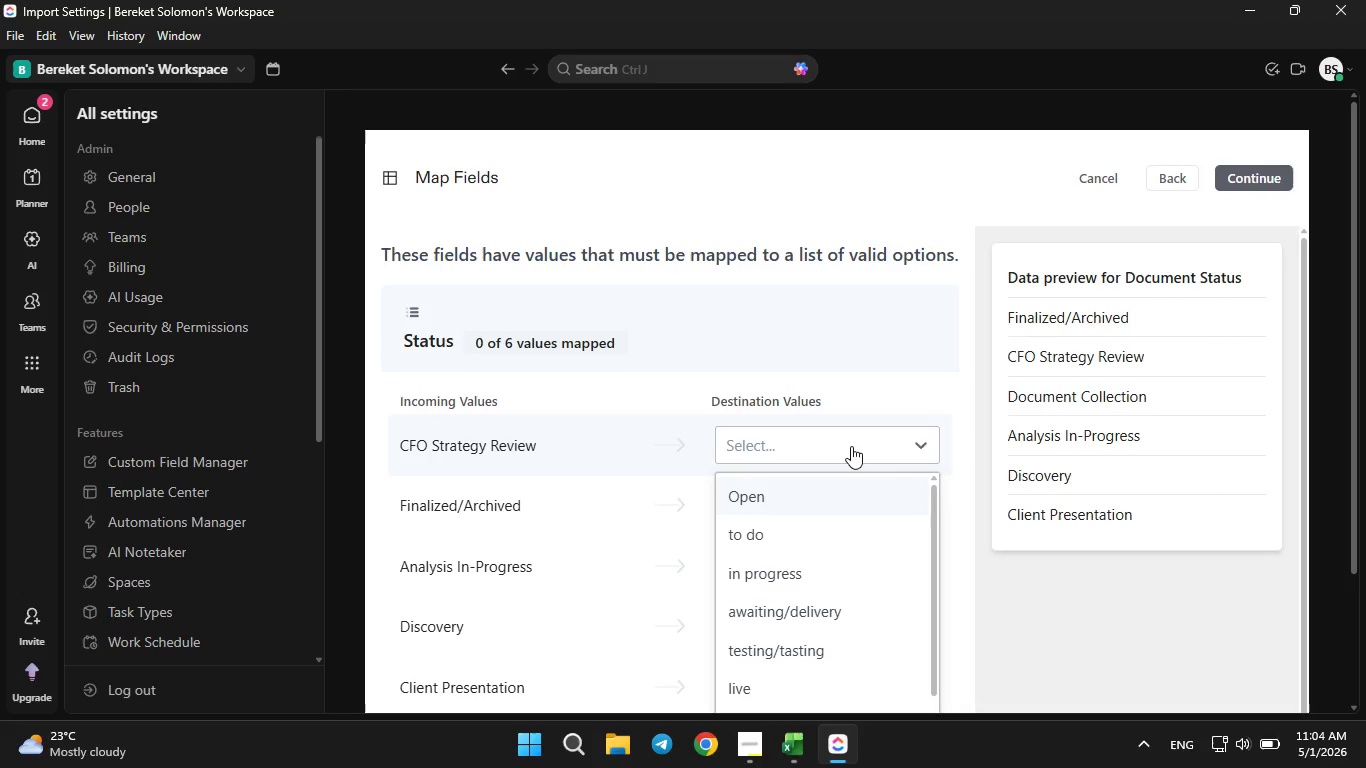 
left_click([851, 446])
 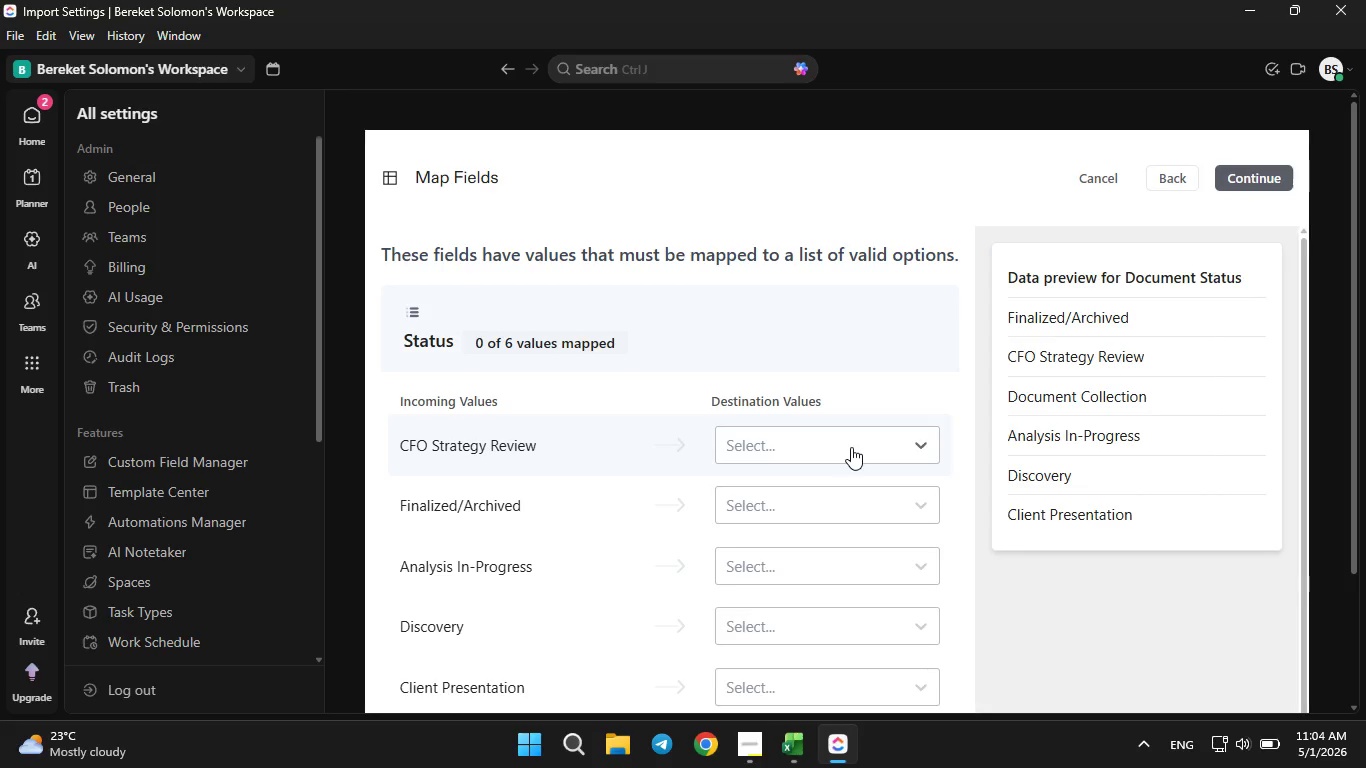 
left_click([876, 425])
 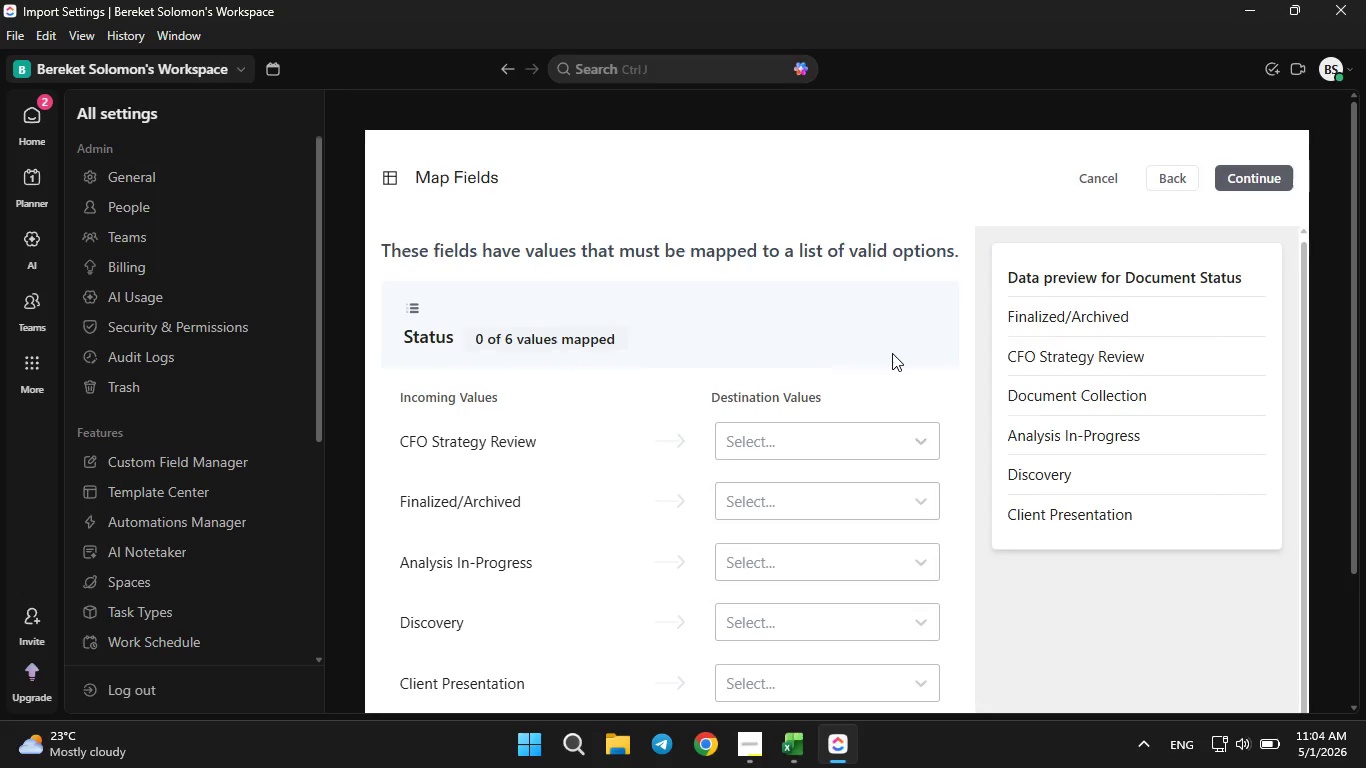 
scroll: coordinate [892, 356], scroll_direction: down, amount: 5.0
 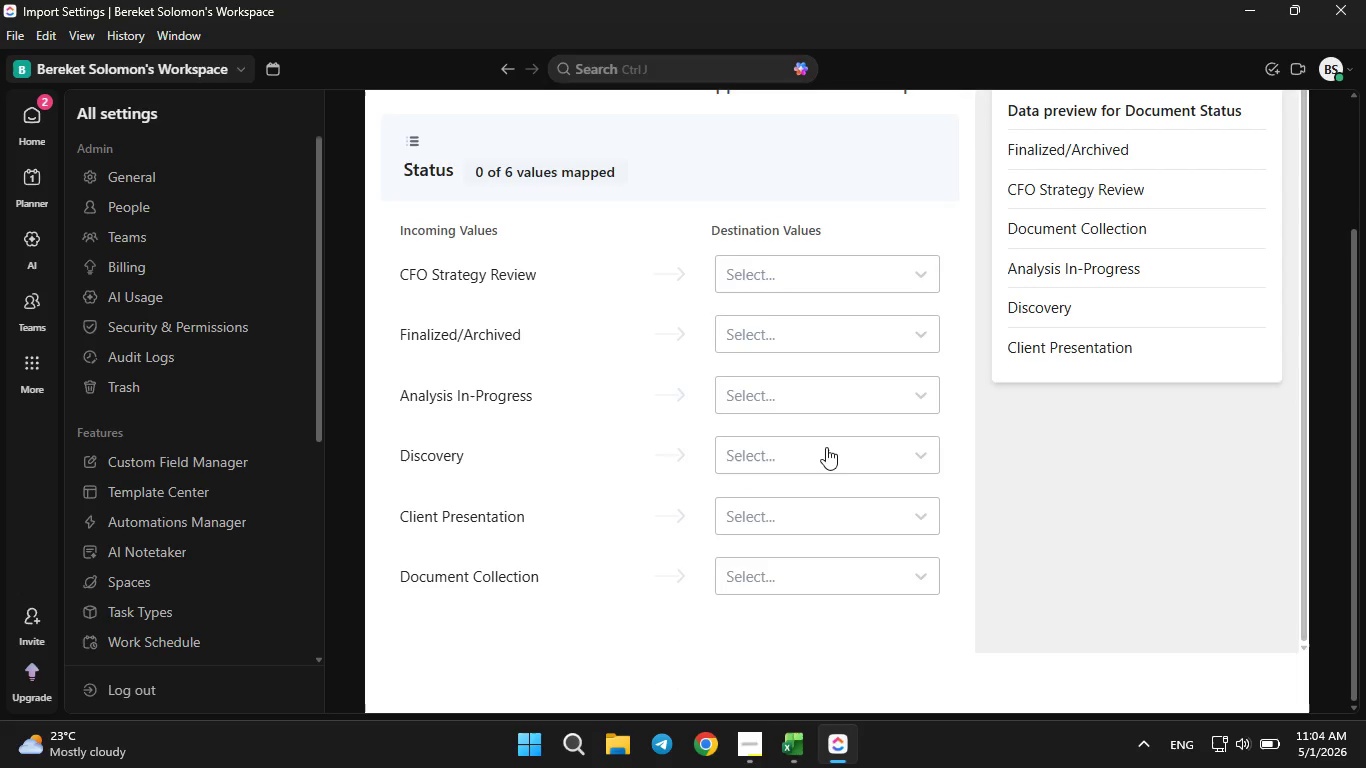 
left_click([823, 465])
 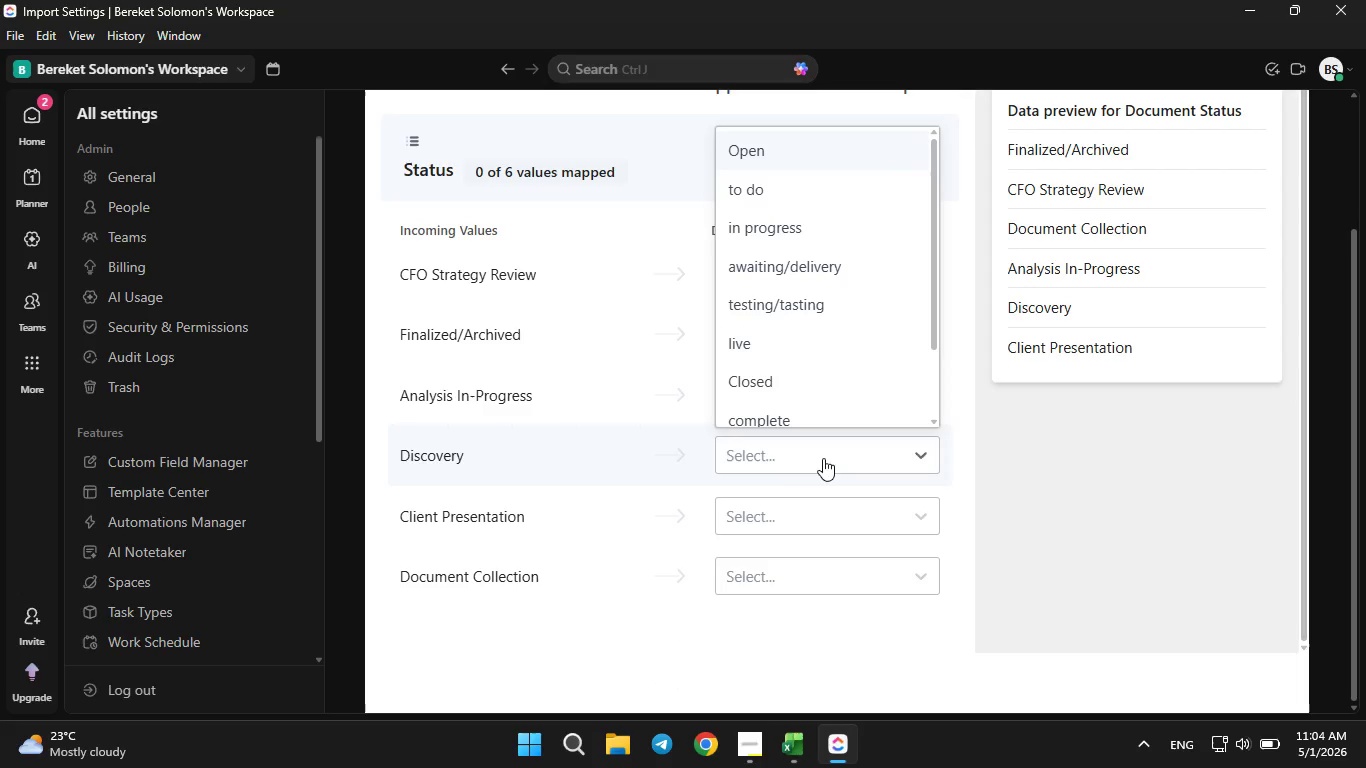 
scroll: coordinate [845, 344], scroll_direction: down, amount: 2.0
 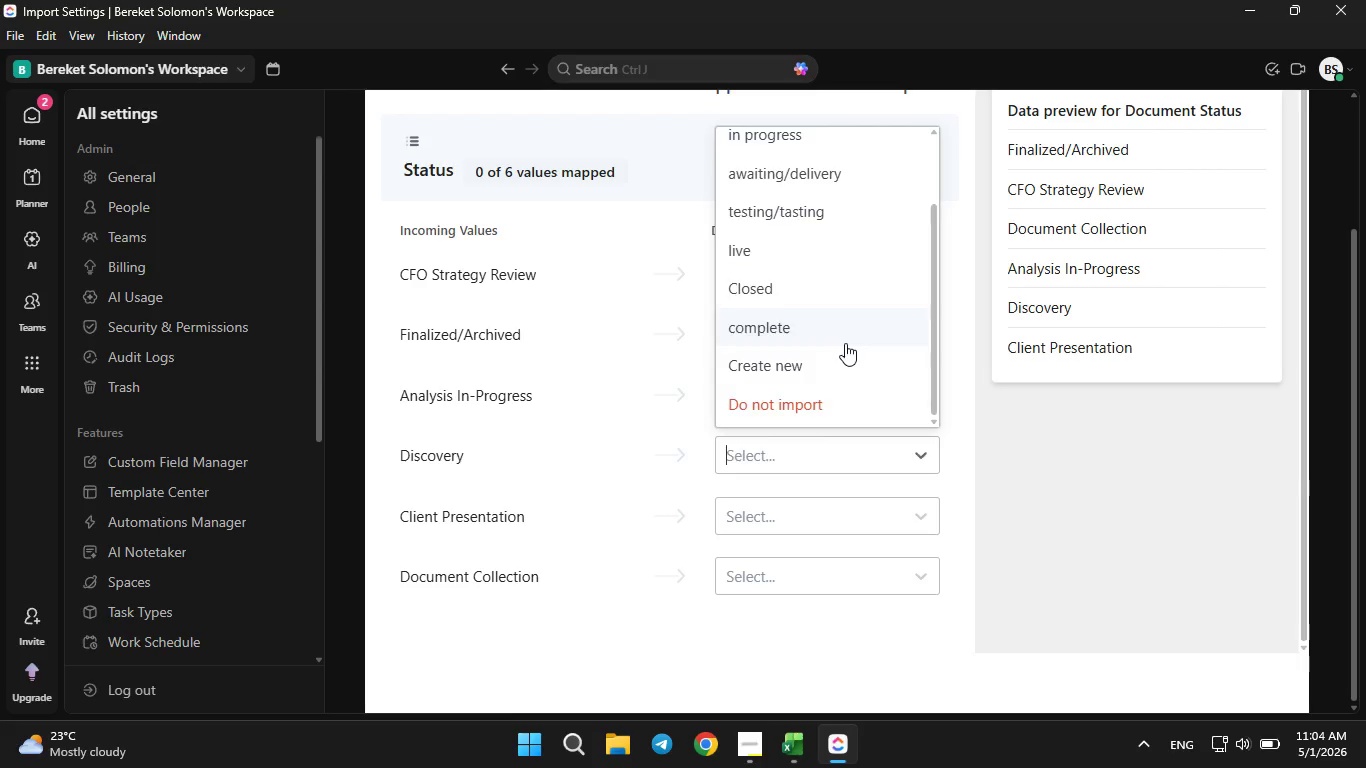 
scroll: coordinate [845, 343], scroll_direction: up, amount: 2.0
 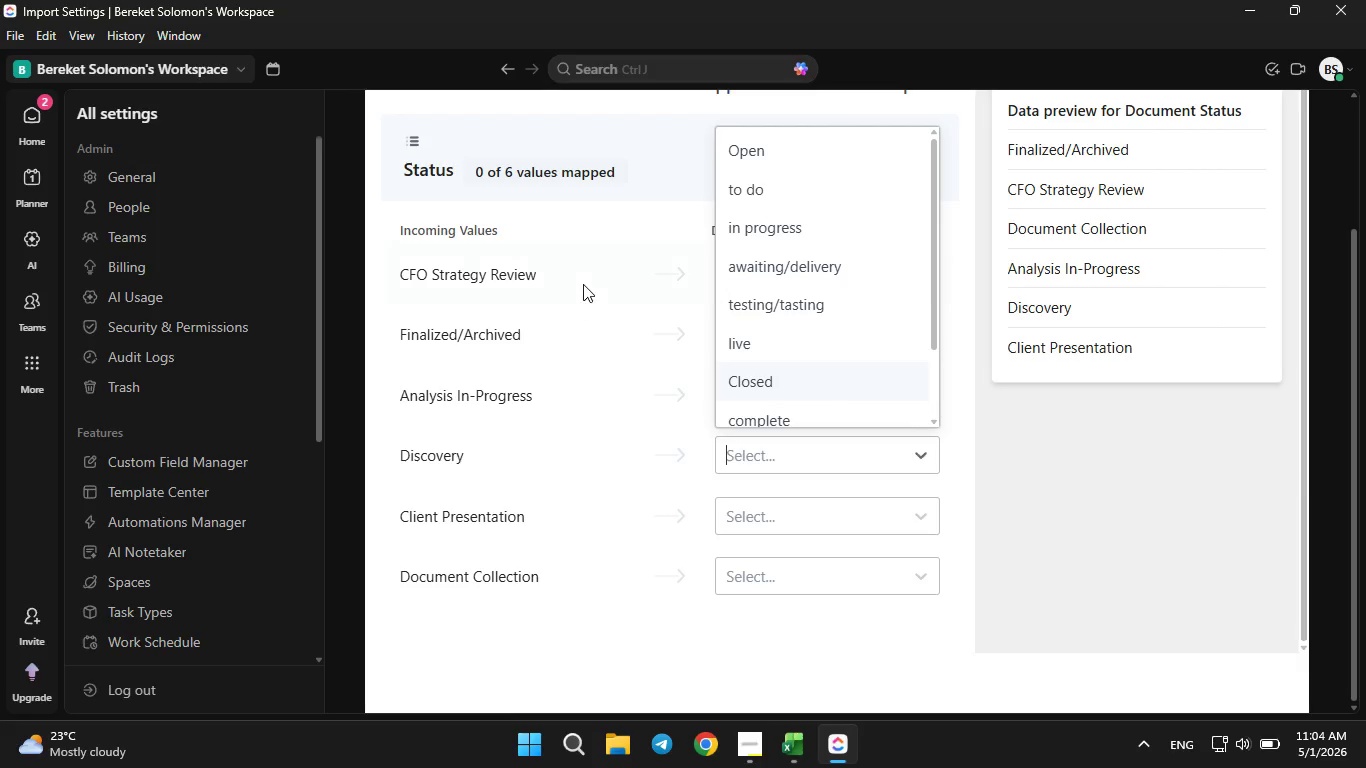 
left_click([584, 282])
 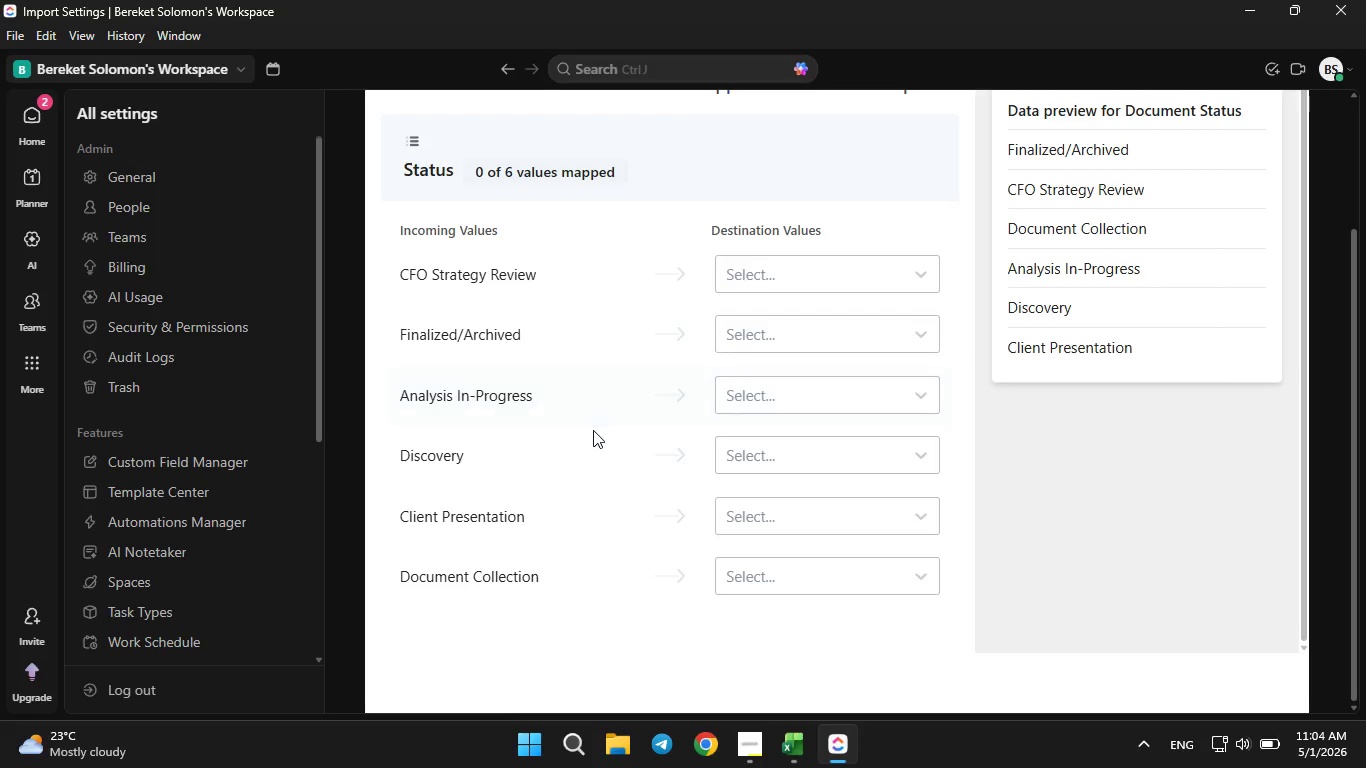 
left_click([825, 469])
 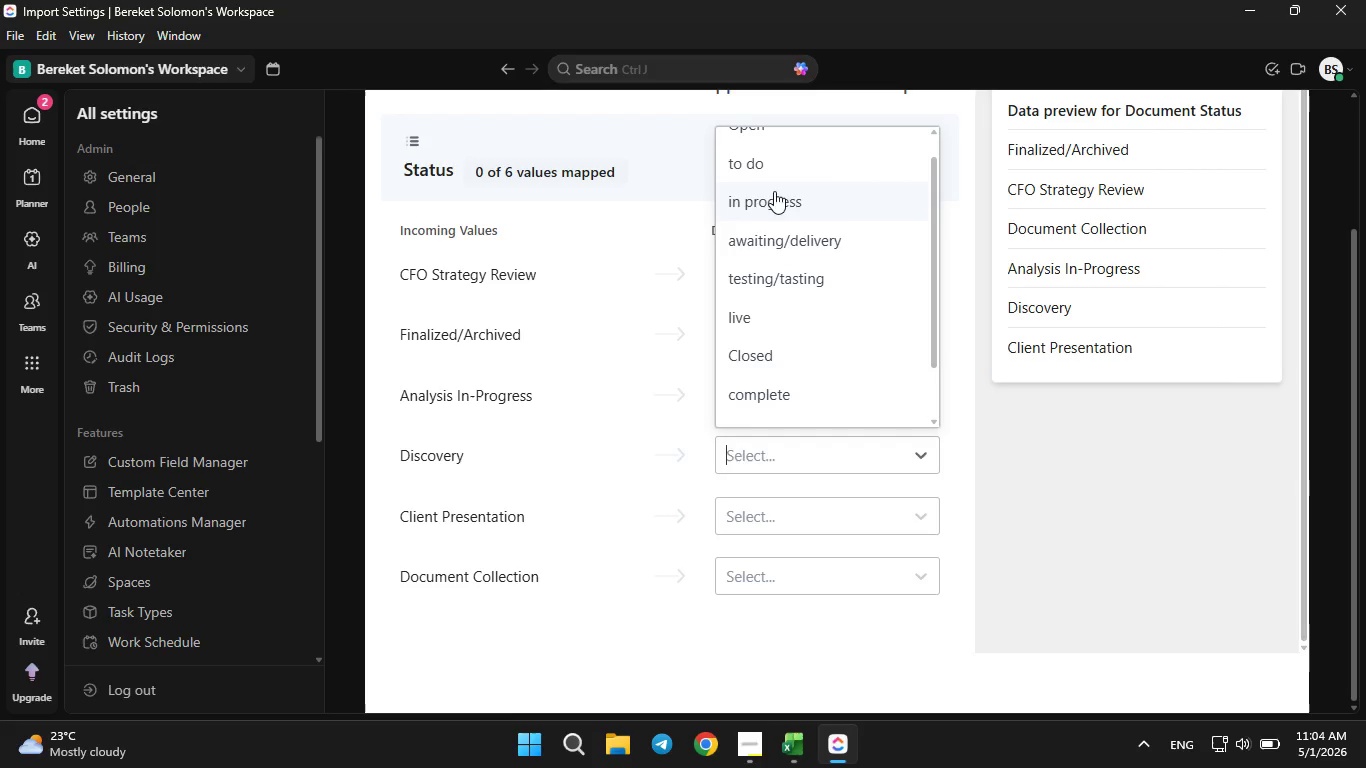 
scroll: coordinate [765, 208], scroll_direction: up, amount: 3.0
 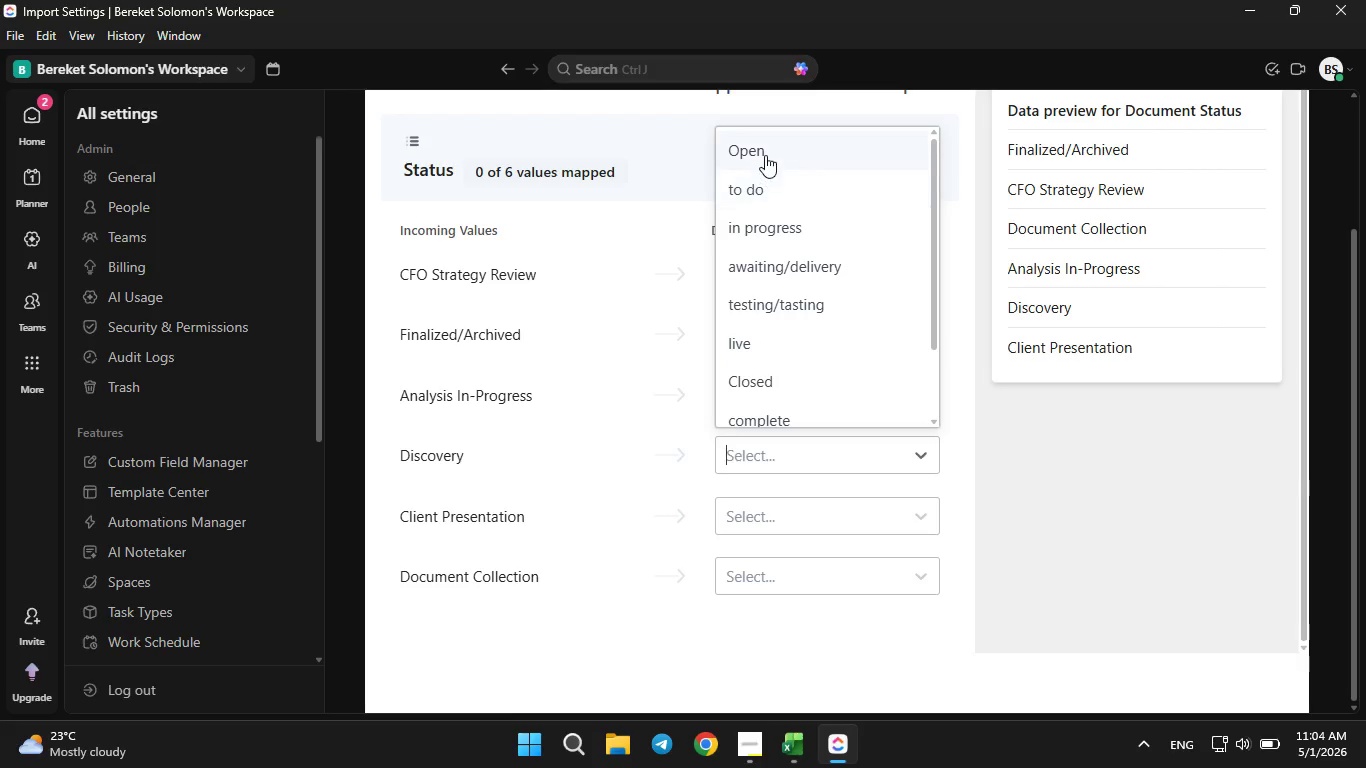 
left_click([763, 151])
 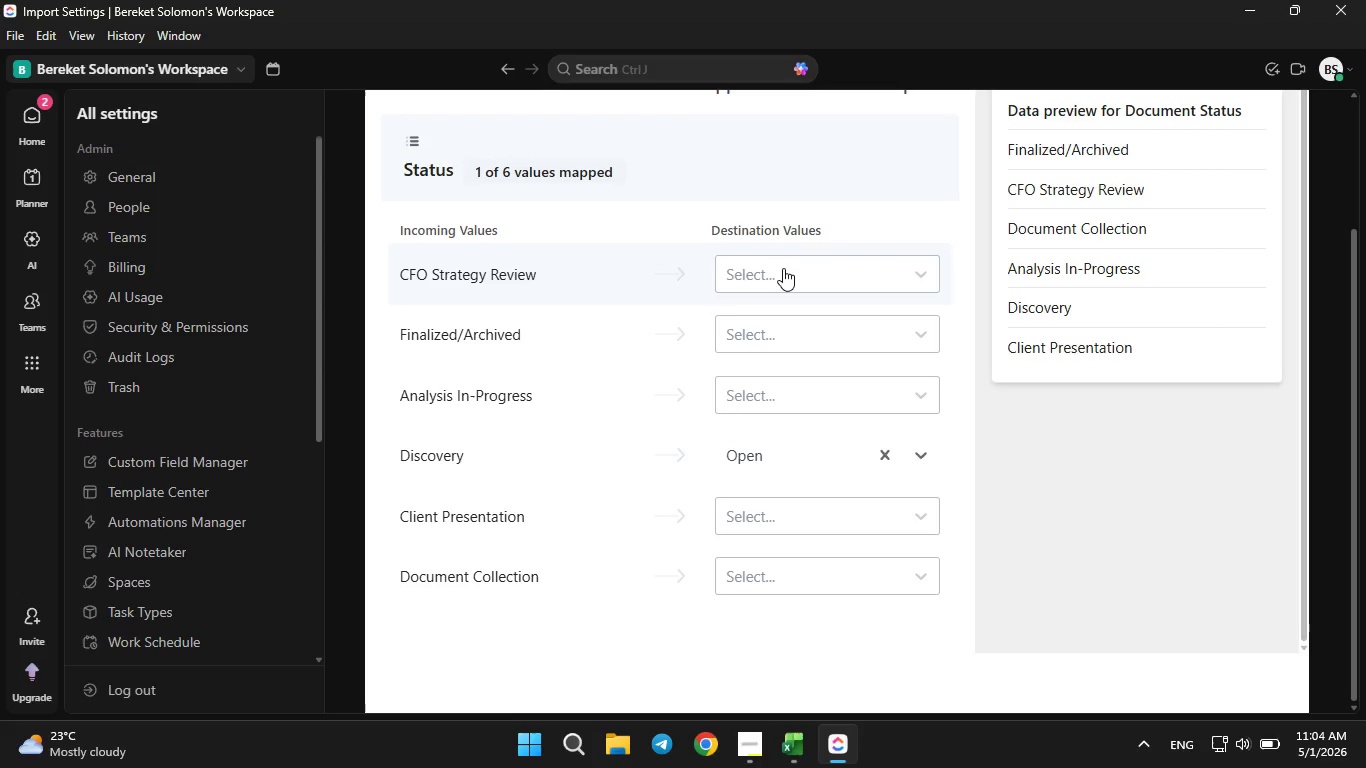 
left_click([769, 331])
 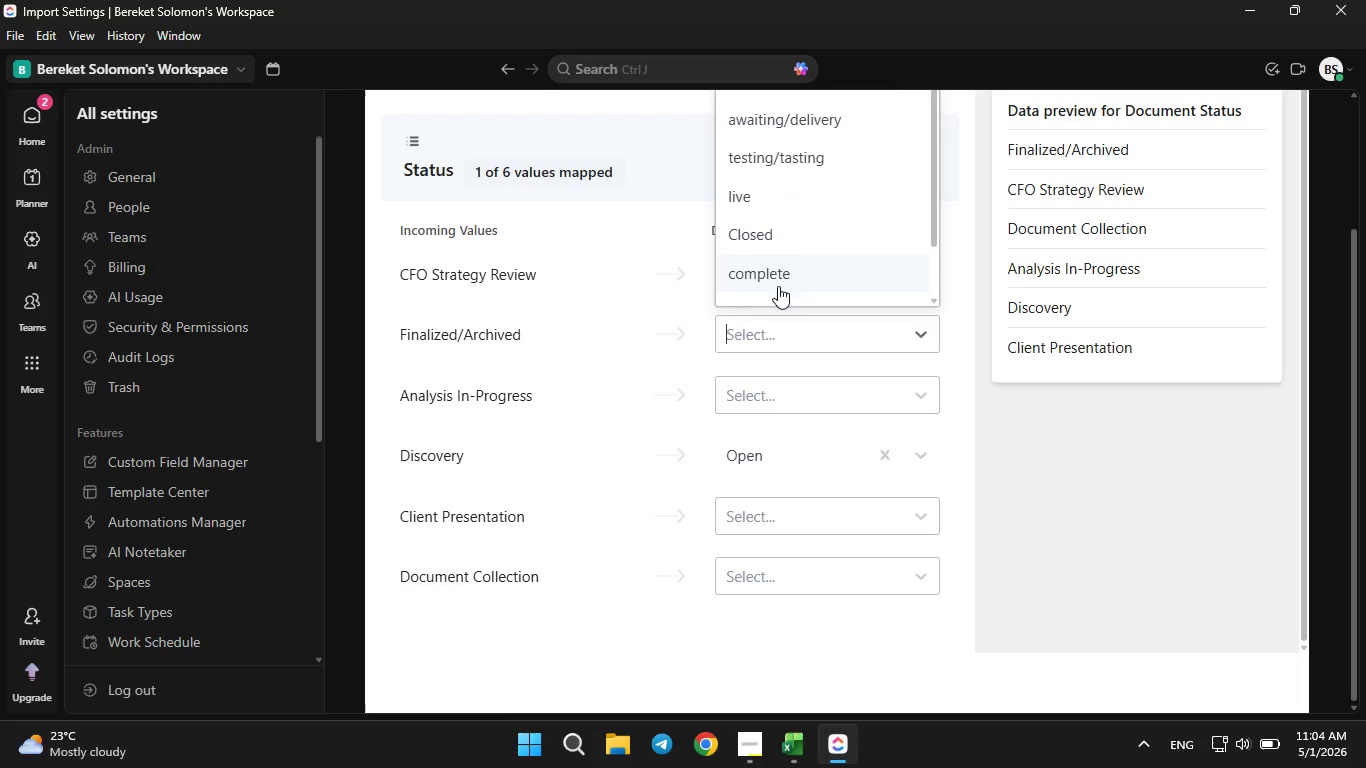 
scroll: coordinate [778, 283], scroll_direction: up, amount: 5.0
 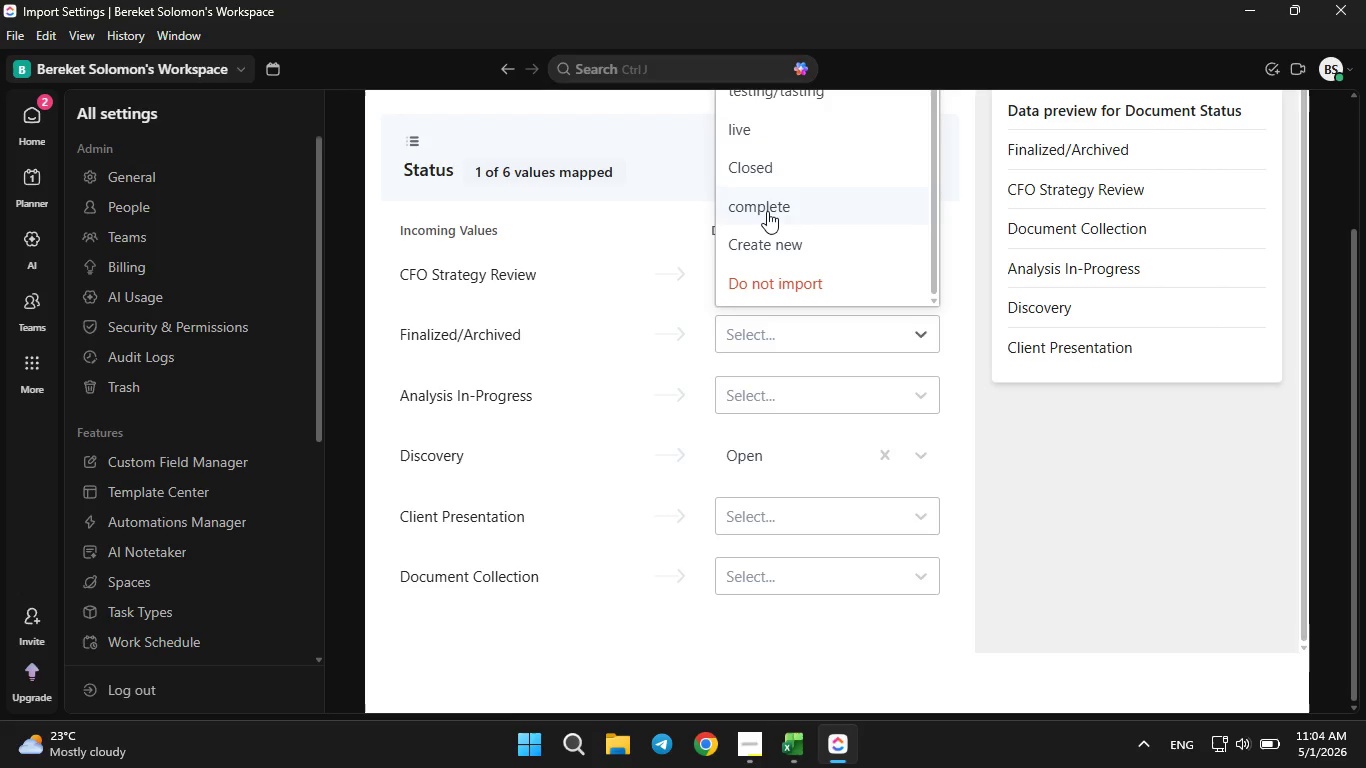 
left_click([764, 207])
 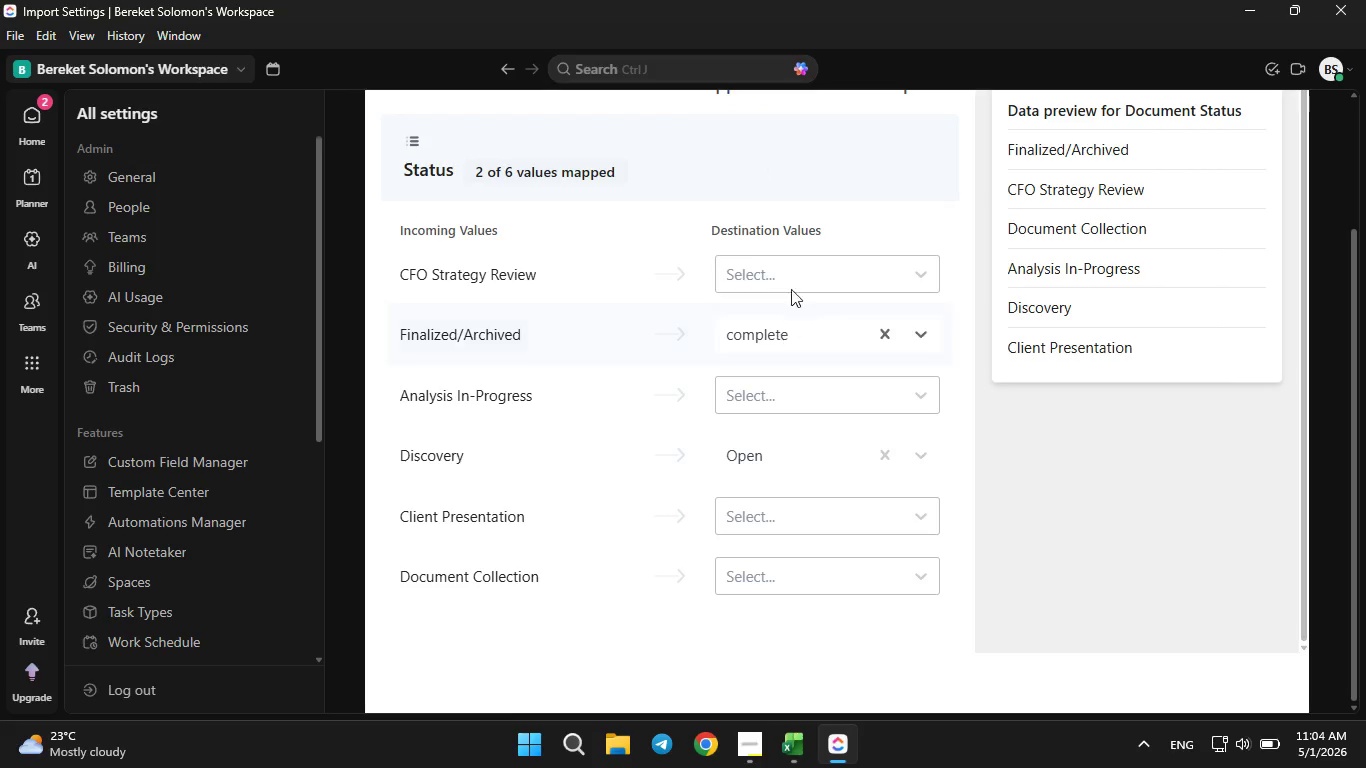 
left_click([785, 263])
 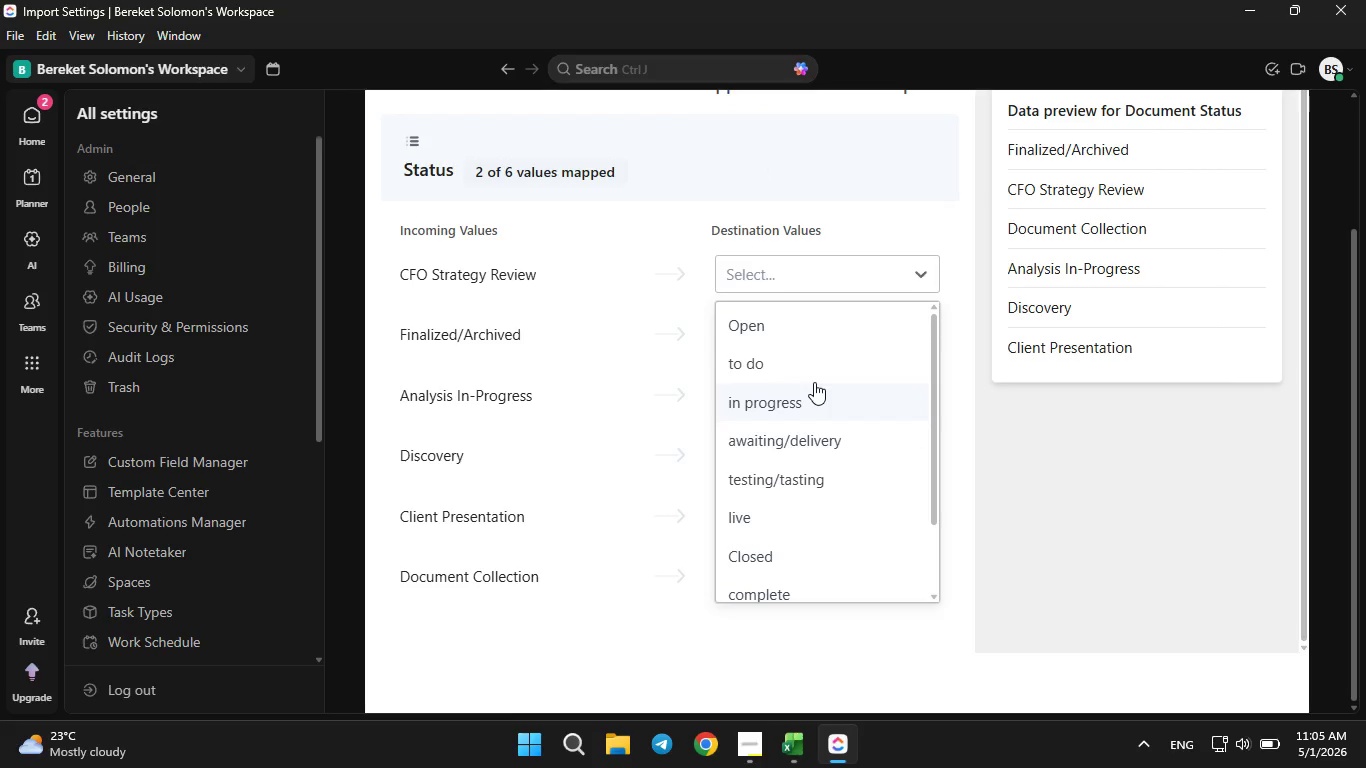 
scroll: coordinate [814, 382], scroll_direction: down, amount: 1.0
 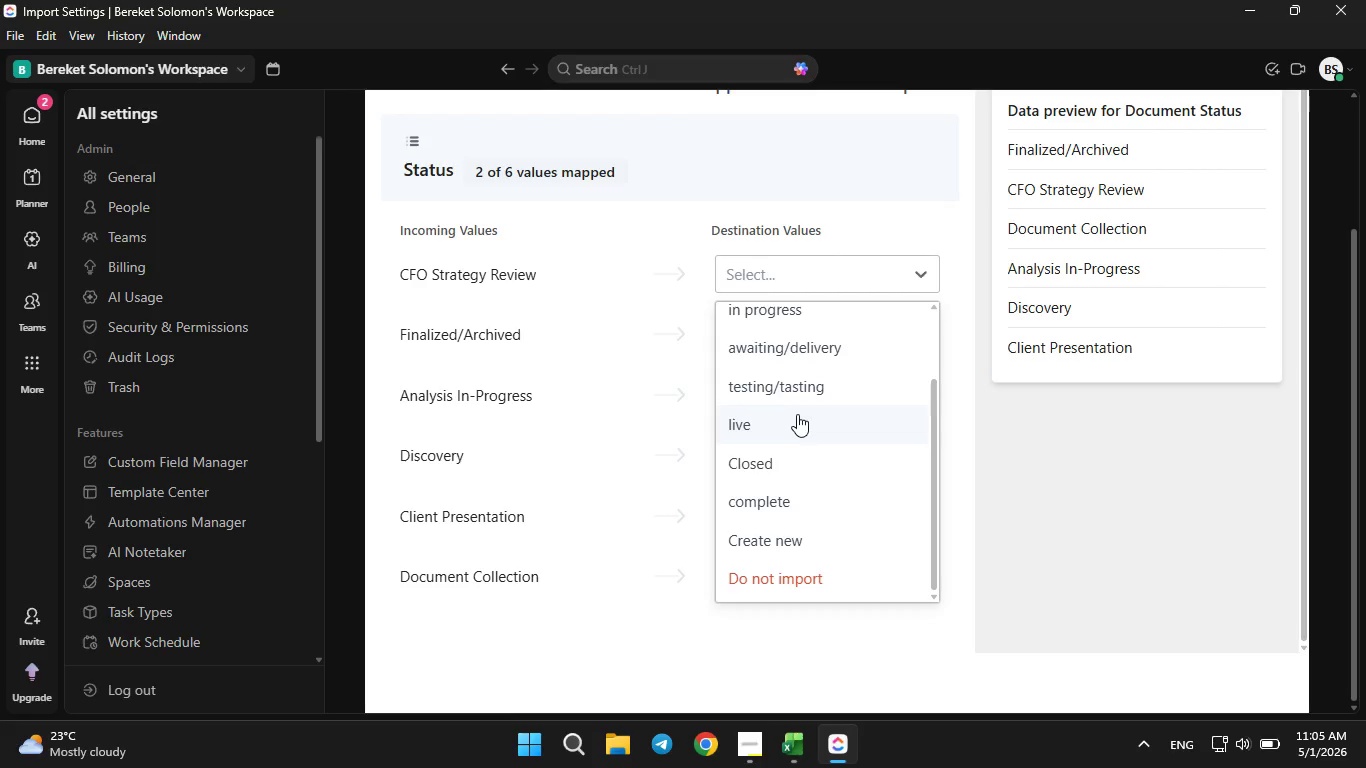 
left_click([790, 416])
 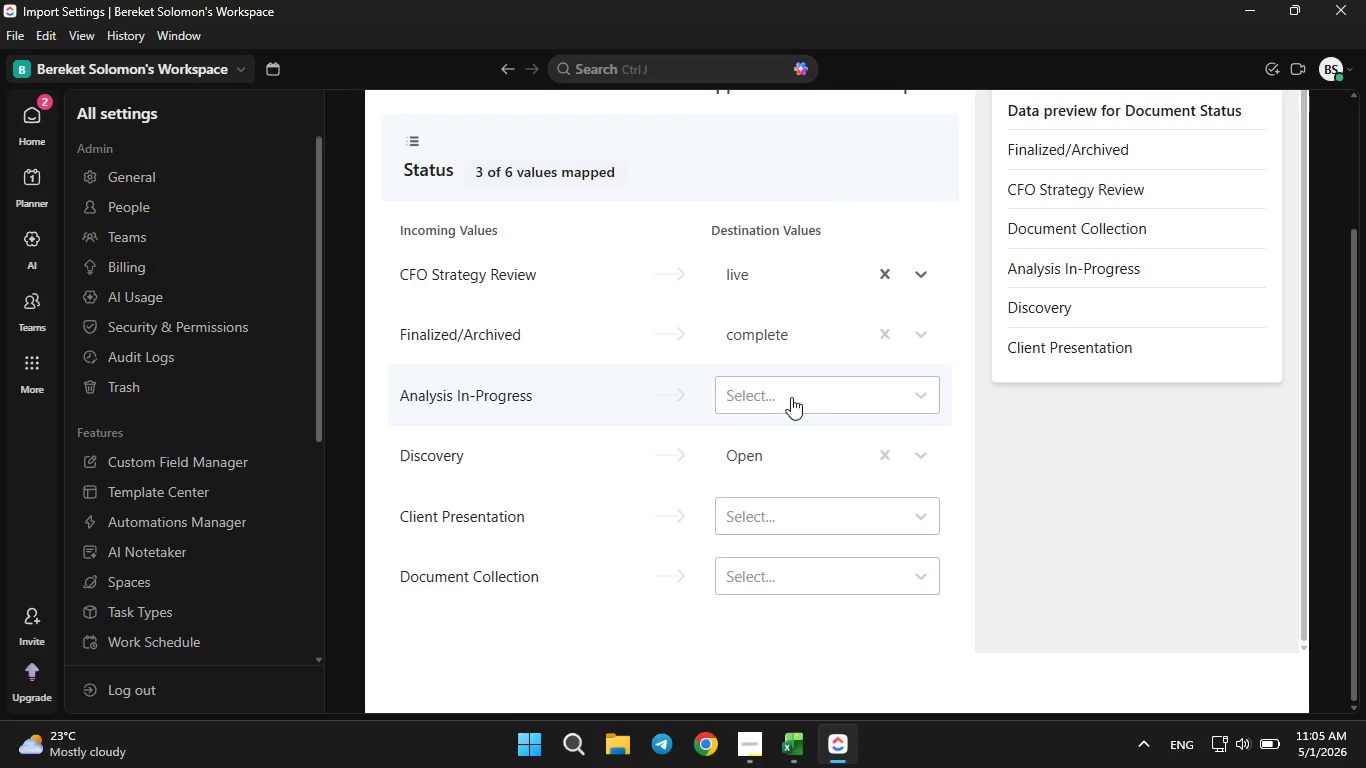 
left_click([791, 393])
 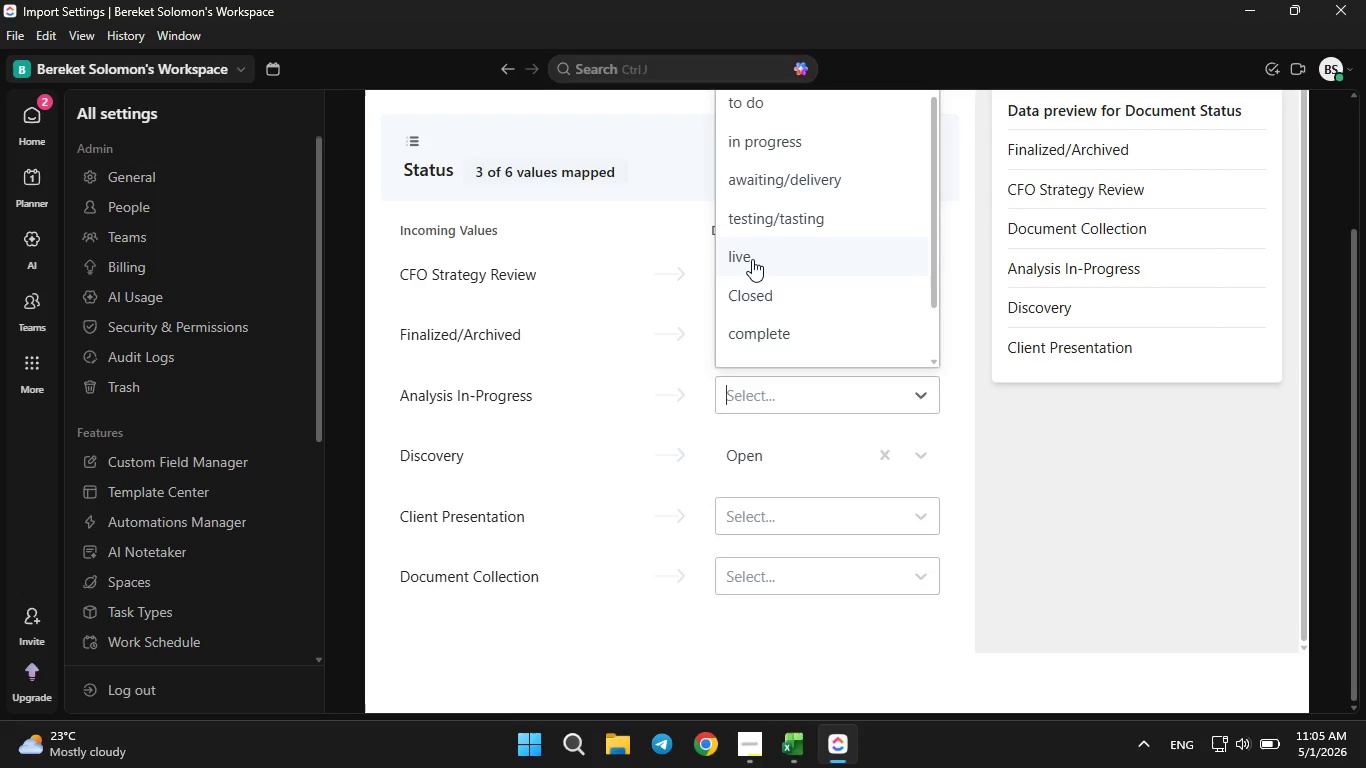 
left_click([750, 259])
 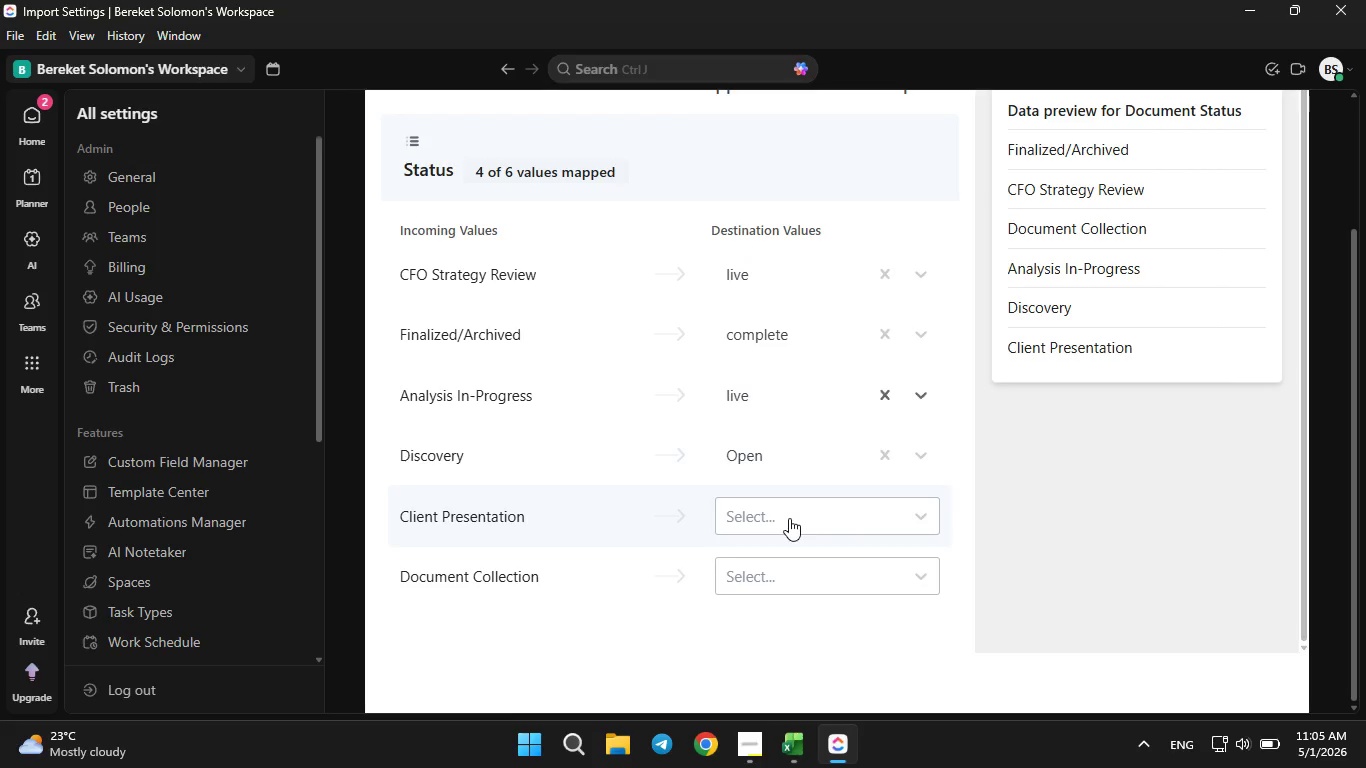 
left_click([789, 518])
 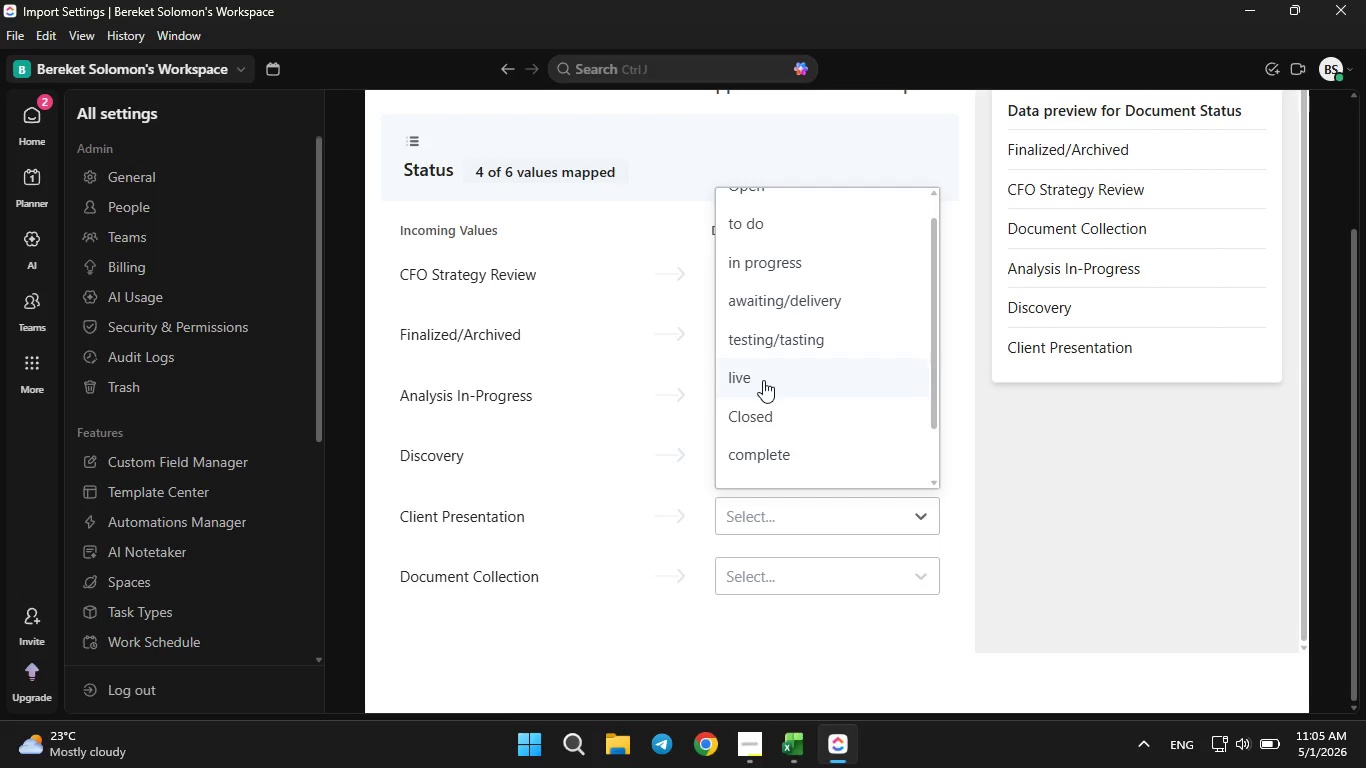 
left_click([763, 379])
 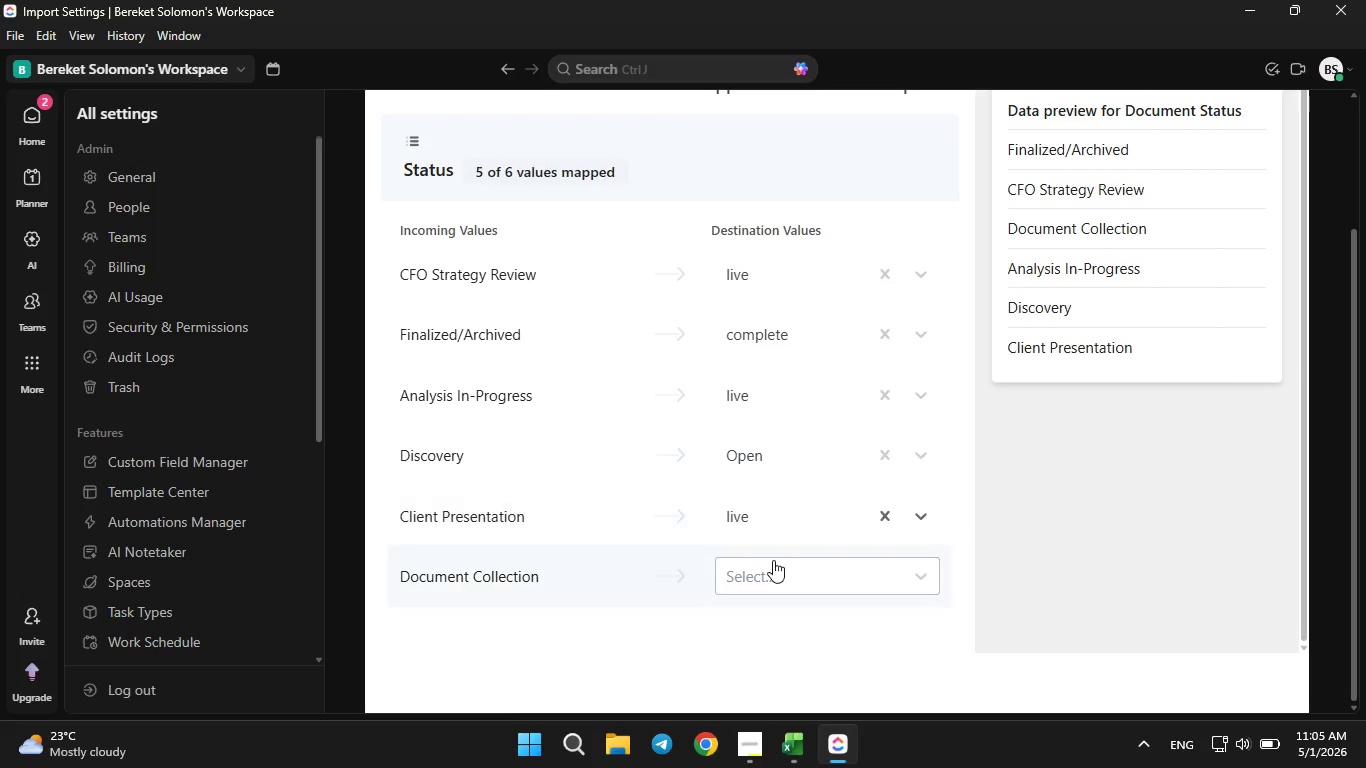 
left_click([773, 560])
 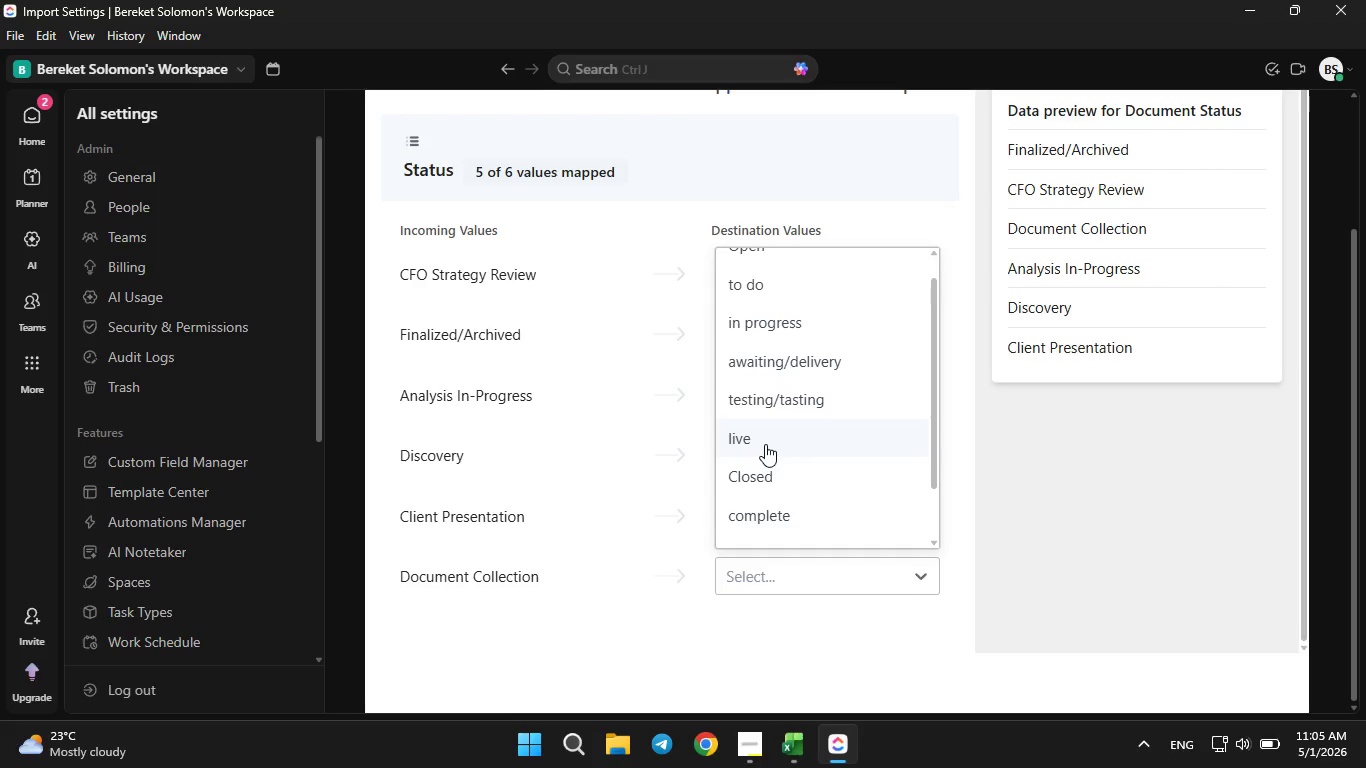 
left_click([765, 442])
 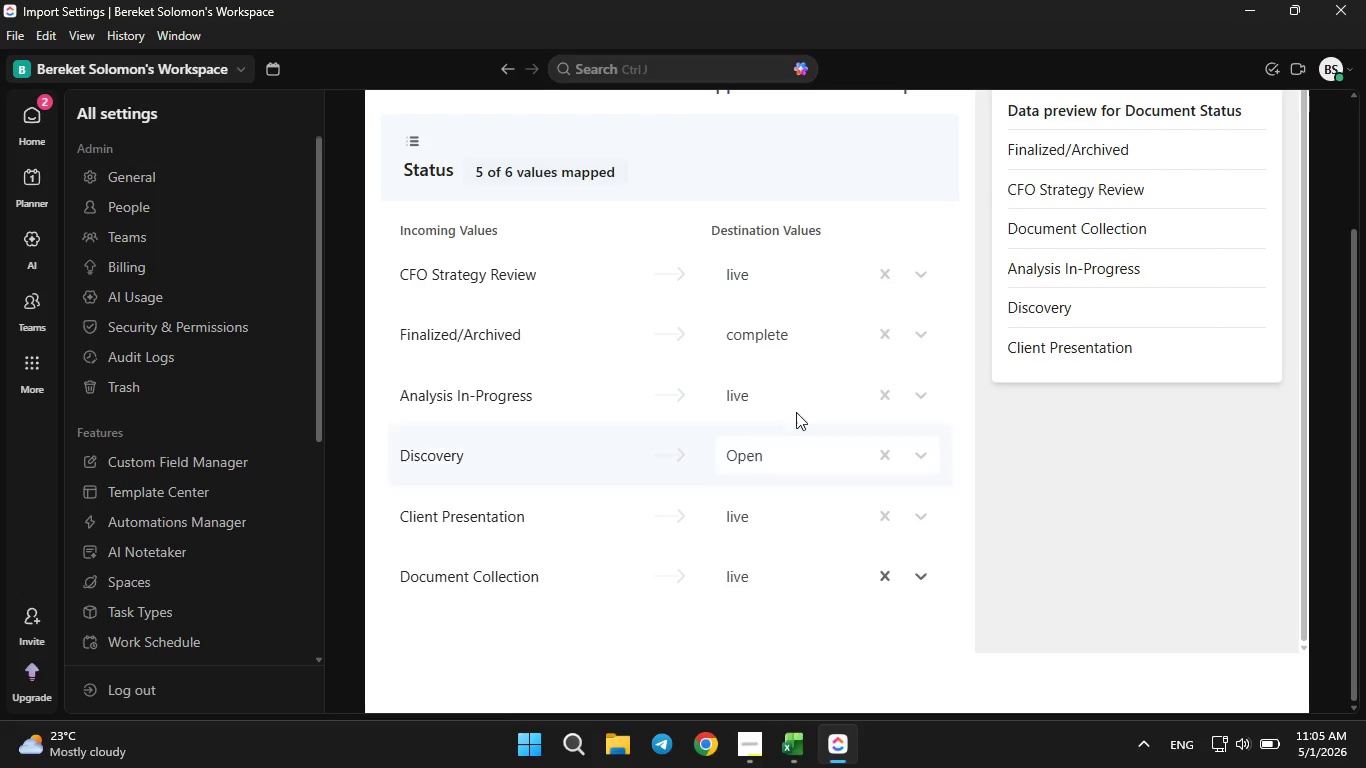 
scroll: coordinate [1214, 528], scroll_direction: up, amount: 12.0
 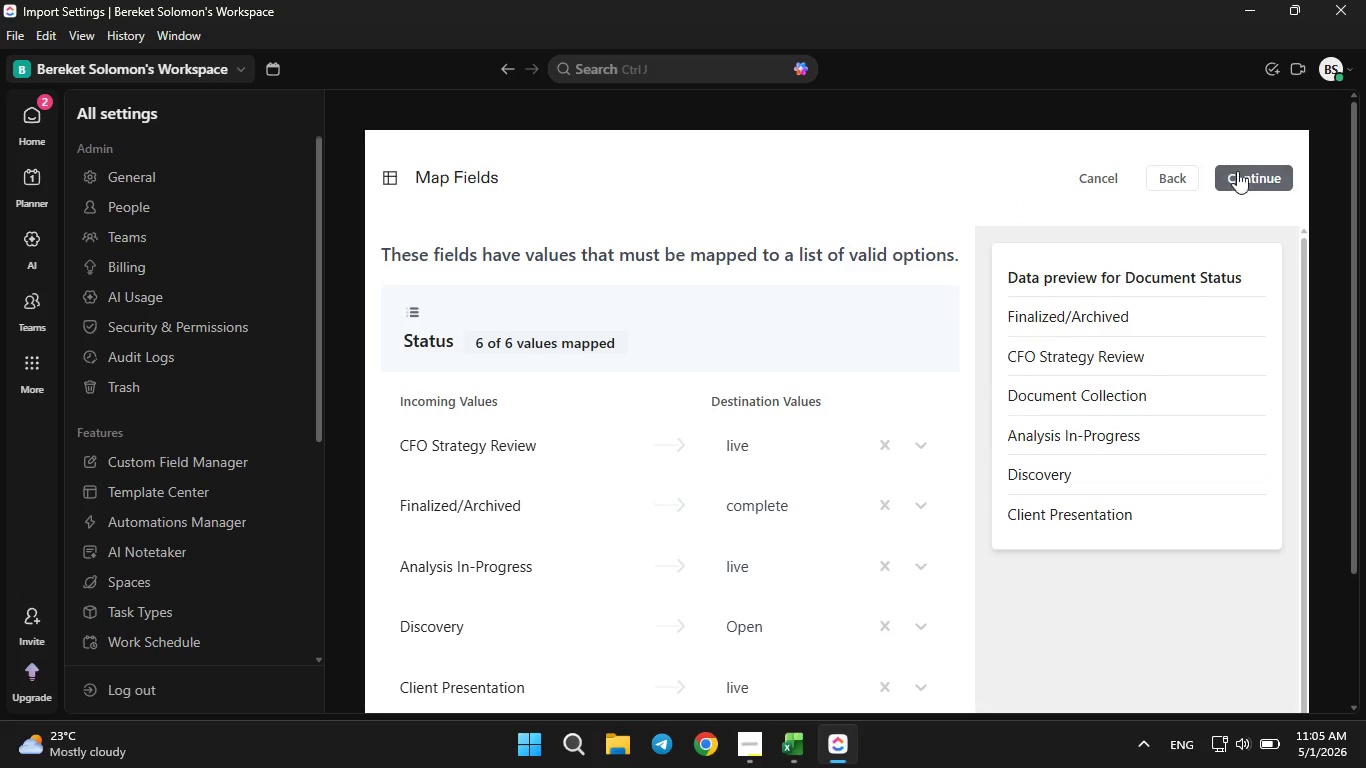 
left_click([1242, 173])
 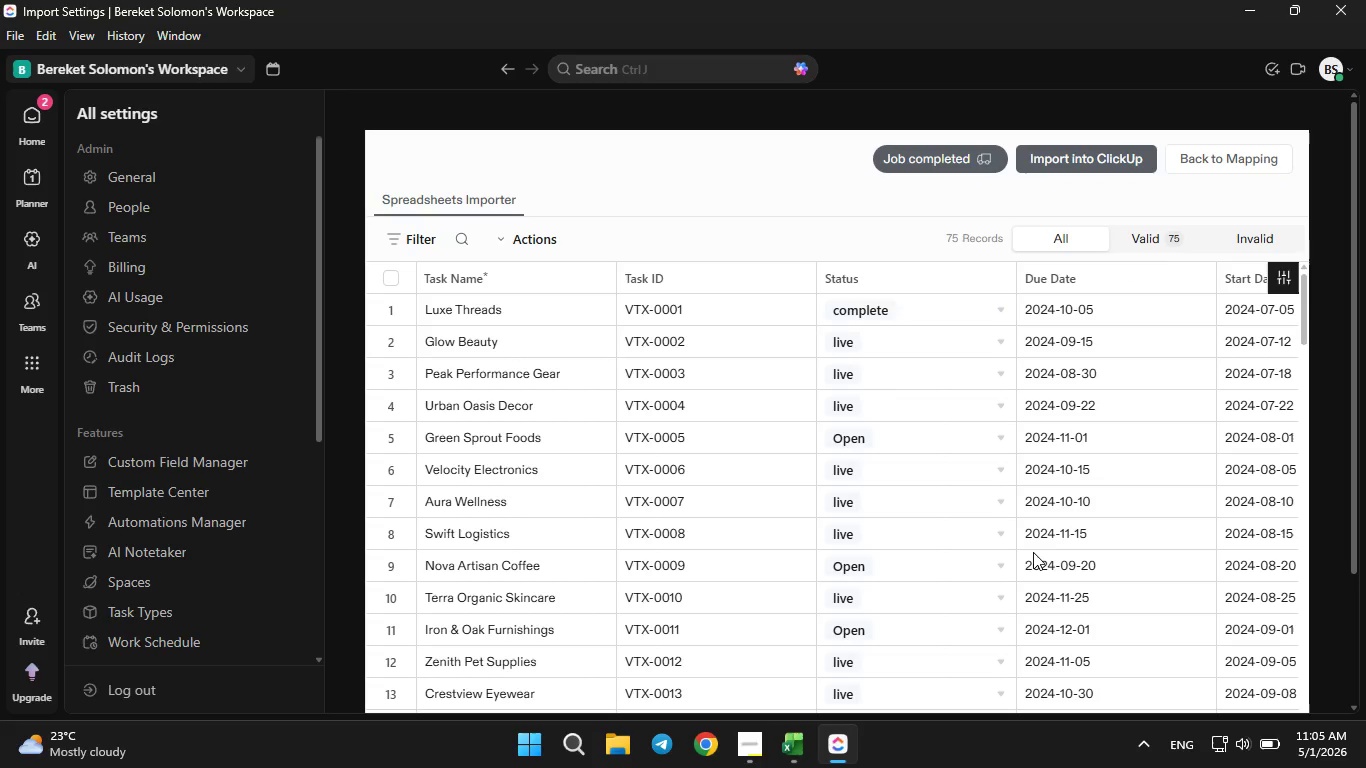 
wait(16.34)
 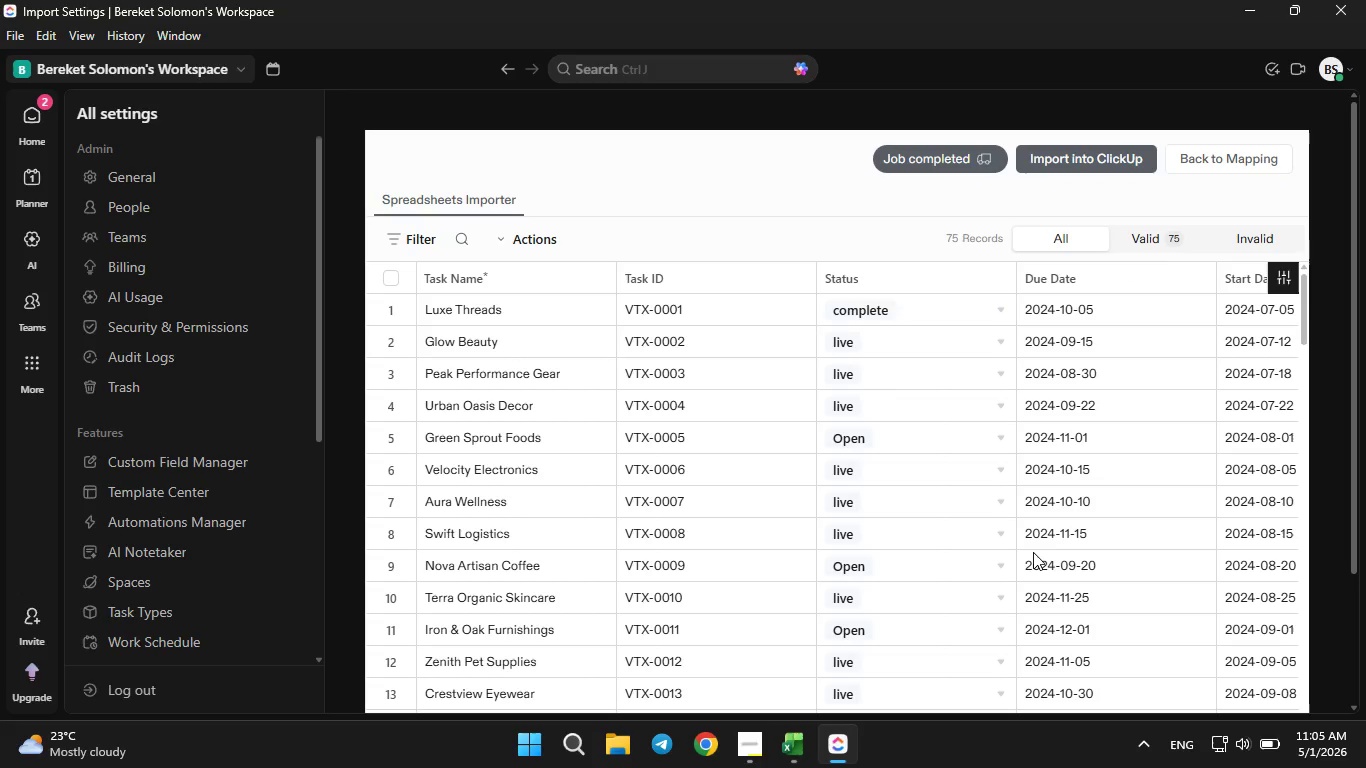 
scroll: coordinate [1028, 376], scroll_direction: down, amount: 19.0
 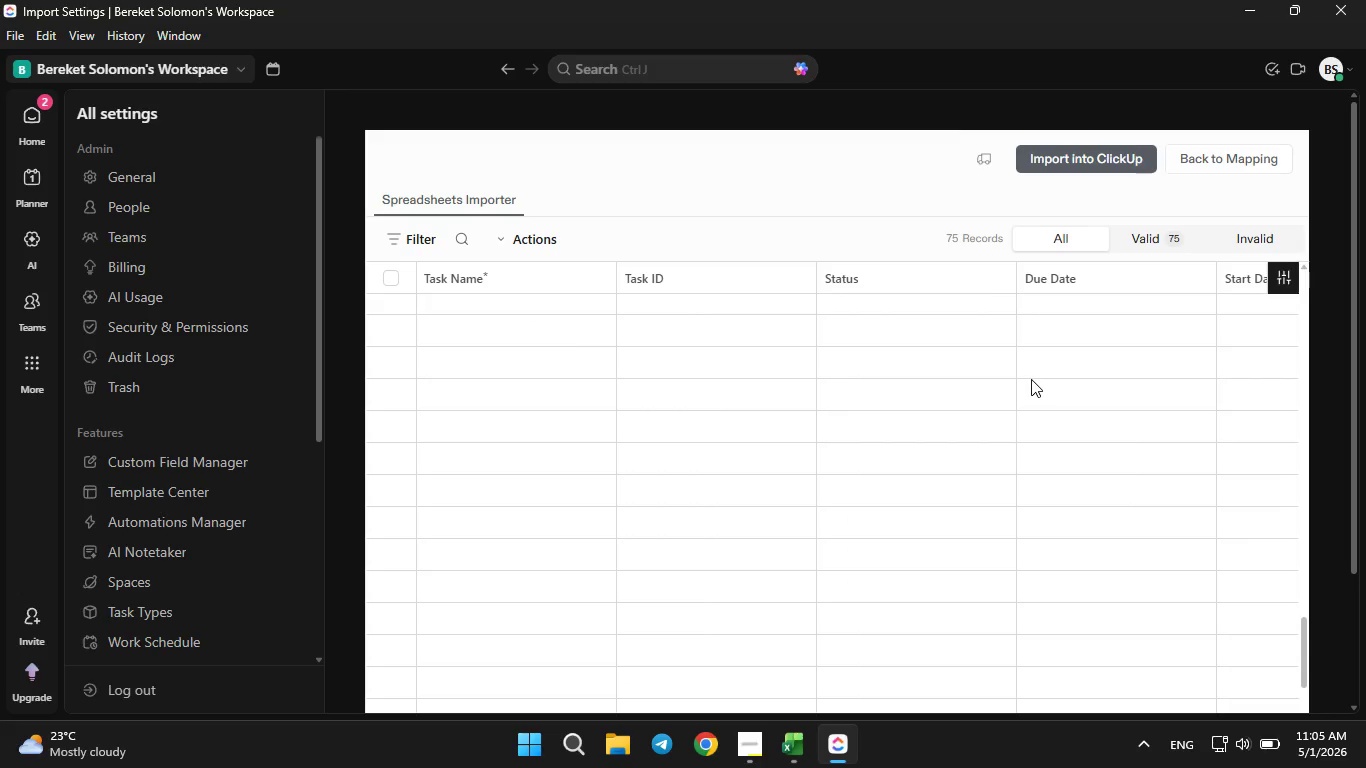 
scroll: coordinate [1031, 379], scroll_direction: up, amount: 33.0
 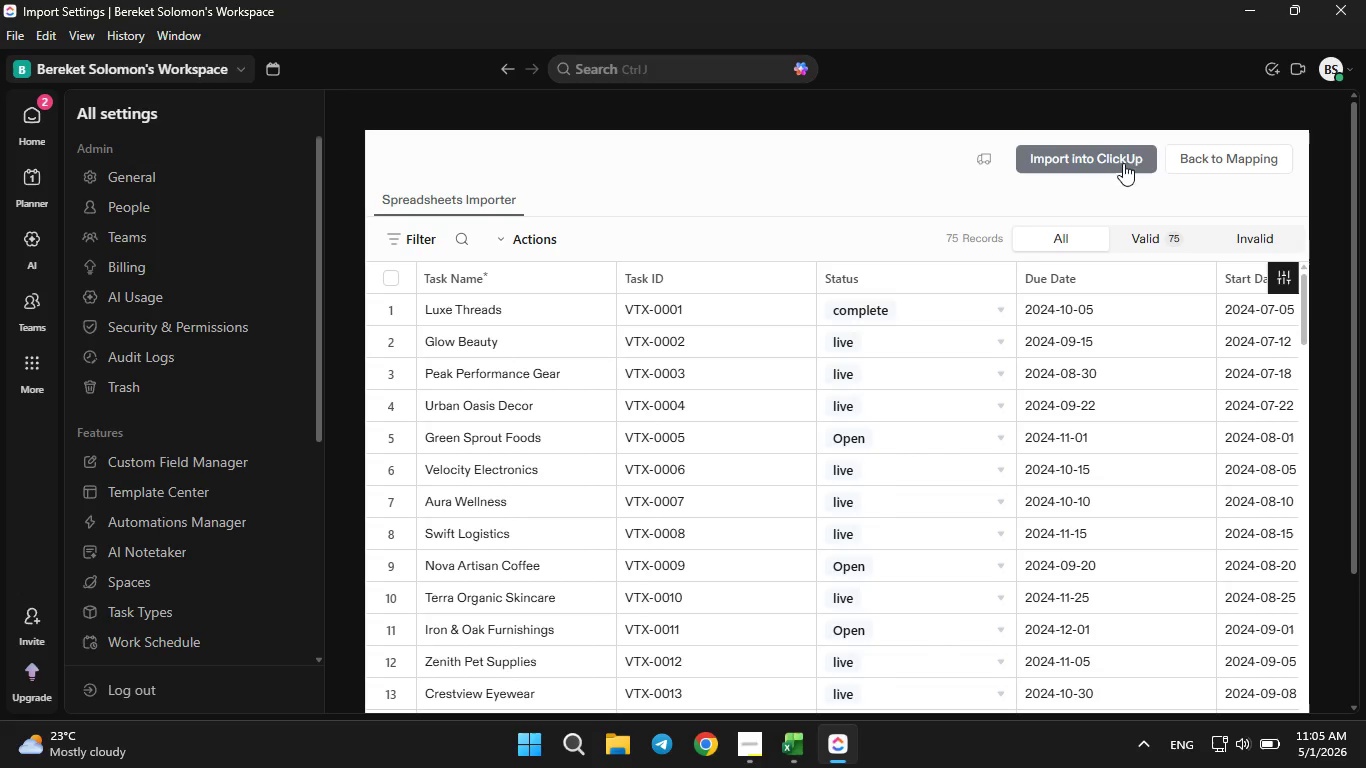 
left_click([1201, 155])
 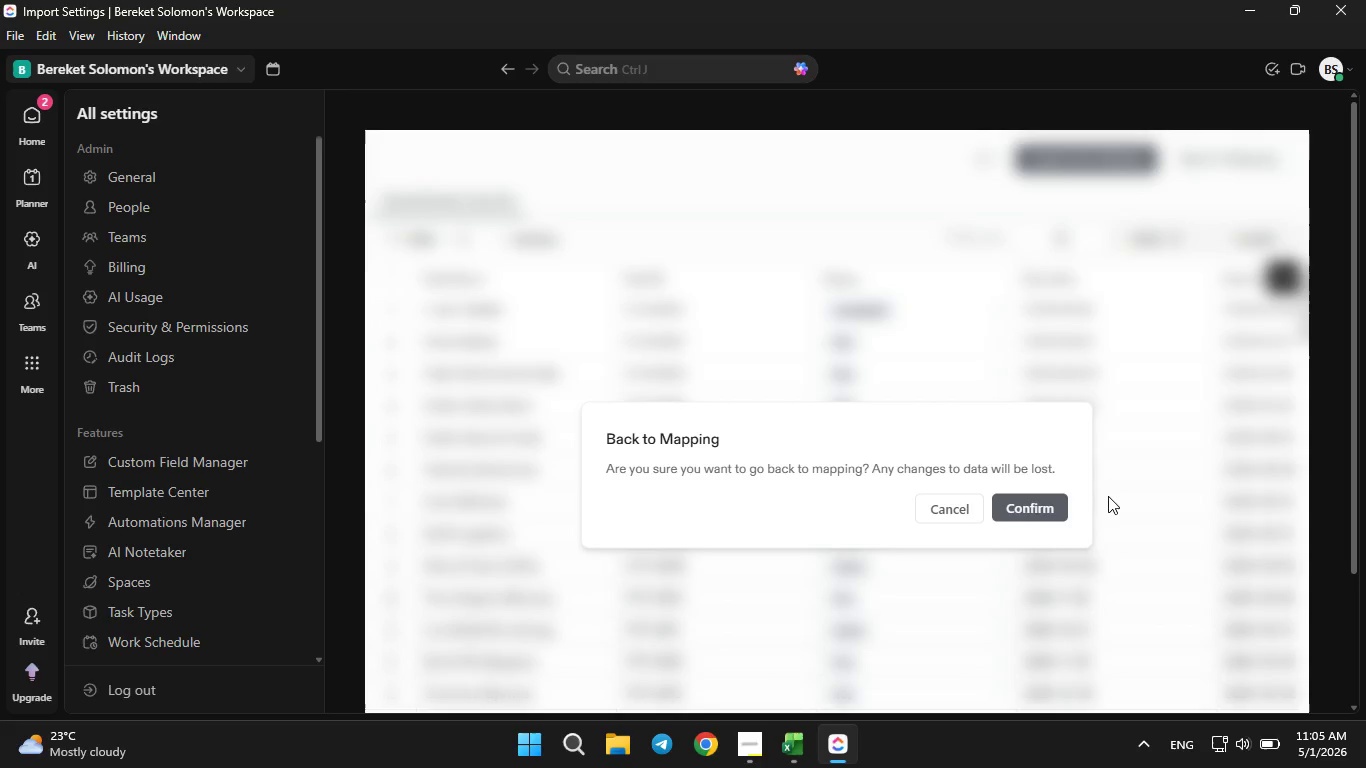 
left_click([1027, 523])
 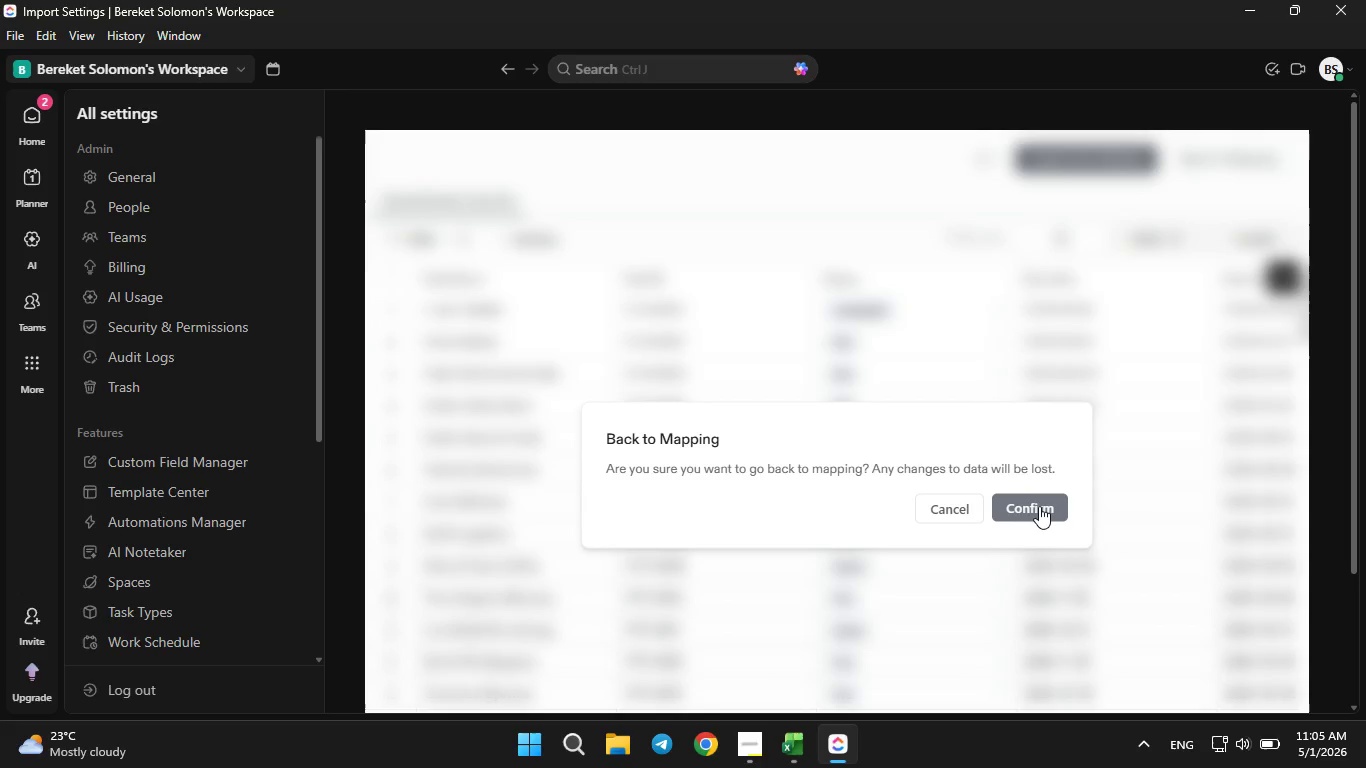 
left_click([1039, 506])
 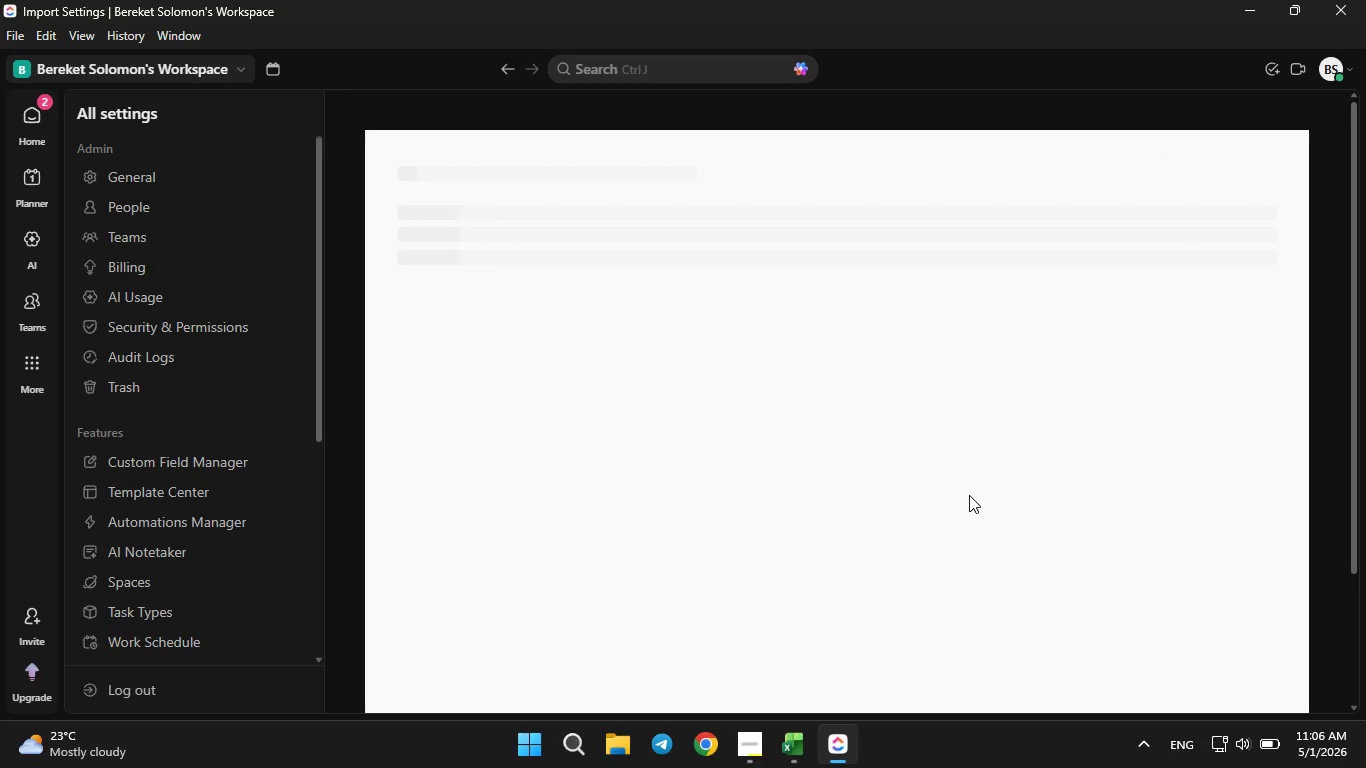 
wait(19.38)
 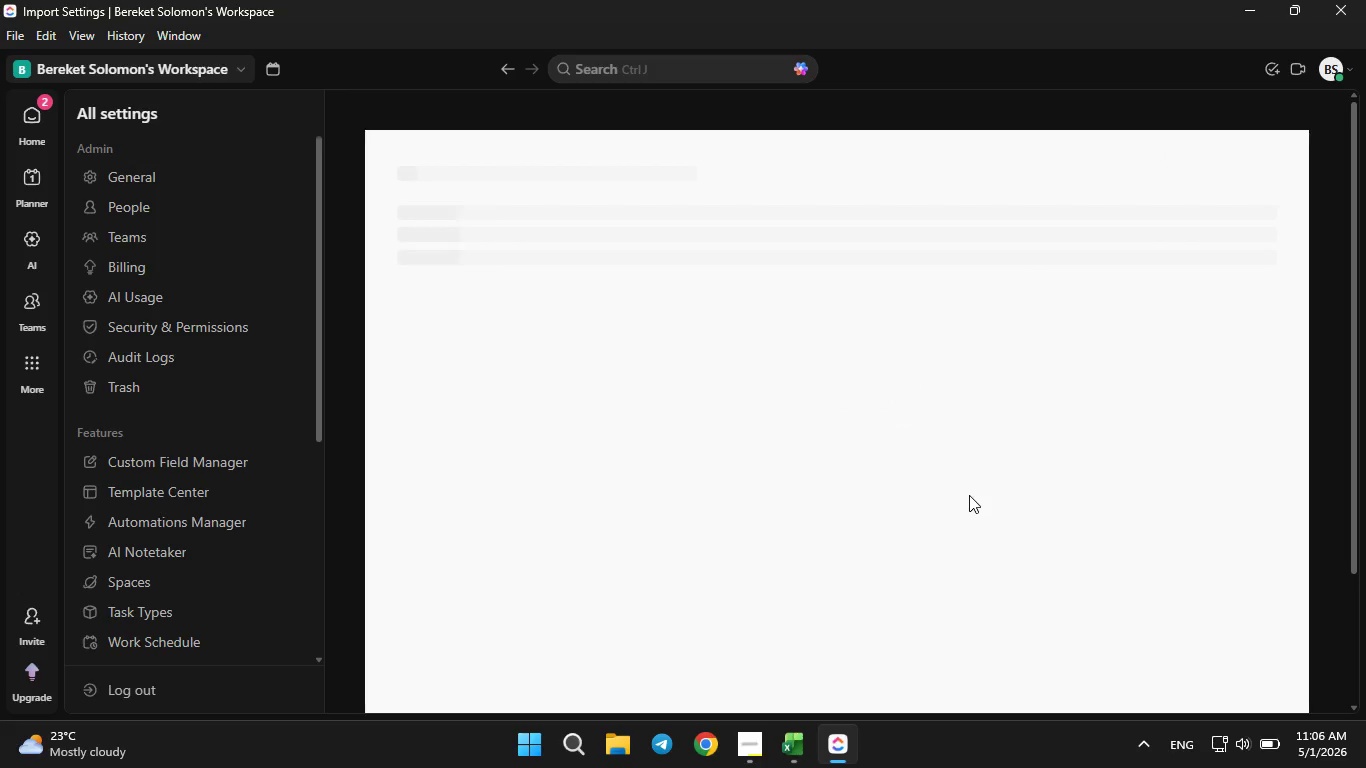 
scroll: coordinate [861, 398], scroll_direction: down, amount: 1.0
 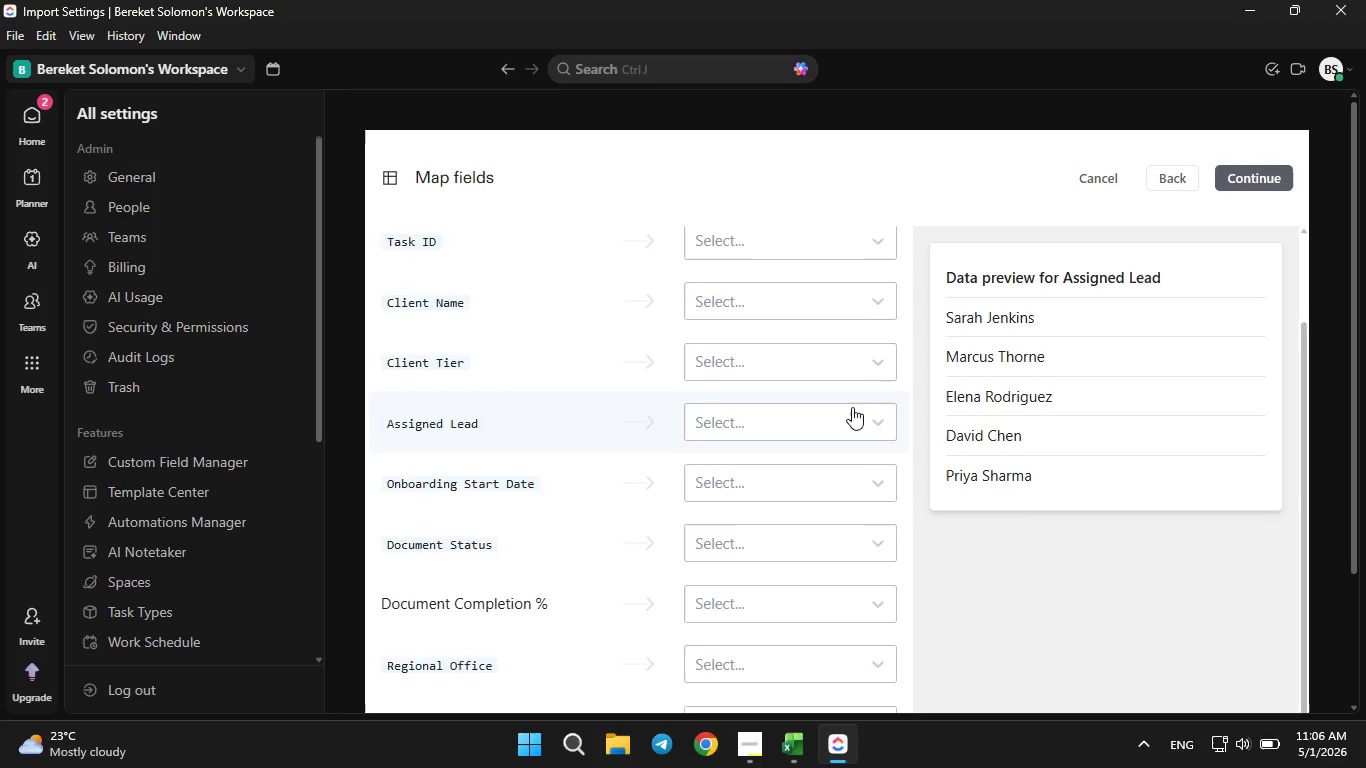 
scroll: coordinate [852, 405], scroll_direction: up, amount: 2.0
 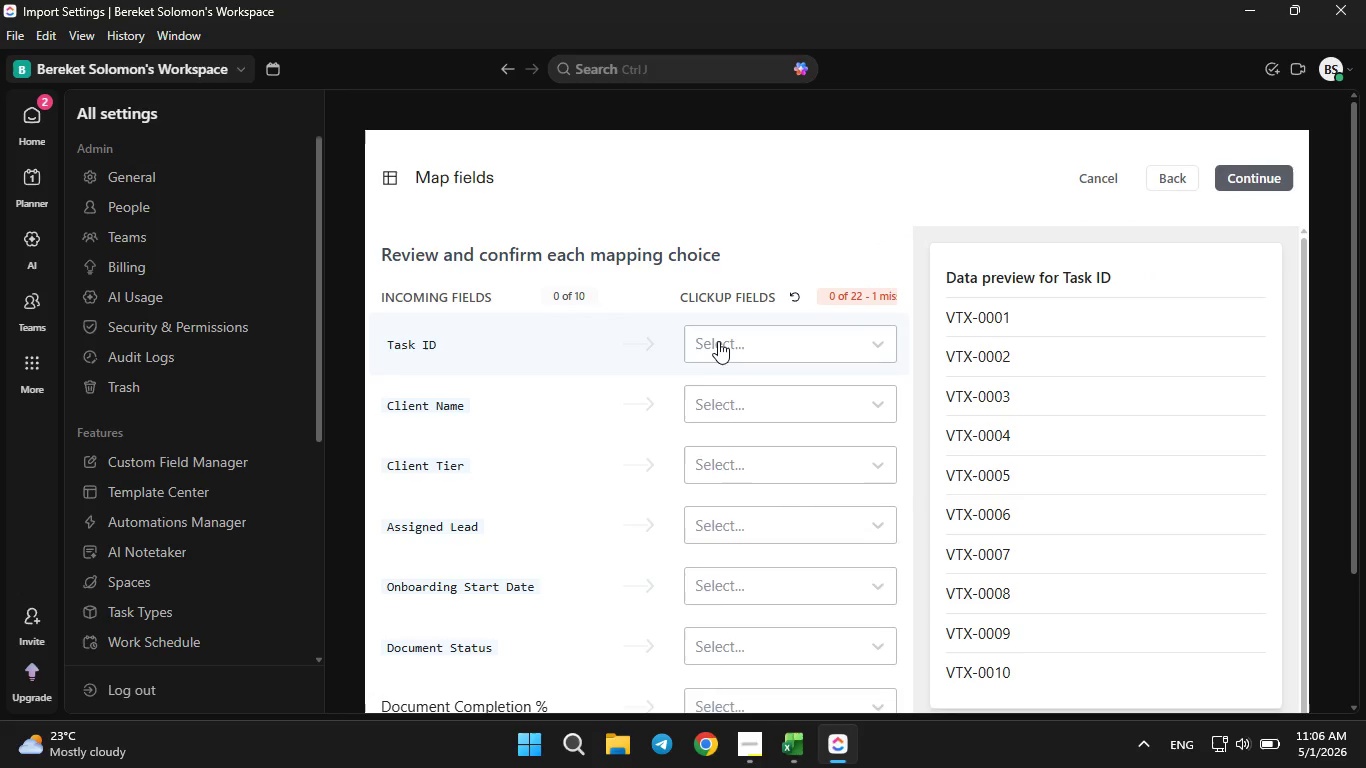 
left_click([718, 340])
 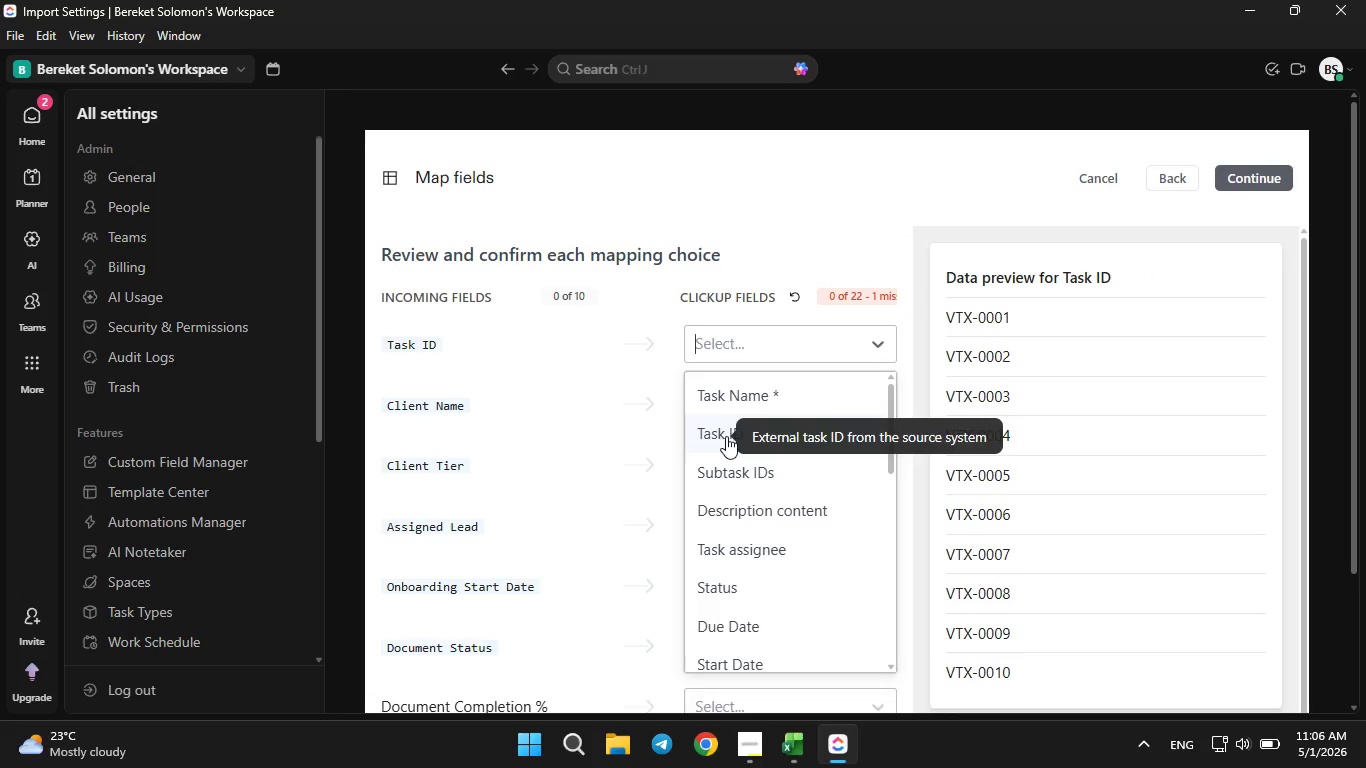 
left_click([731, 406])
 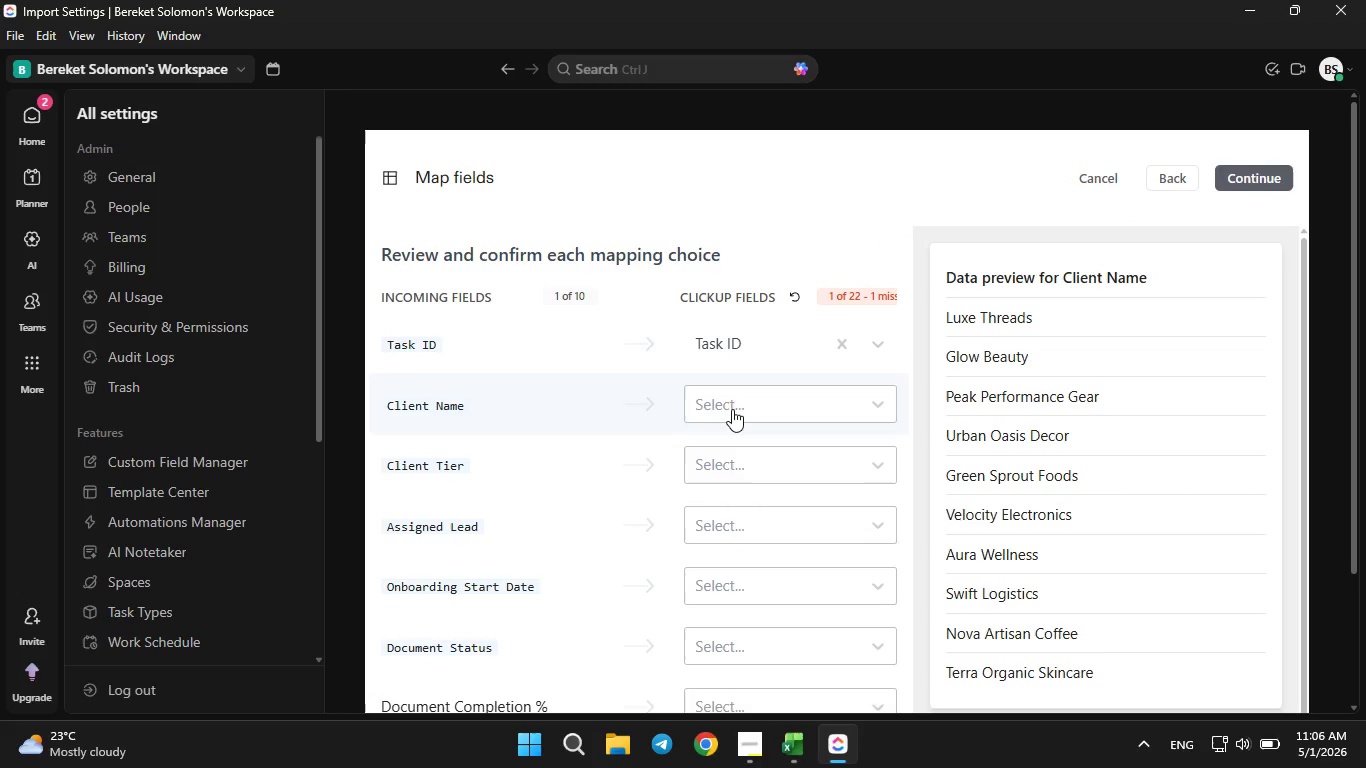 
left_click([732, 406])
 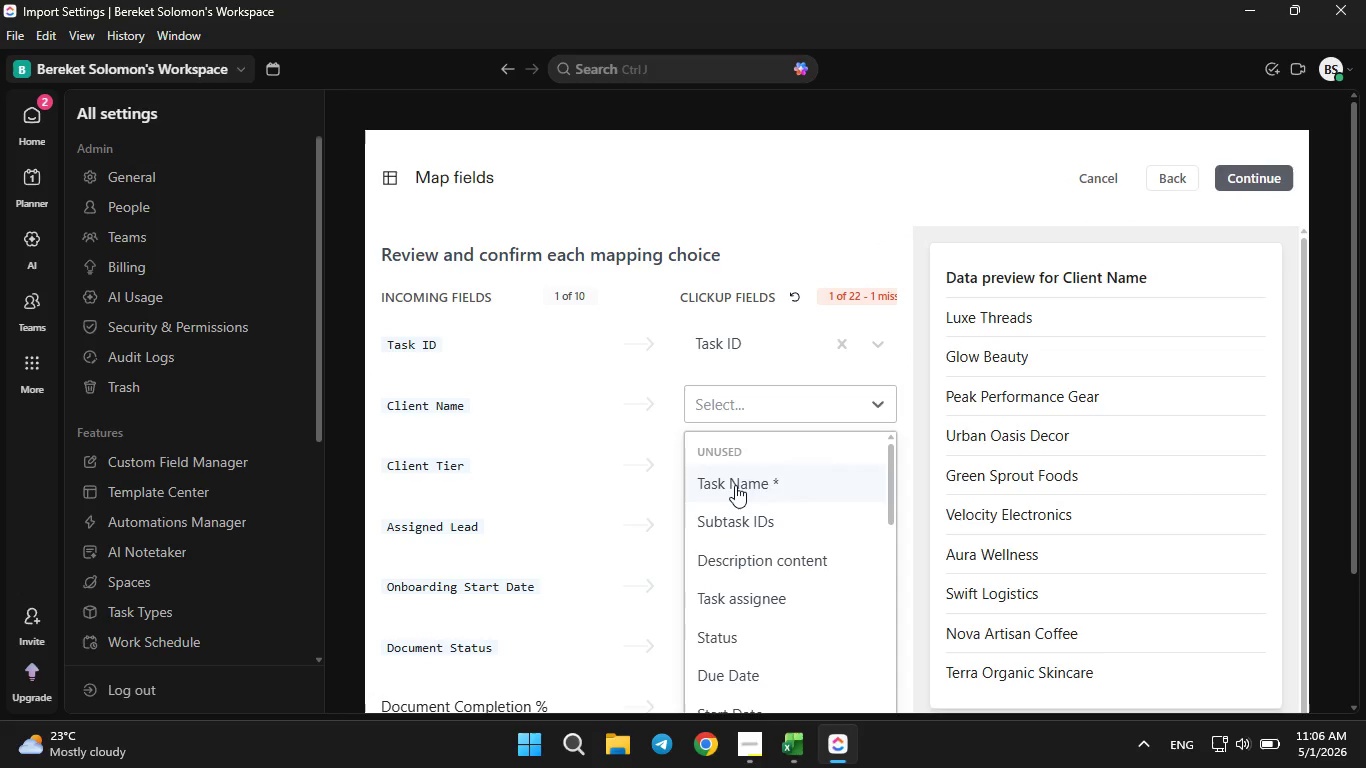 
left_click([735, 485])
 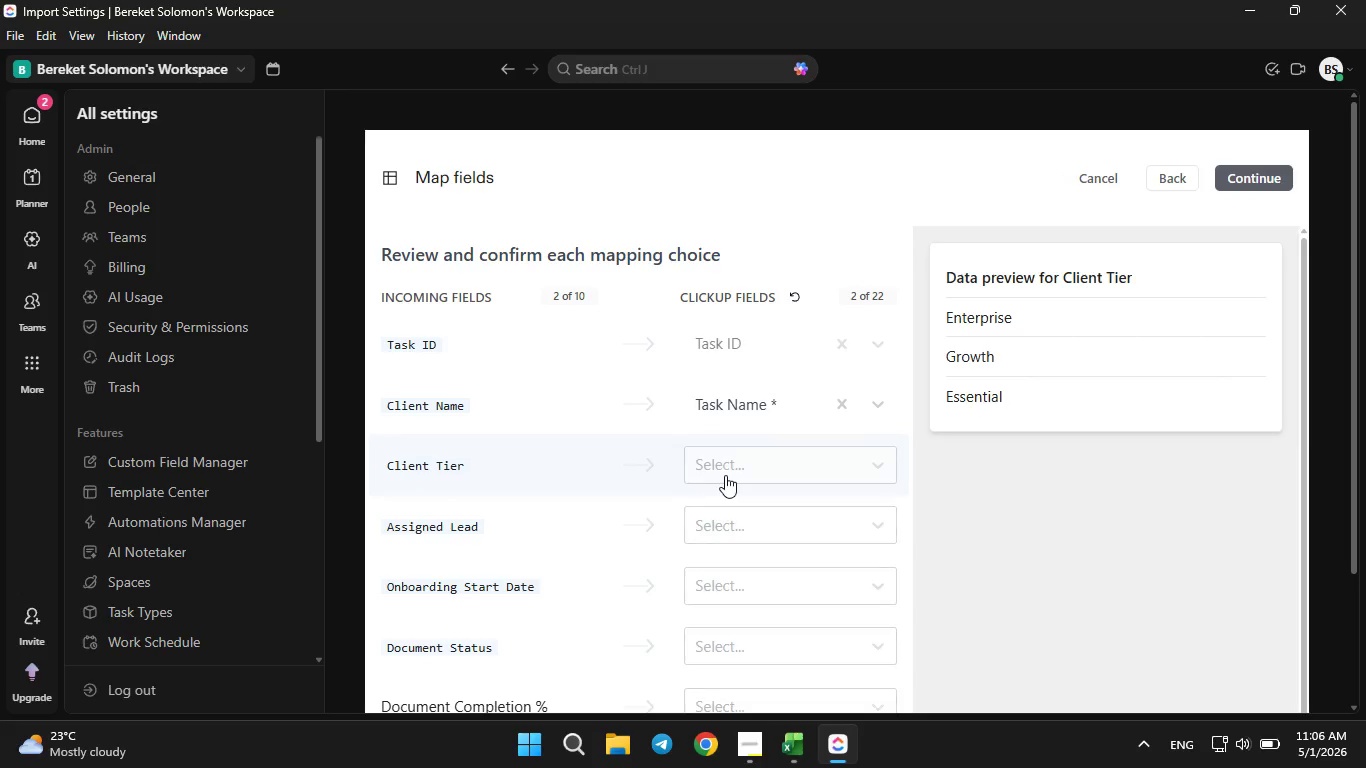 
left_click([725, 472])
 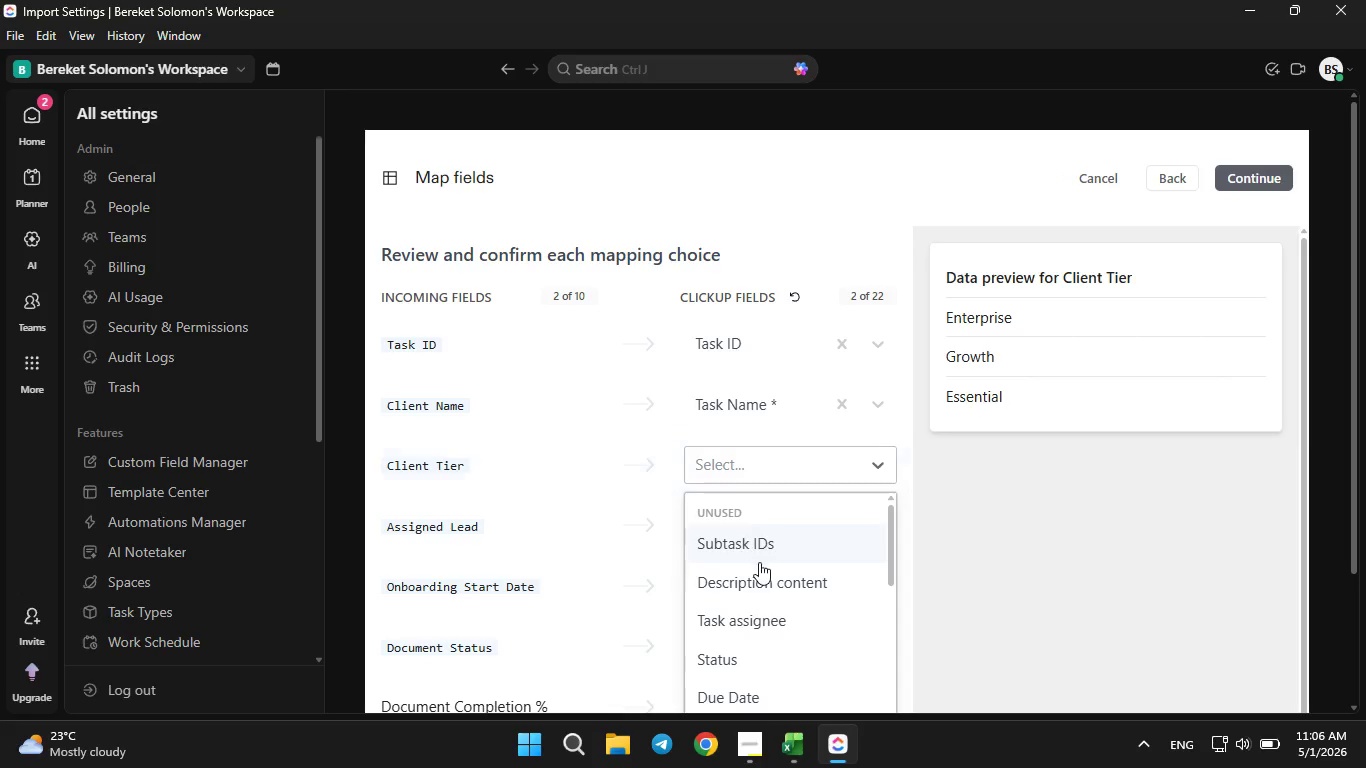 
scroll: coordinate [1063, 418], scroll_direction: down, amount: 26.0
 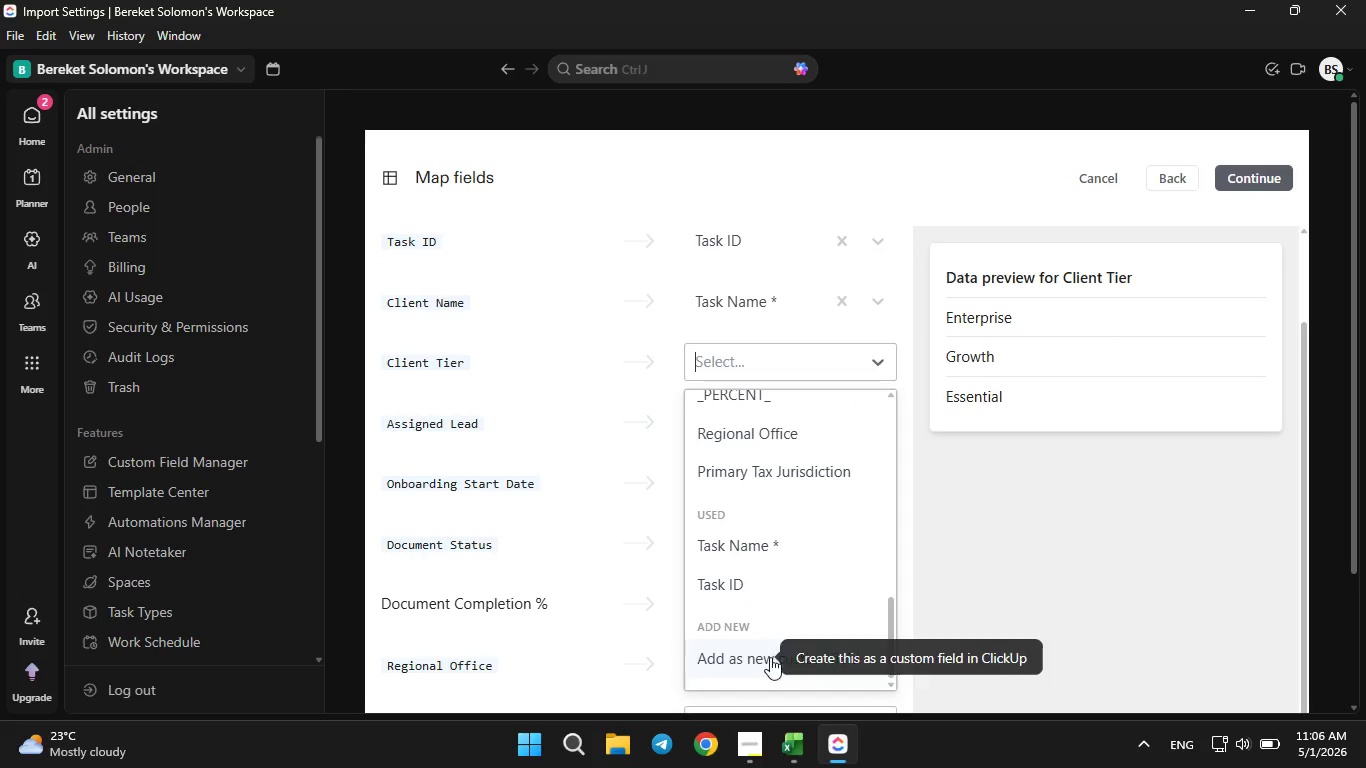 
left_click([769, 653])
 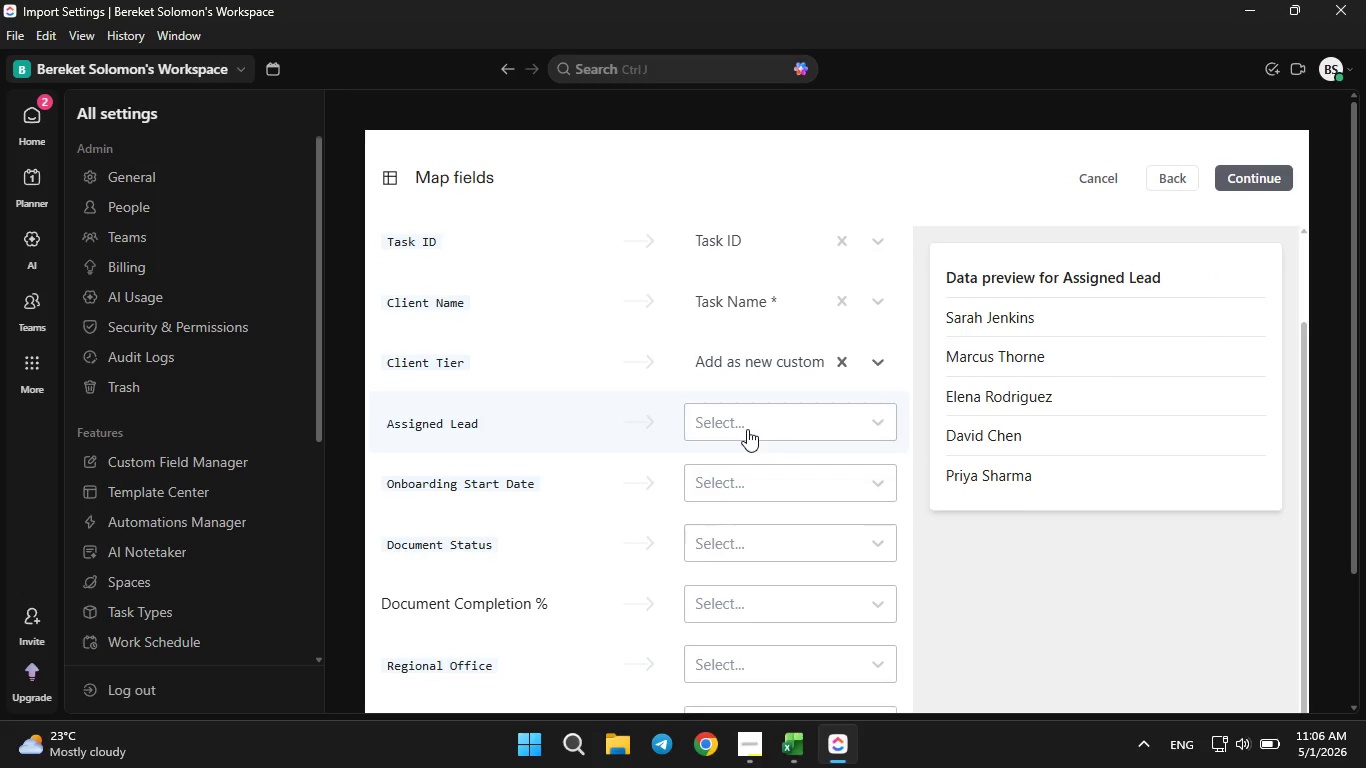 
left_click([747, 425])
 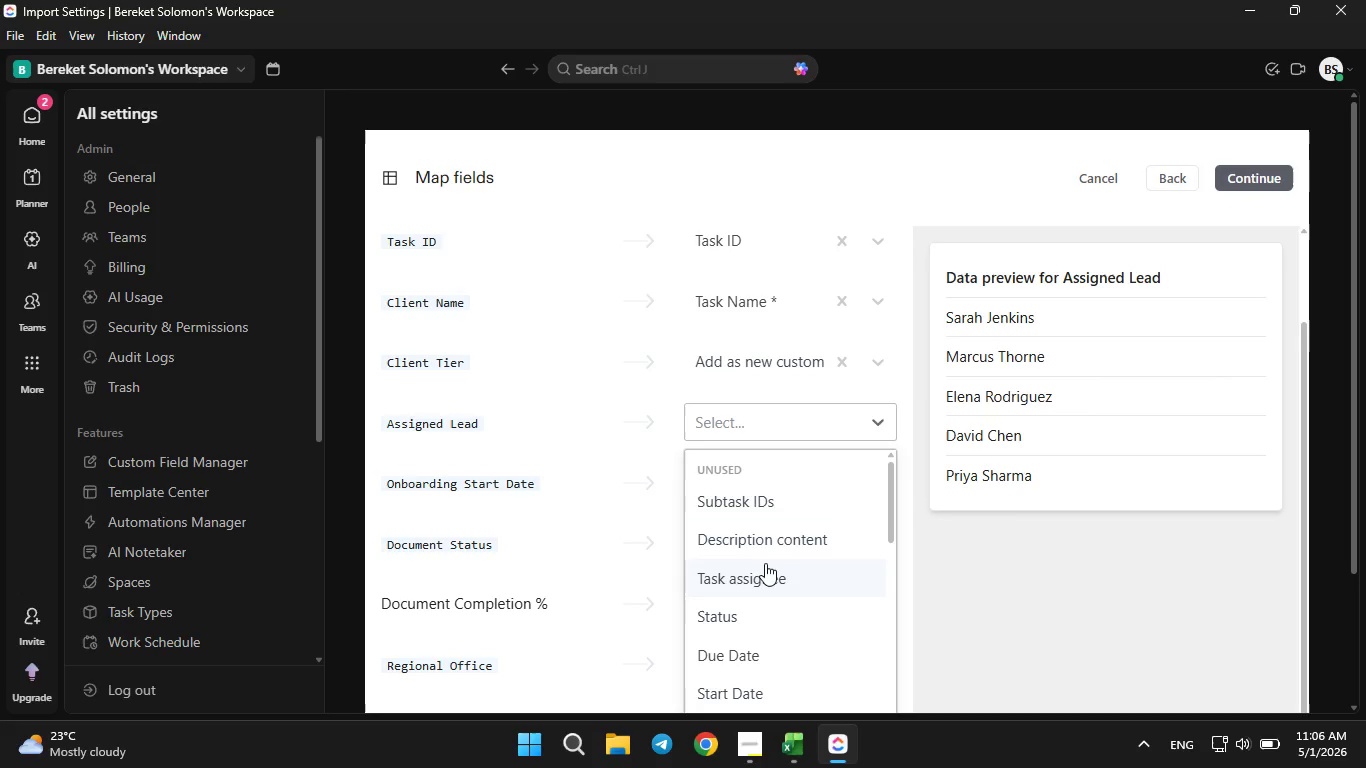 
scroll: coordinate [979, 502], scroll_direction: down, amount: 20.0
 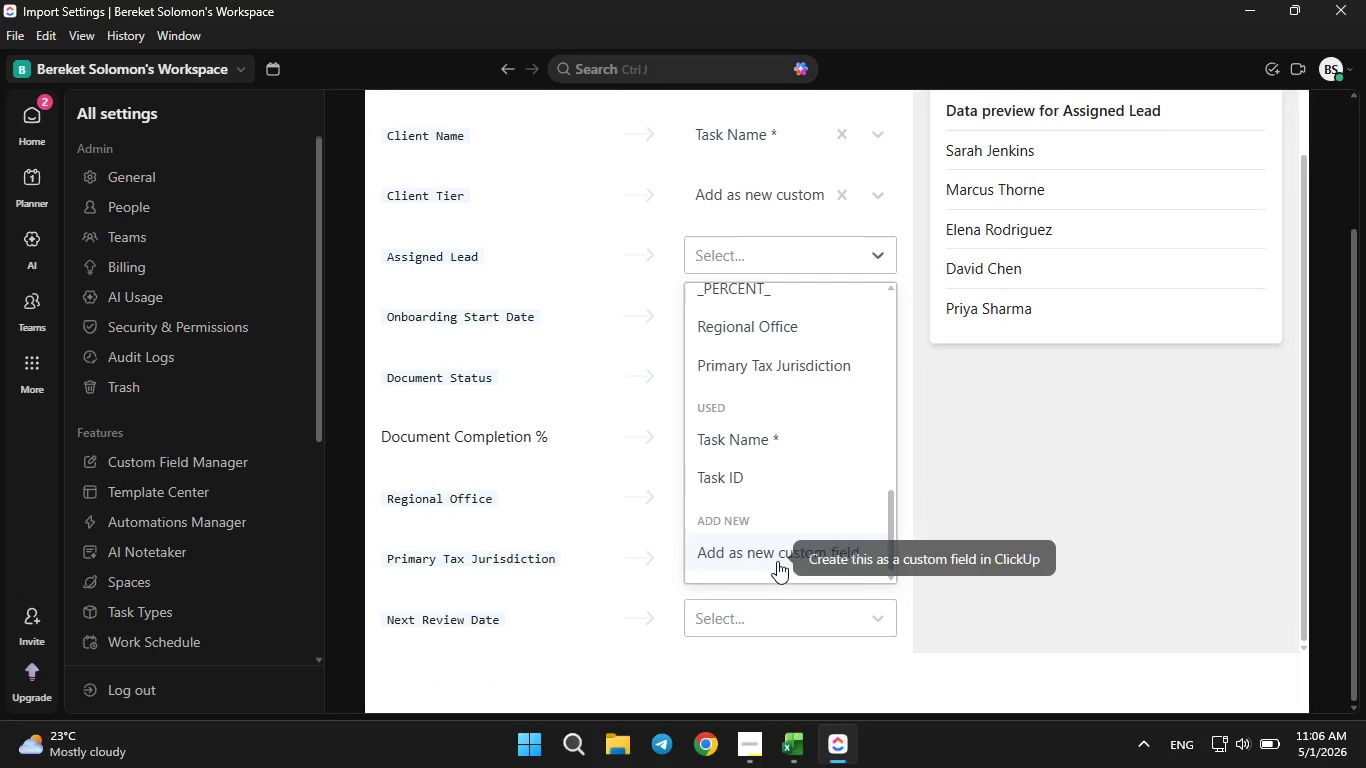 
left_click([779, 553])
 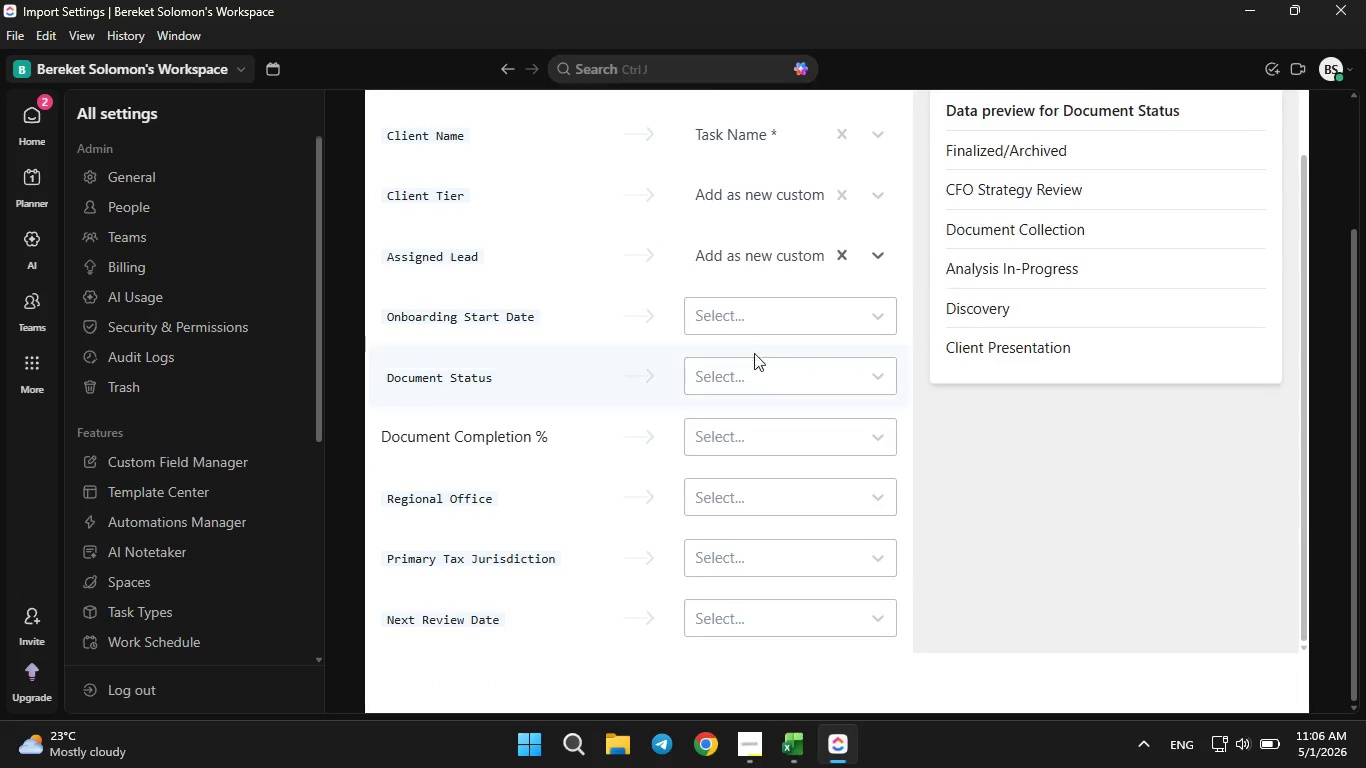 
left_click([767, 306])
 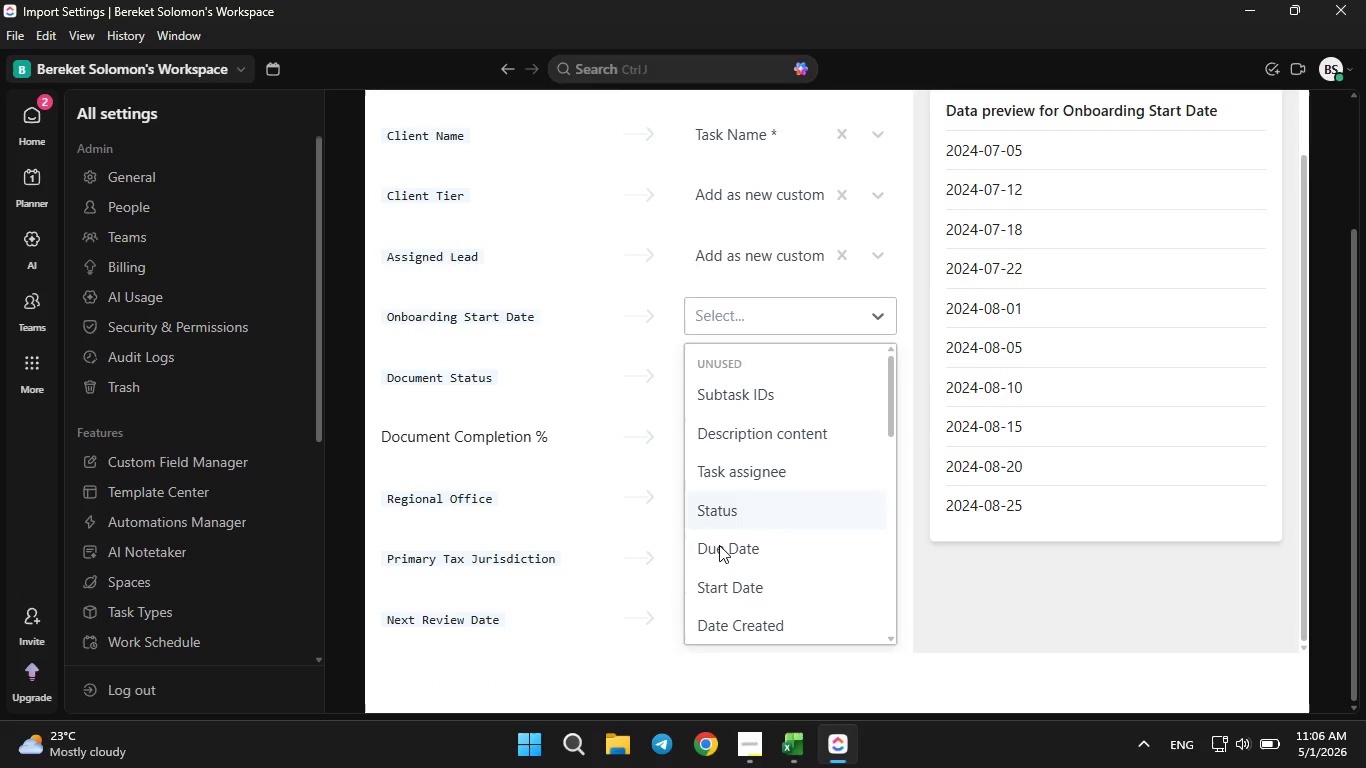 
left_click([709, 584])
 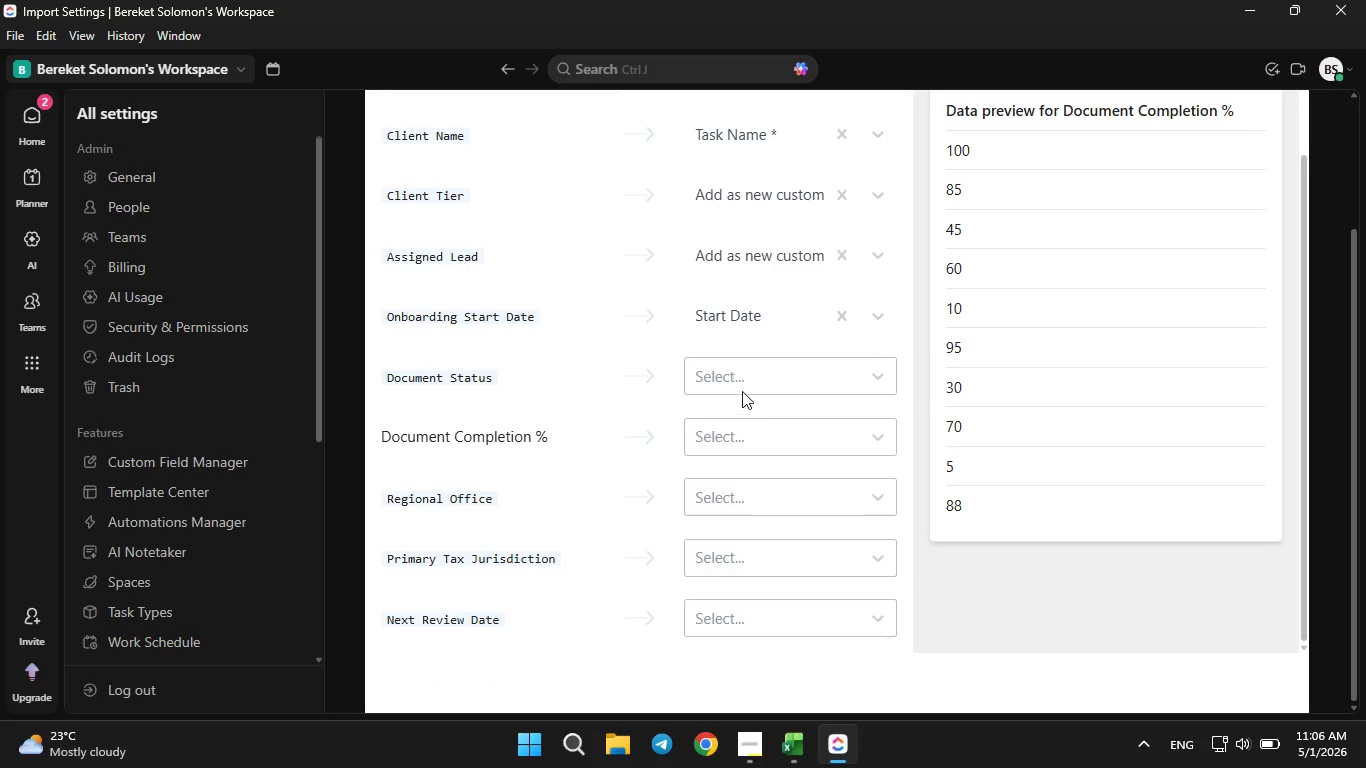 
left_click([750, 373])
 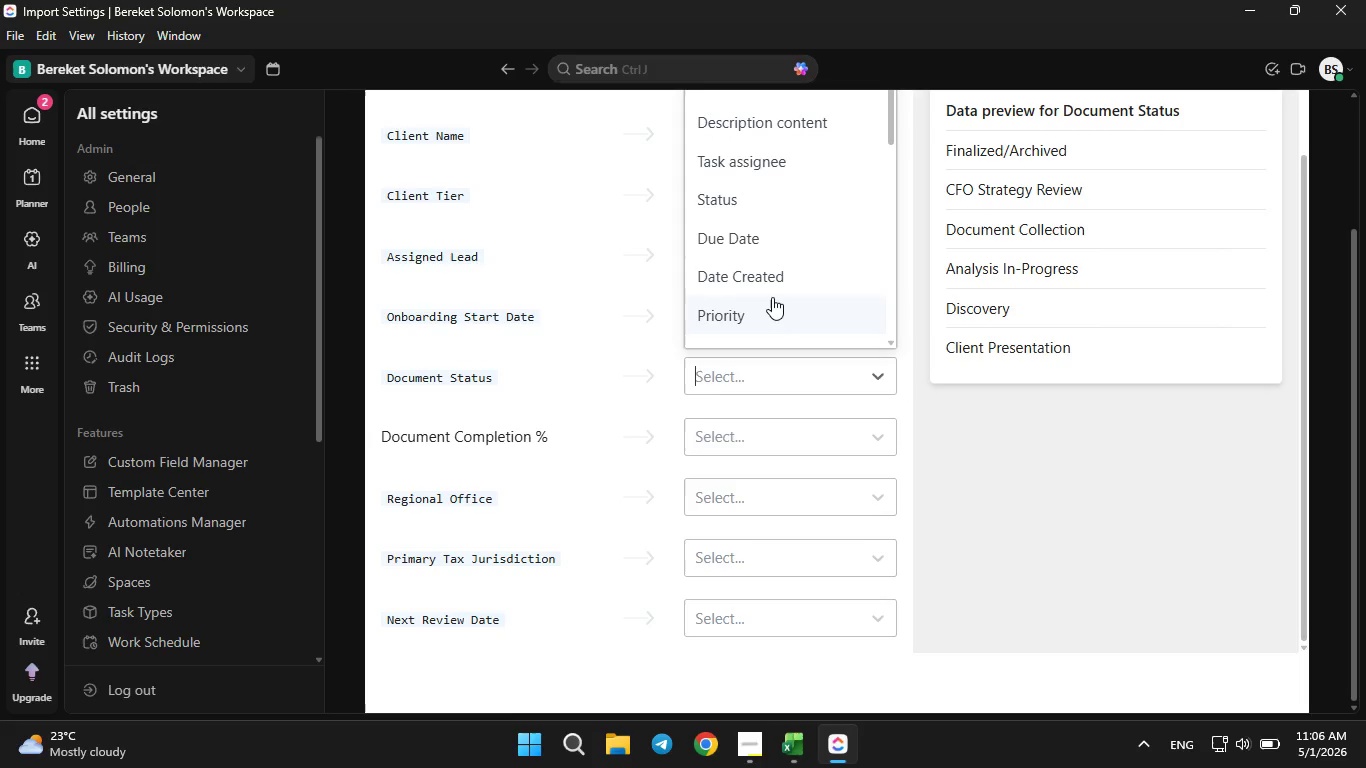 
scroll: coordinate [764, 308], scroll_direction: down, amount: 6.0
 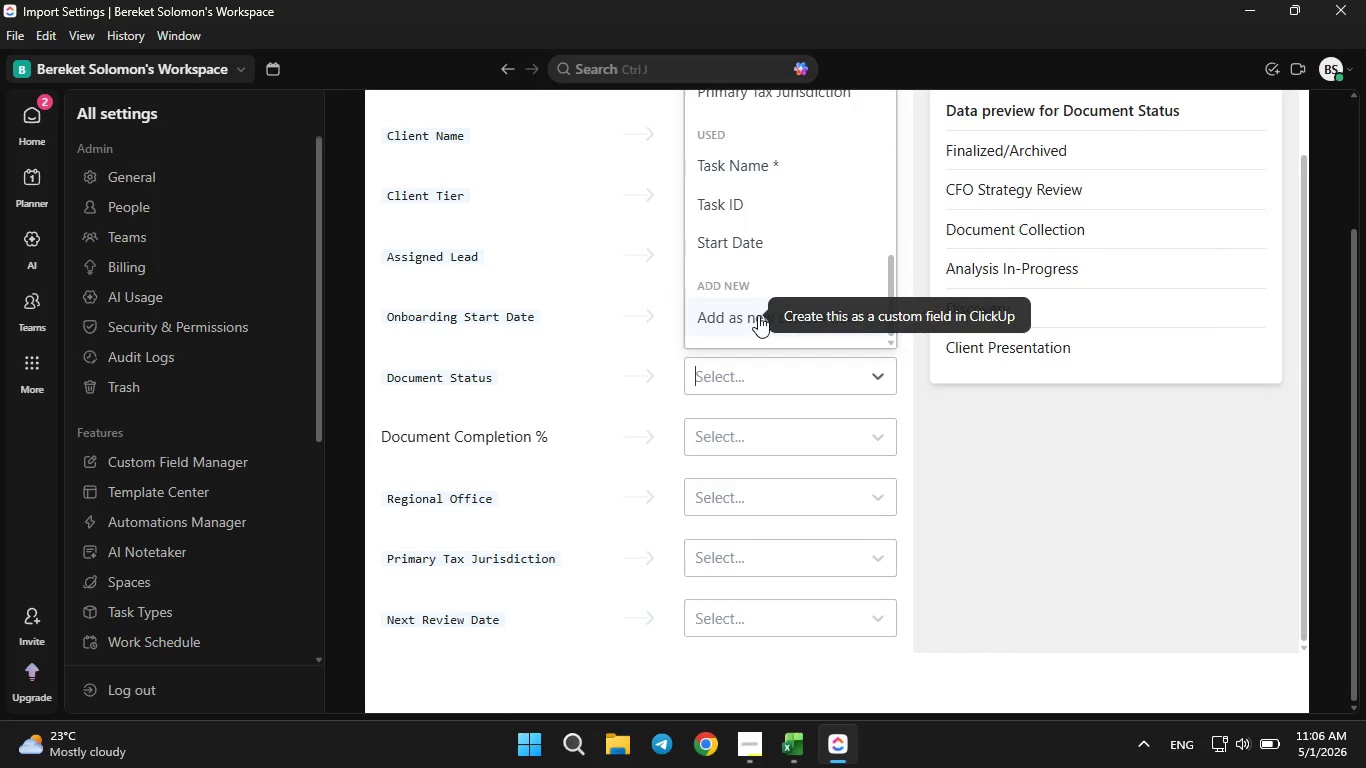 
left_click([761, 307])
 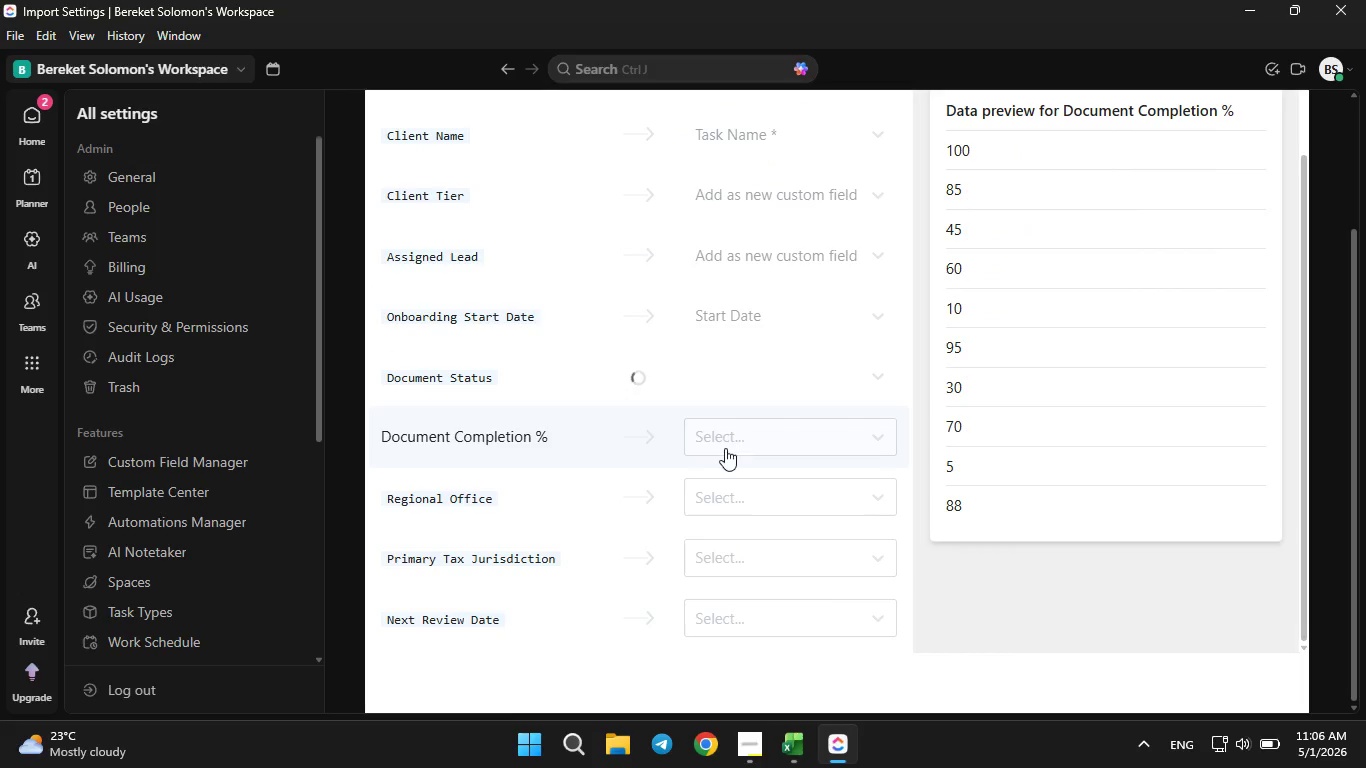 
left_click([740, 436])
 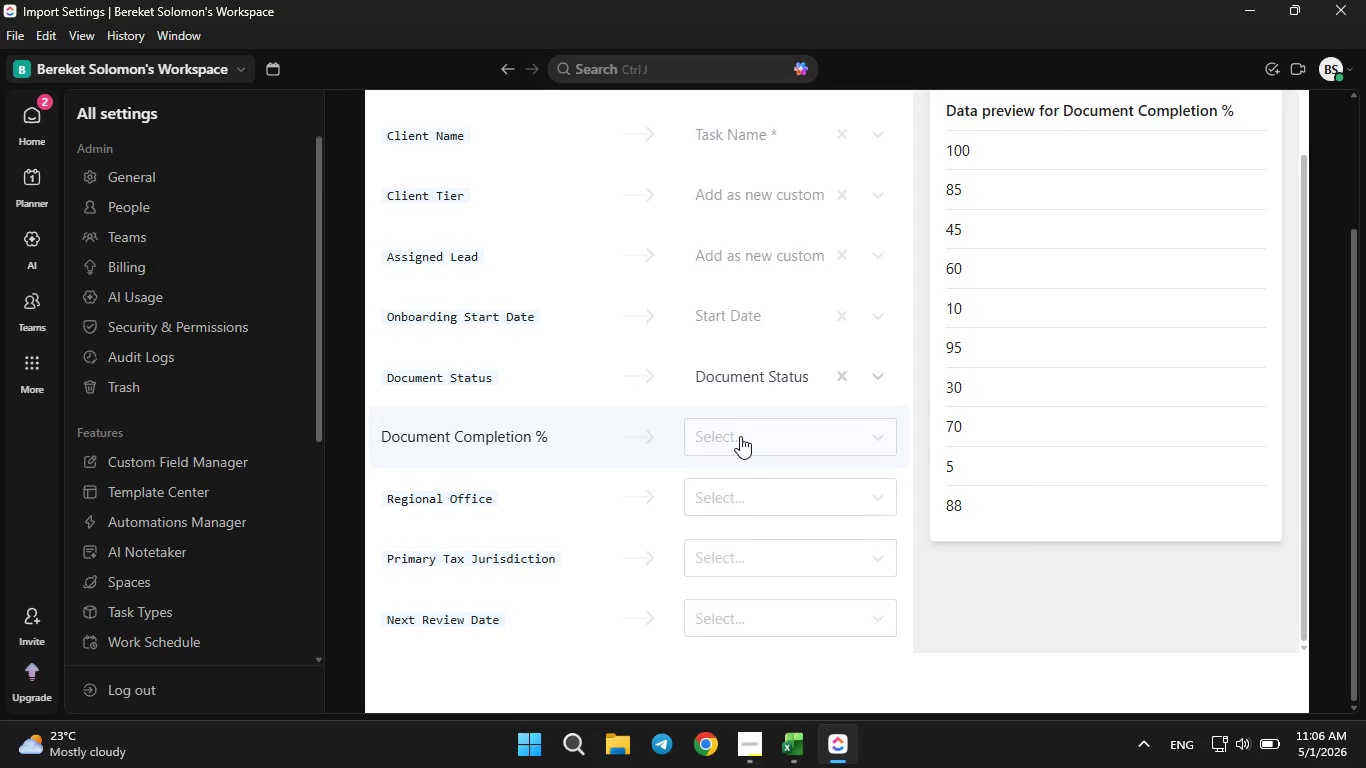 
left_click([740, 433])
 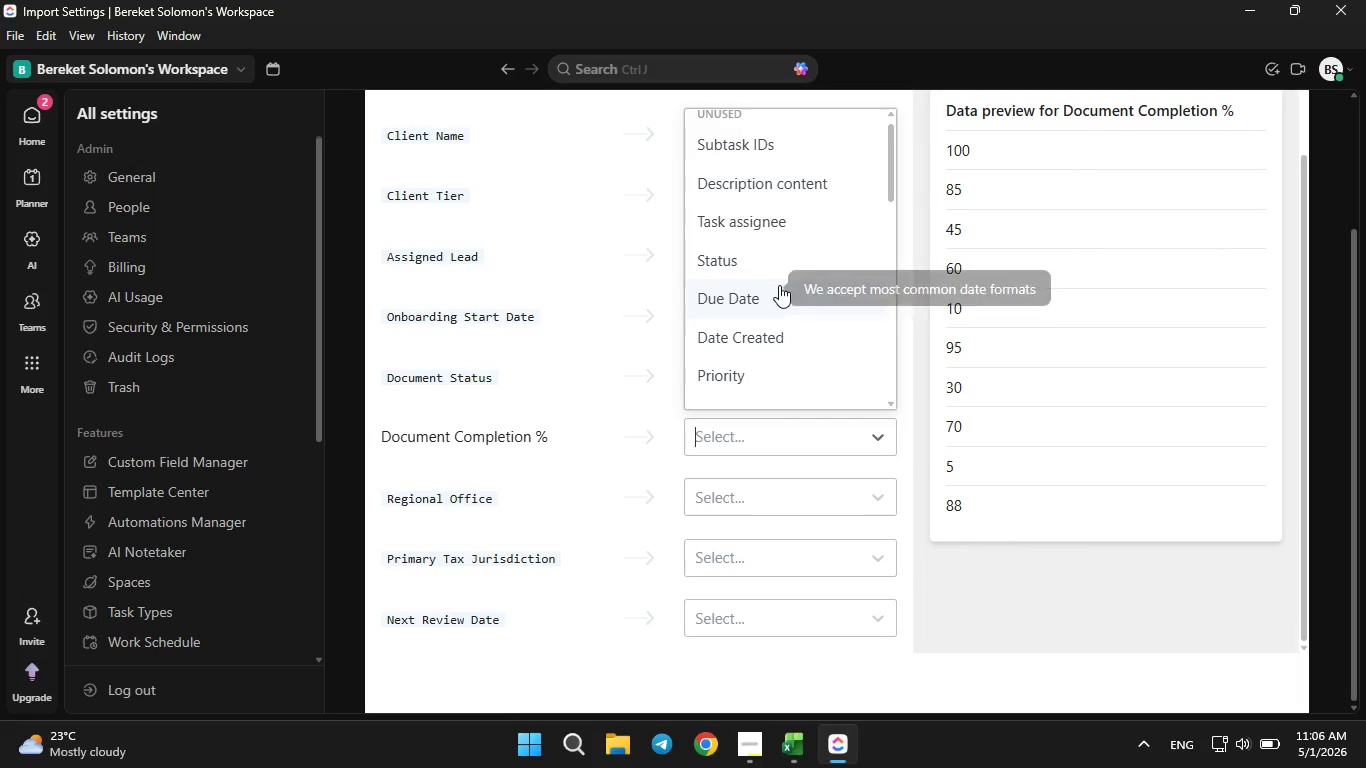 
scroll: coordinate [749, 418], scroll_direction: down, amount: 17.0
 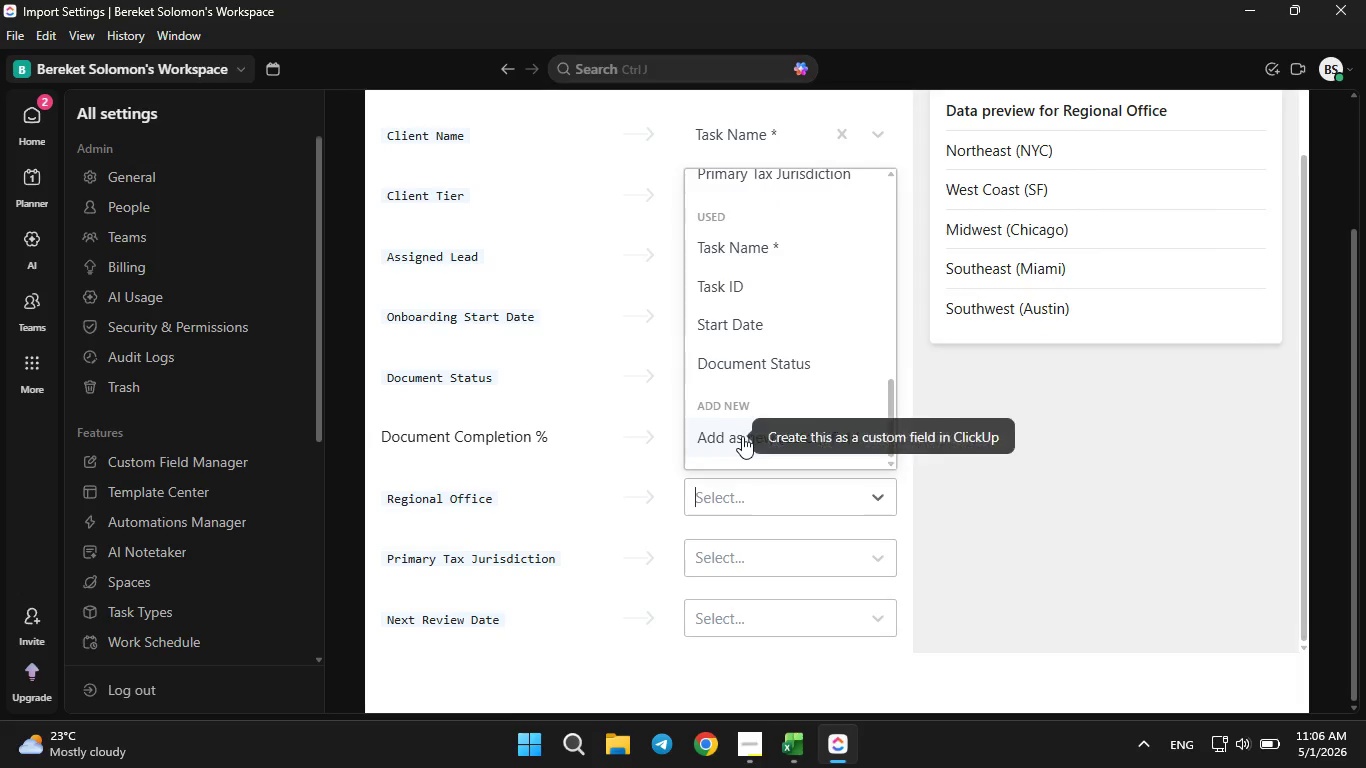 
left_click([742, 431])
 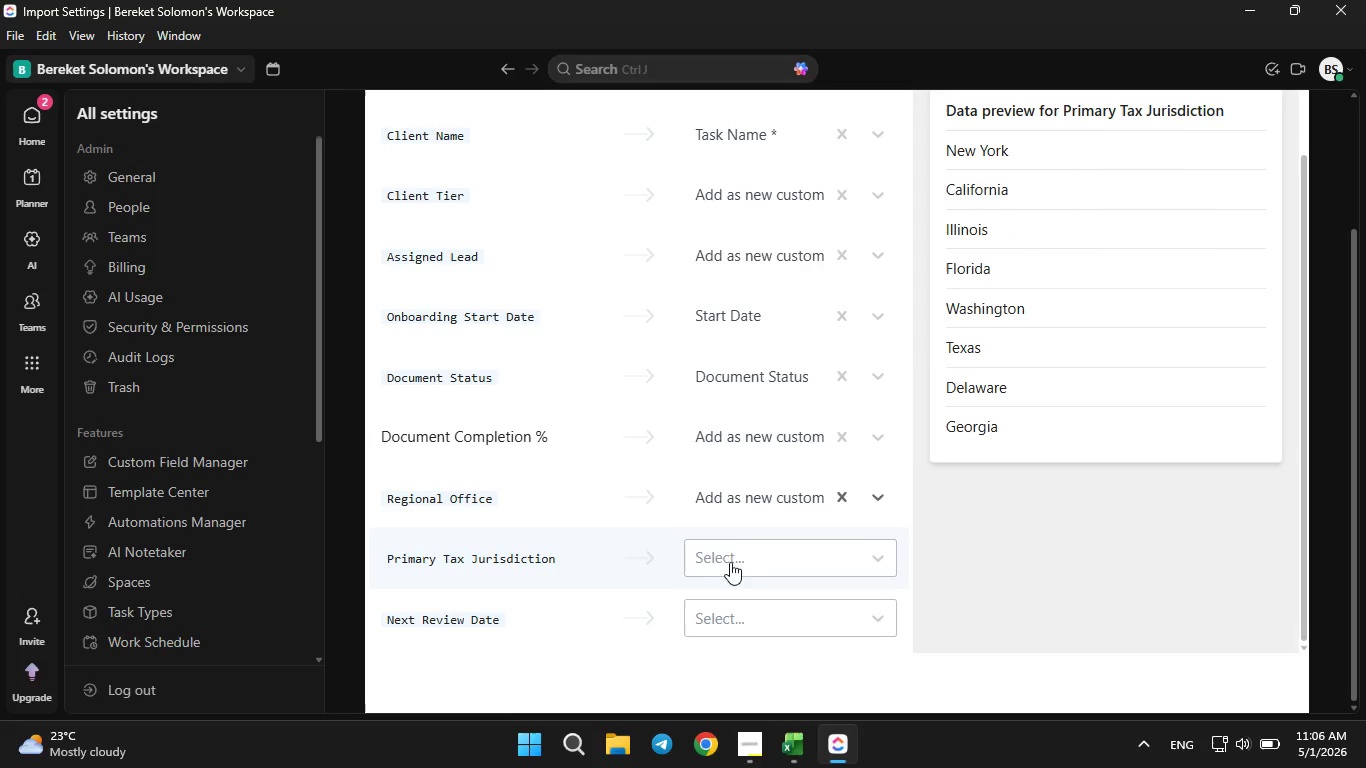 
left_click([738, 551])
 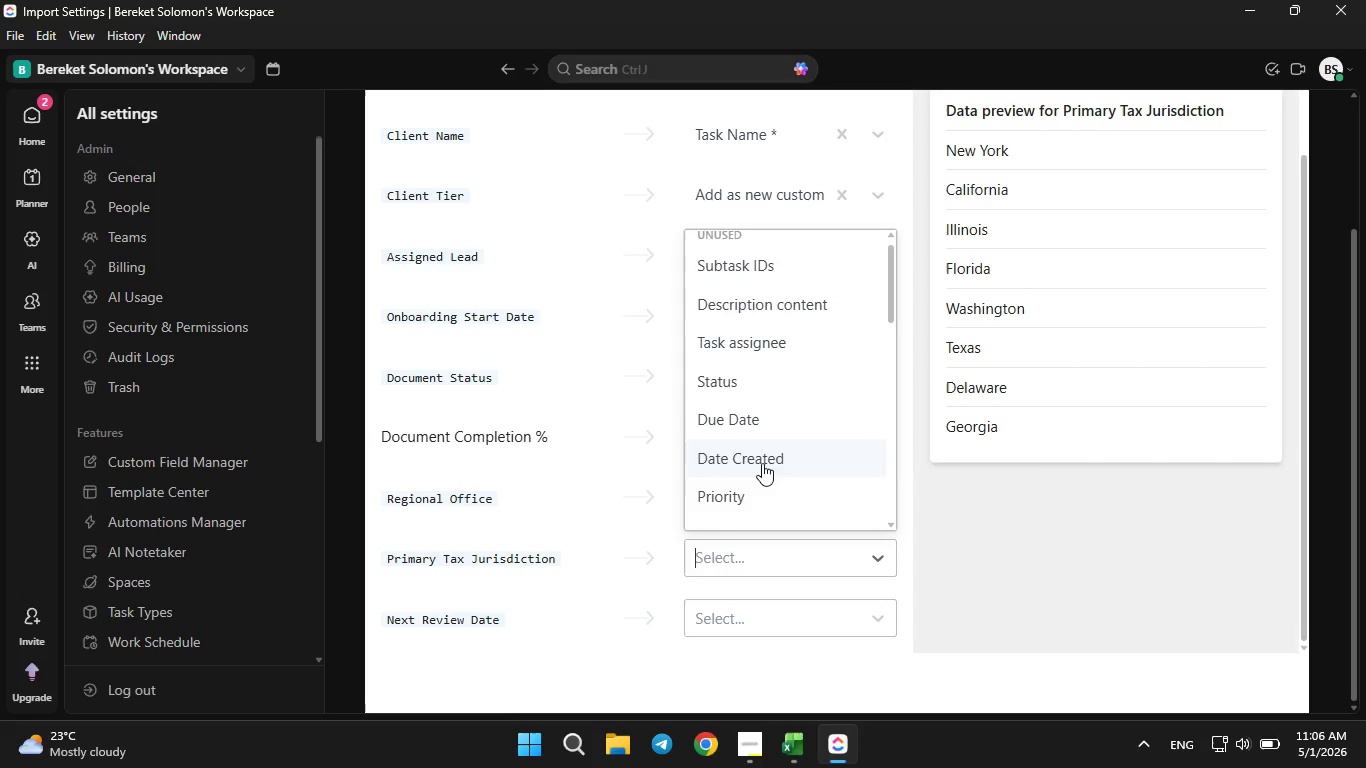 
scroll: coordinate [758, 469], scroll_direction: down, amount: 11.0
 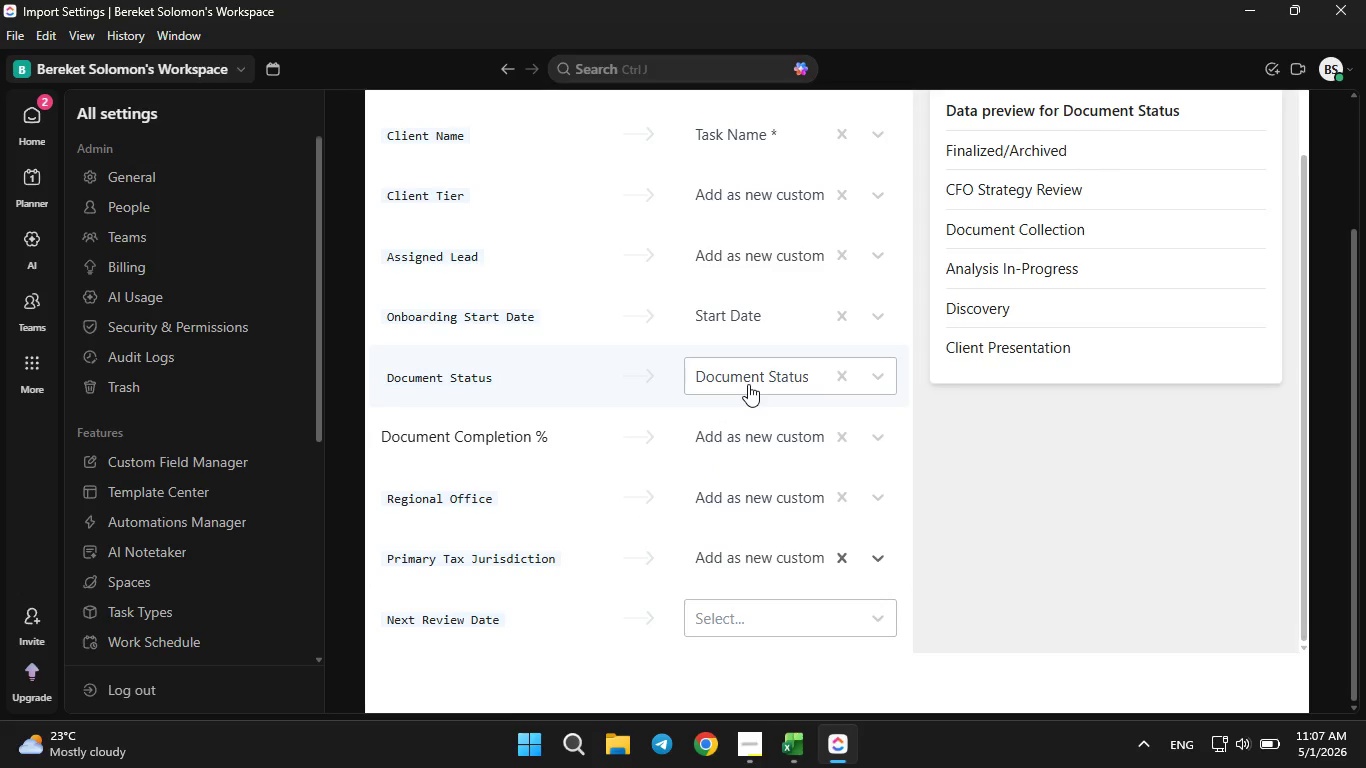 
wait(10.07)
 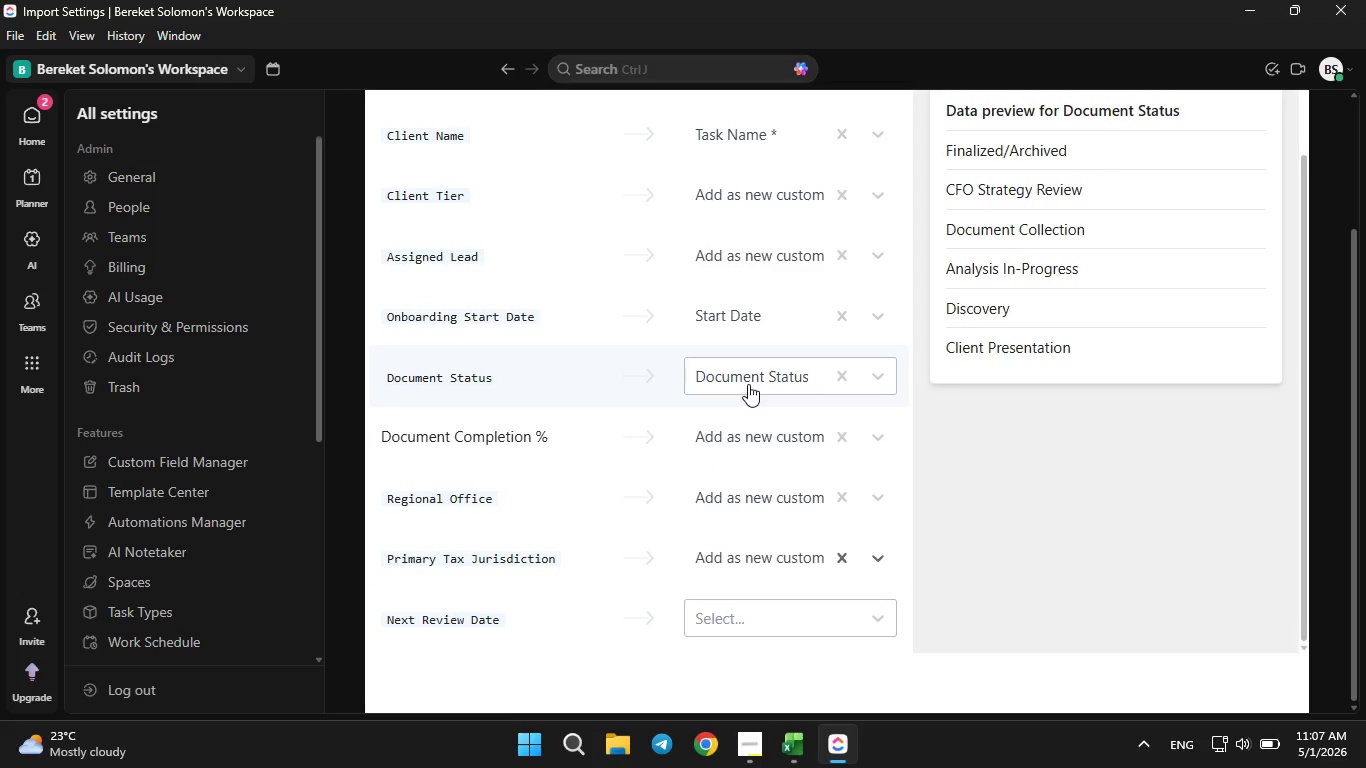 
scroll: coordinate [751, 497], scroll_direction: down, amount: 3.0
 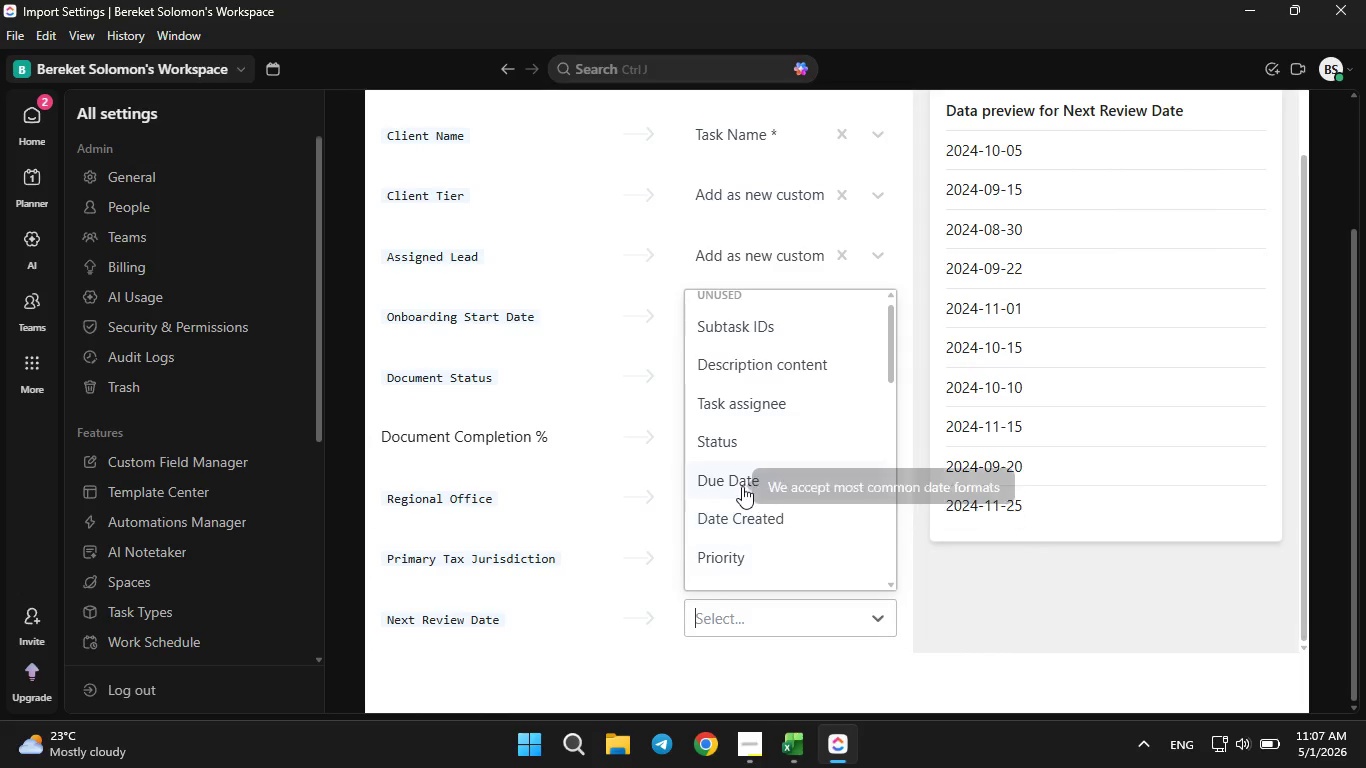 
left_click([735, 484])
 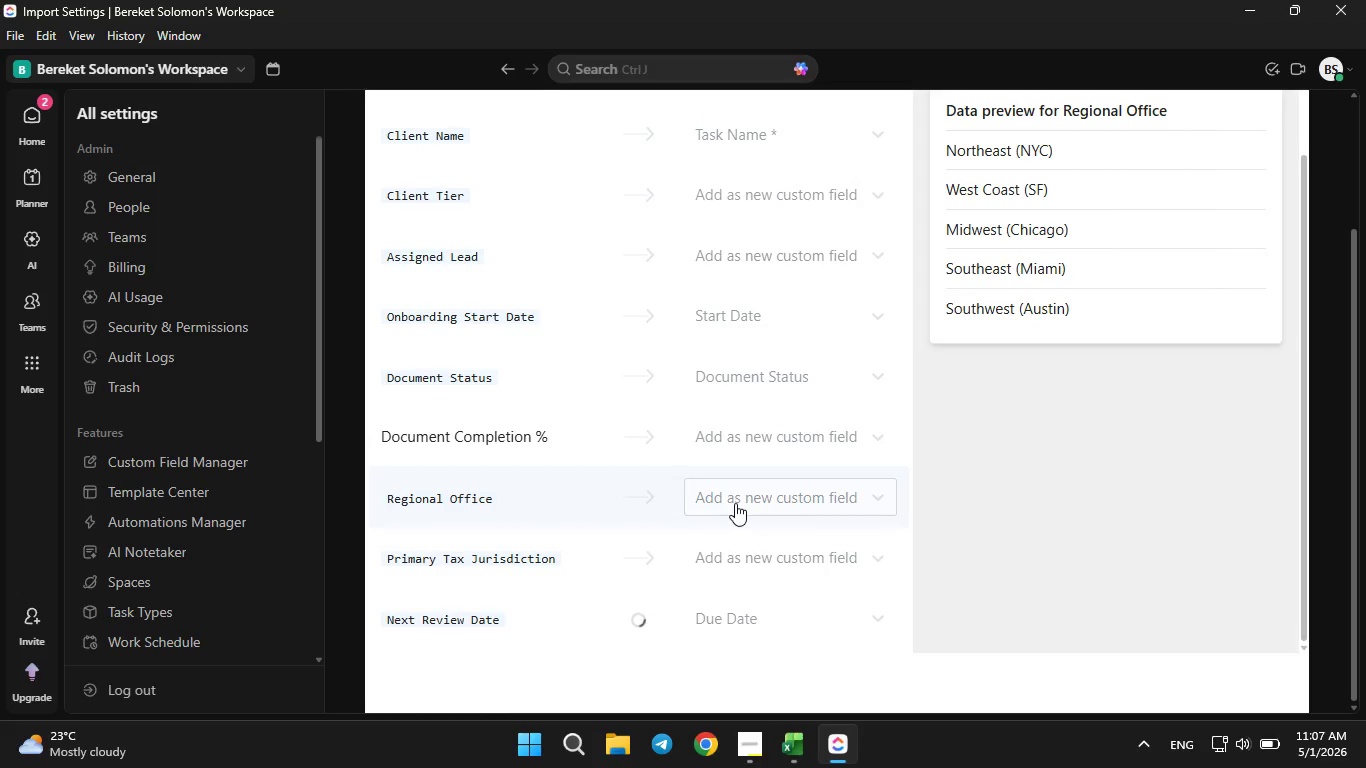 
scroll: coordinate [734, 504], scroll_direction: down, amount: 4.0
 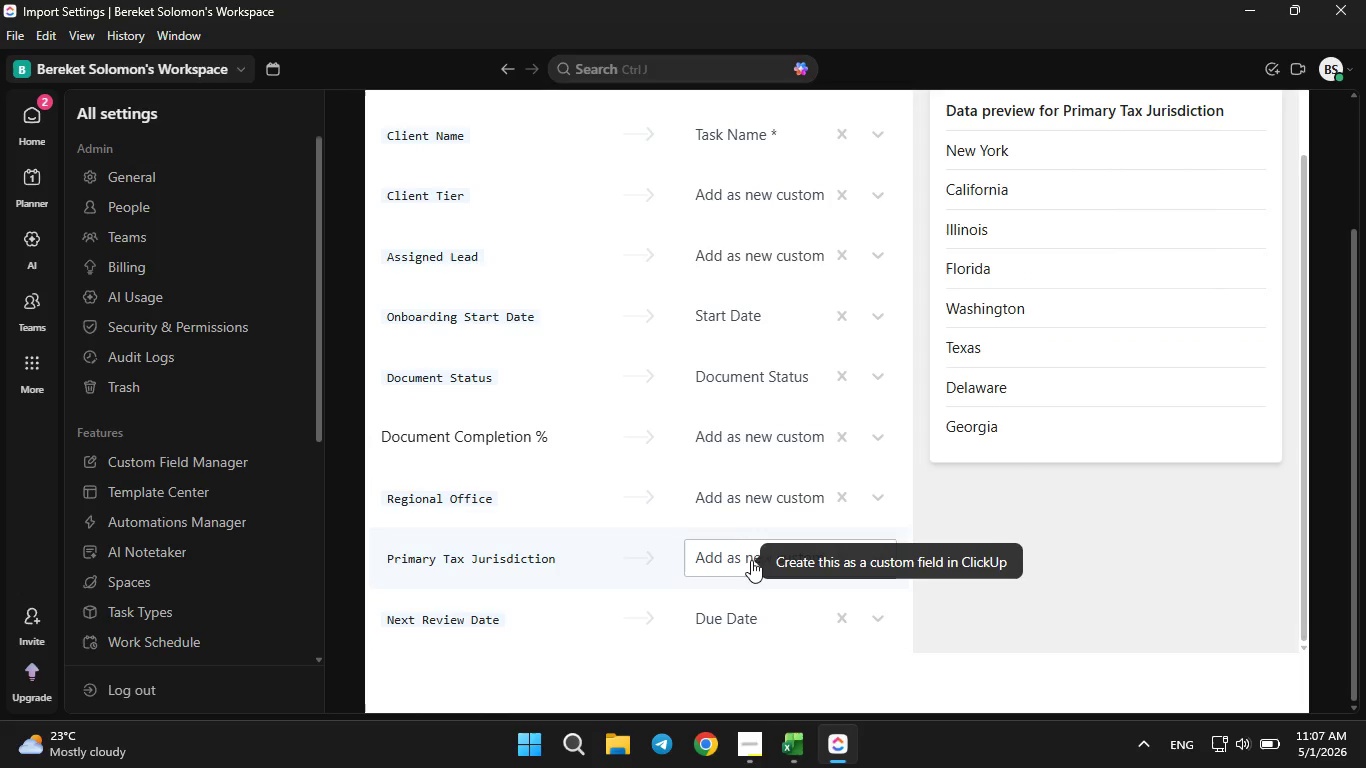 
left_click([751, 557])
 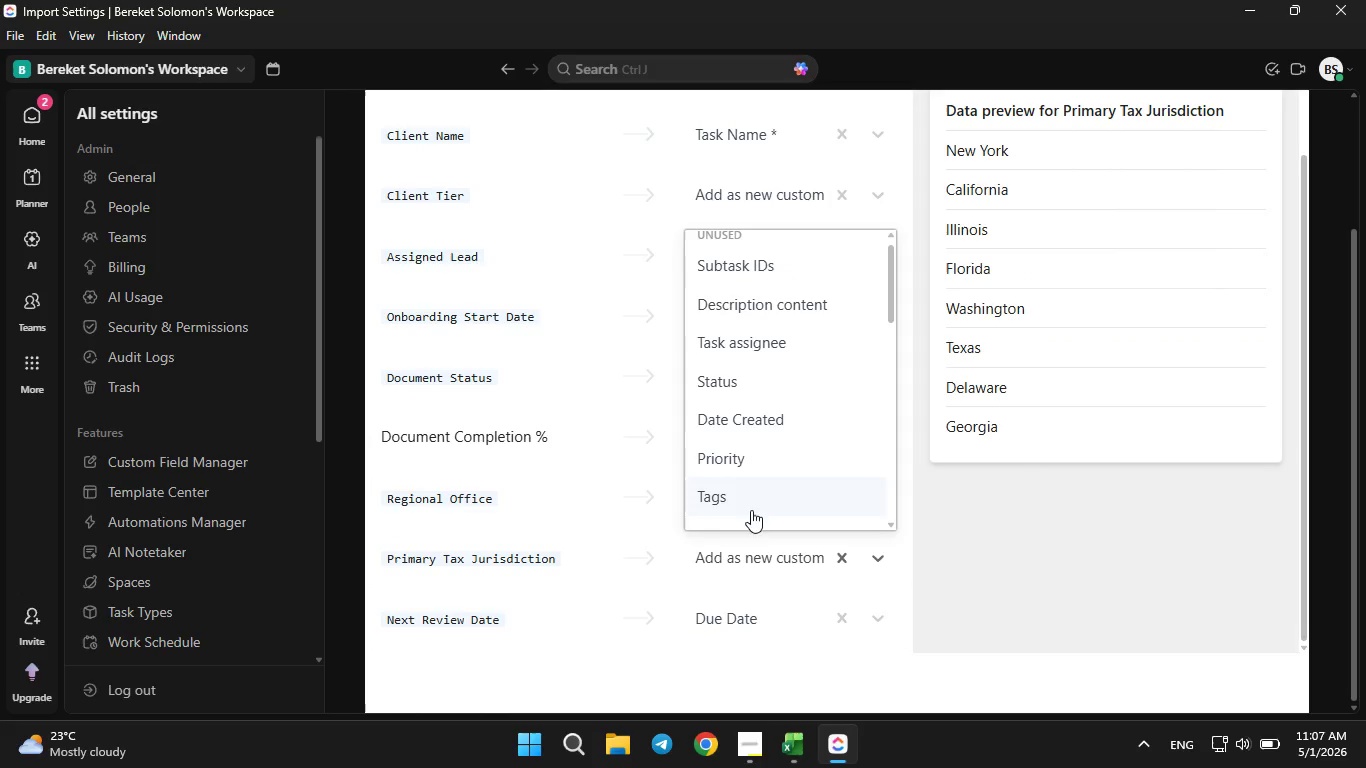 
left_click([740, 494])
 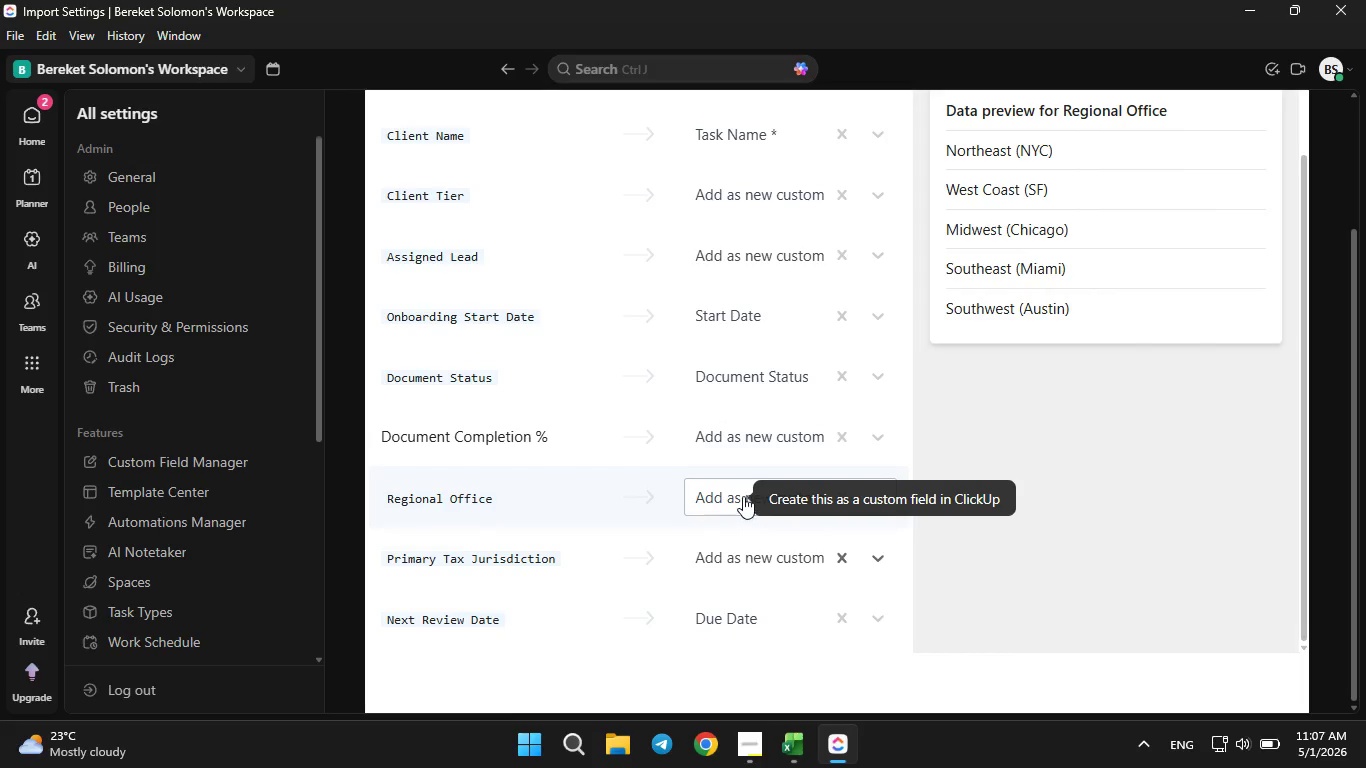 
scroll: coordinate [743, 496], scroll_direction: down, amount: 12.0
 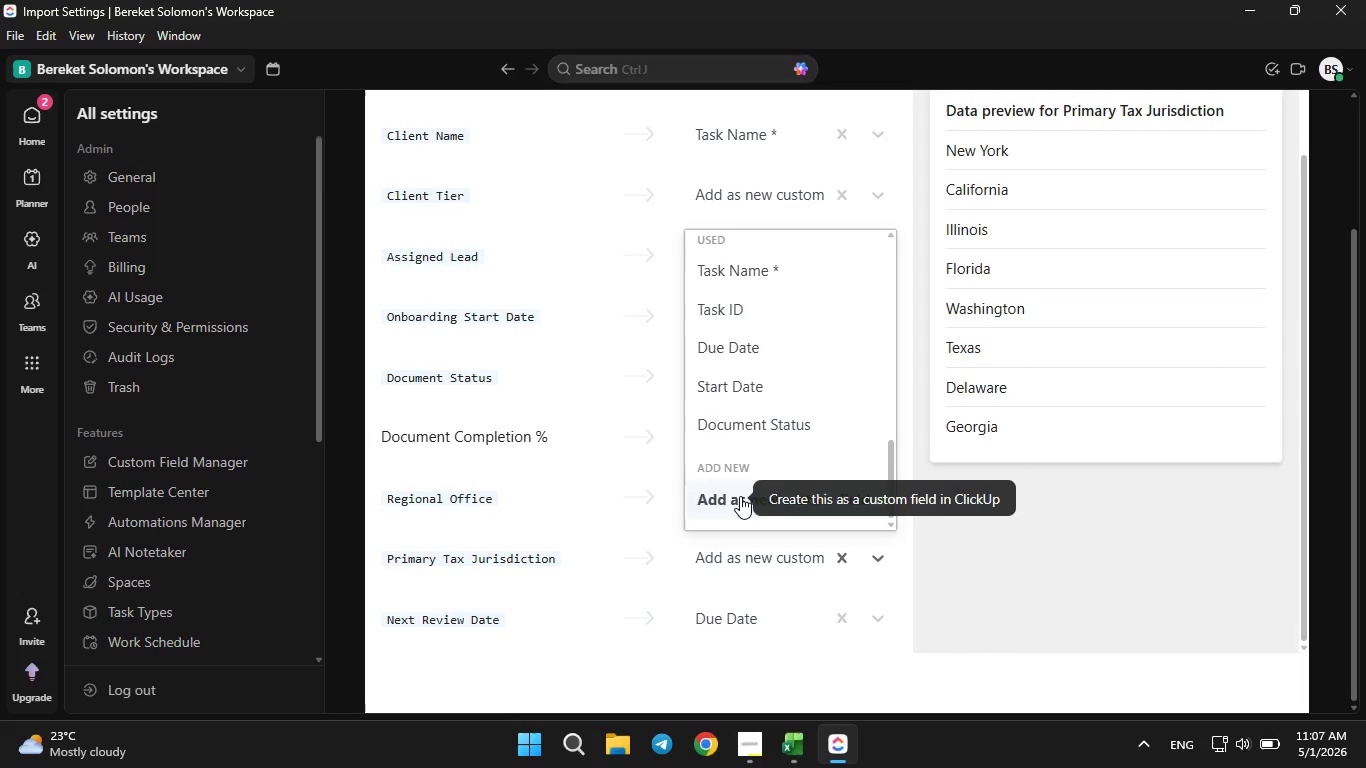 
left_click([740, 496])
 